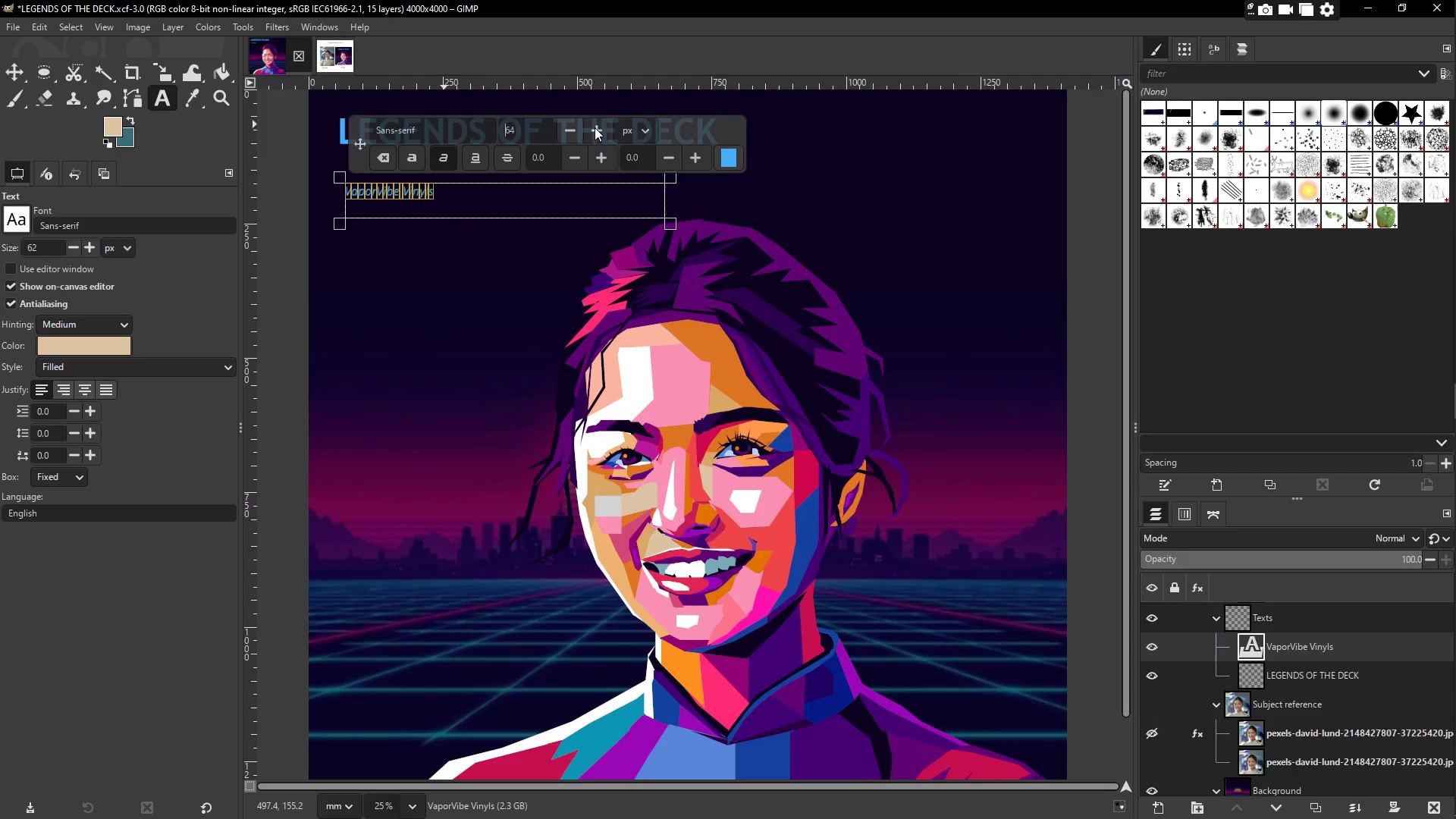 
triple_click([595, 127])
 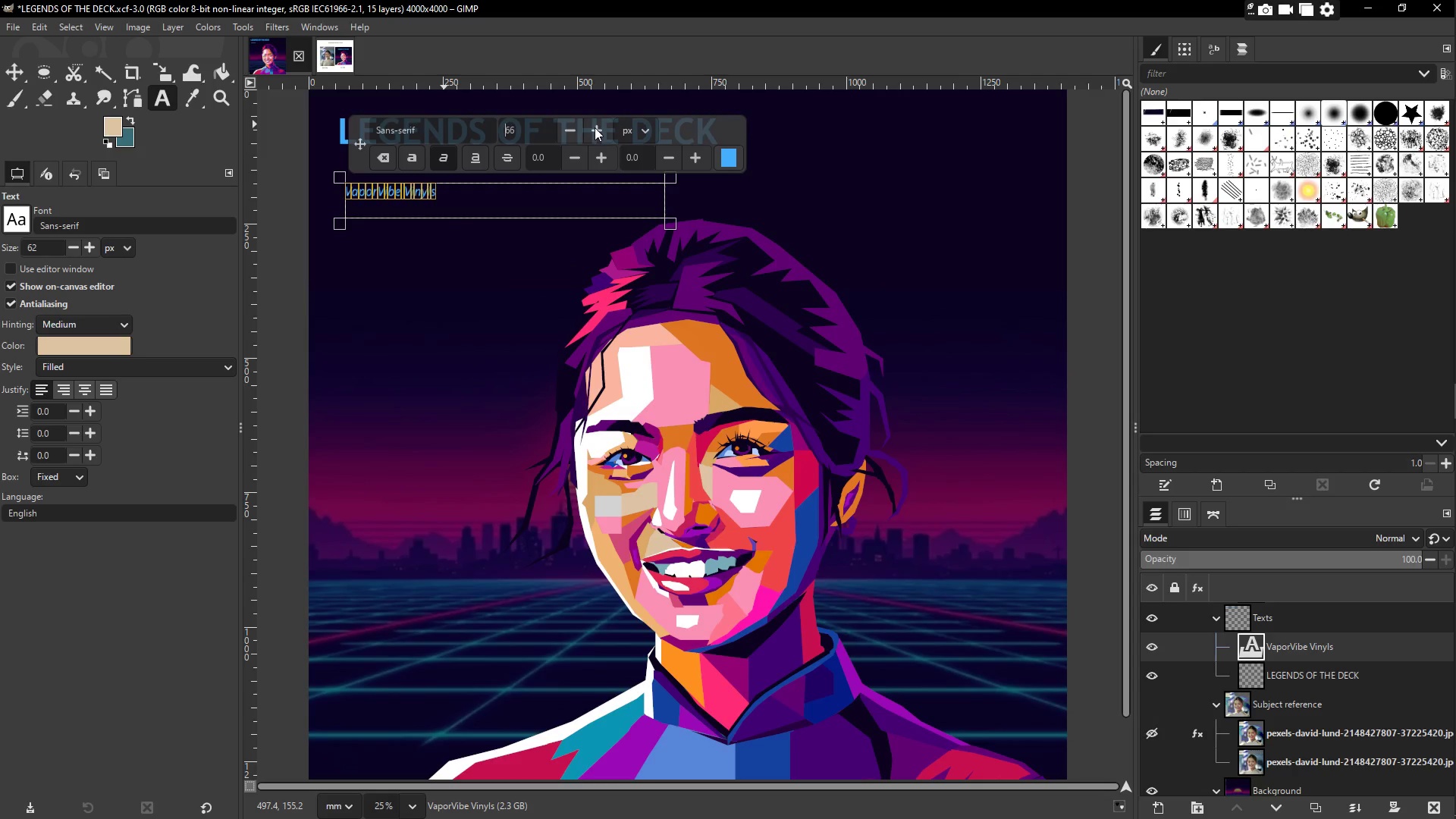 
triple_click([595, 127])
 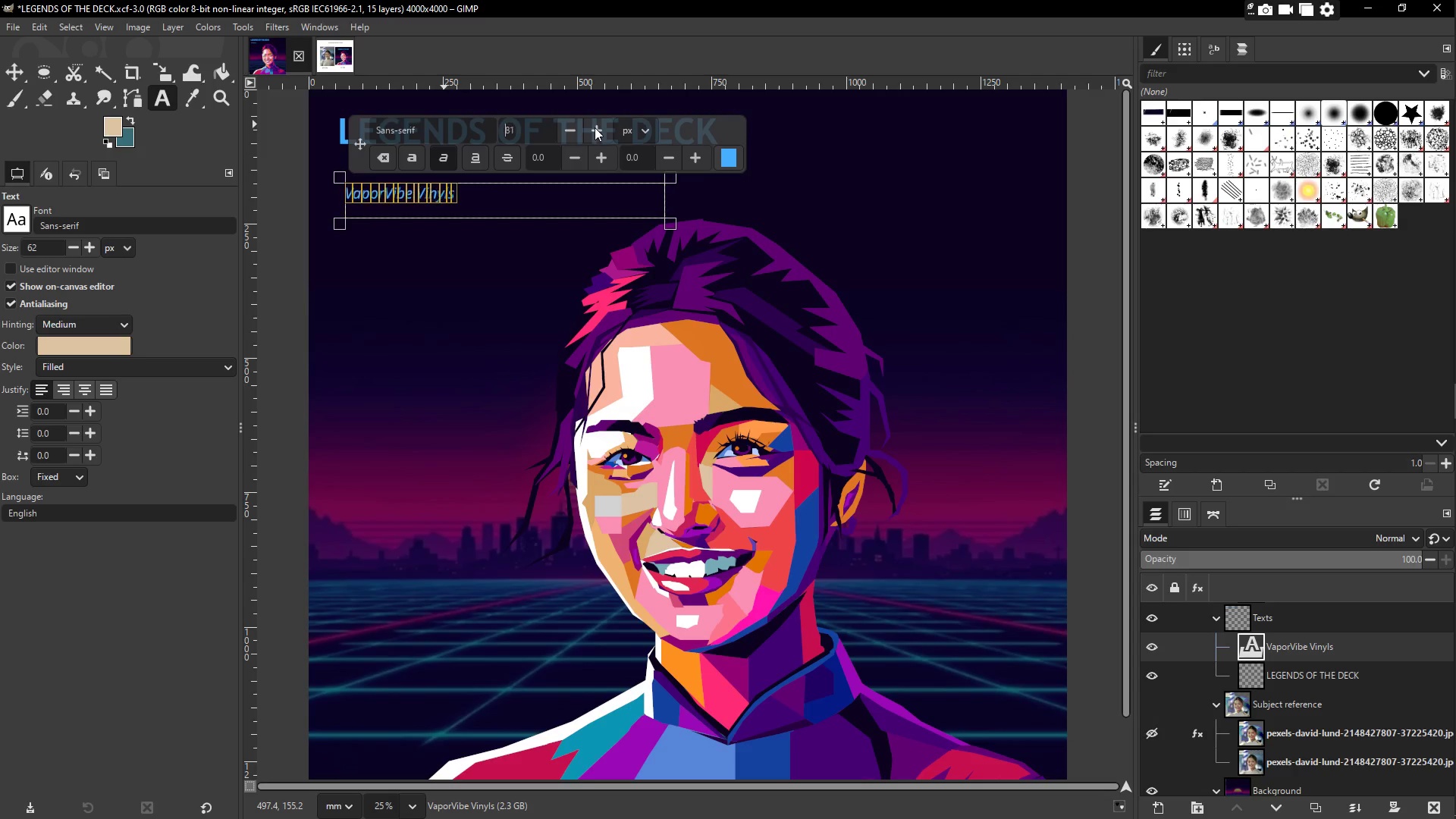 
triple_click([595, 127])
 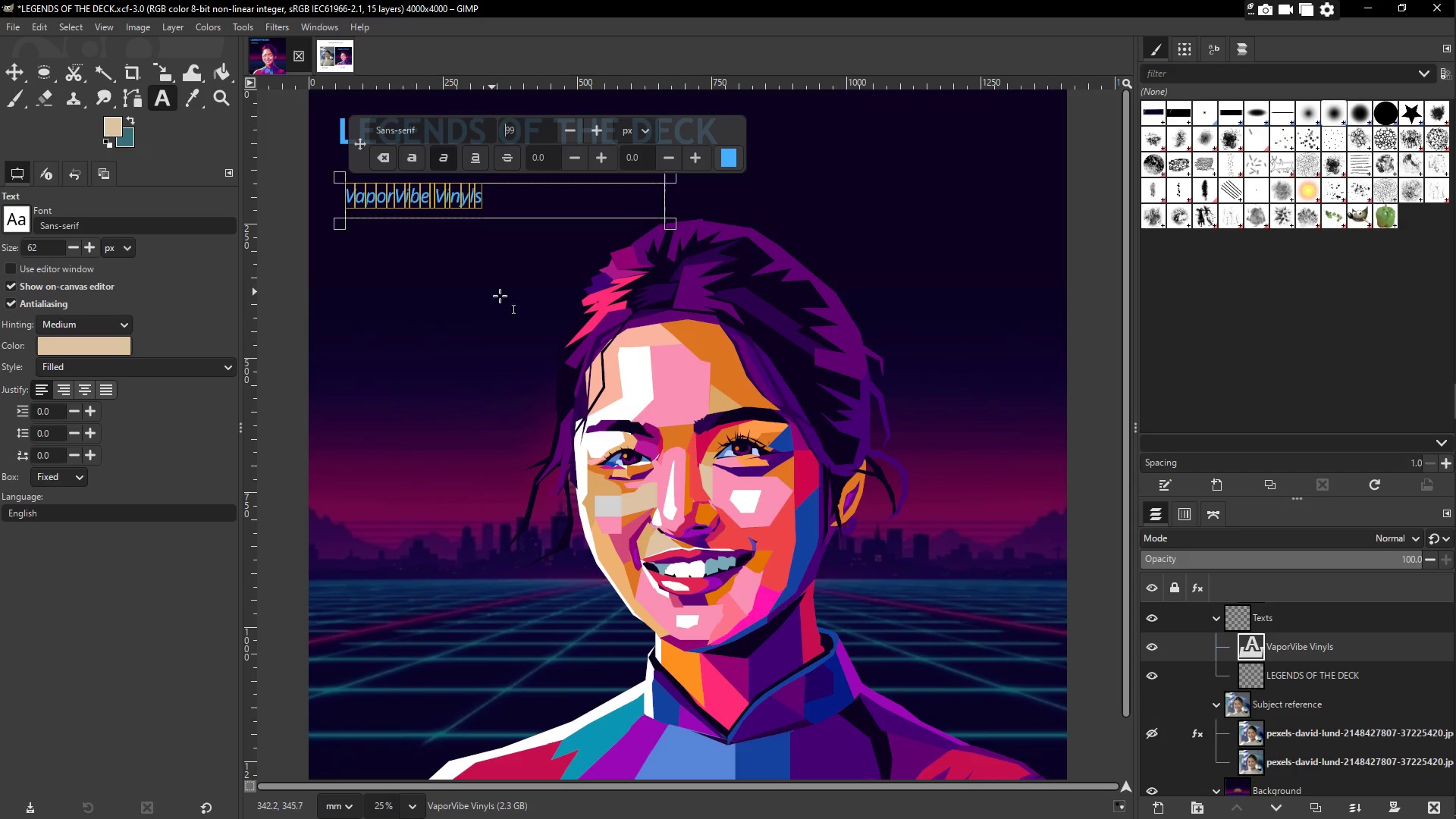 
left_click([500, 296])
 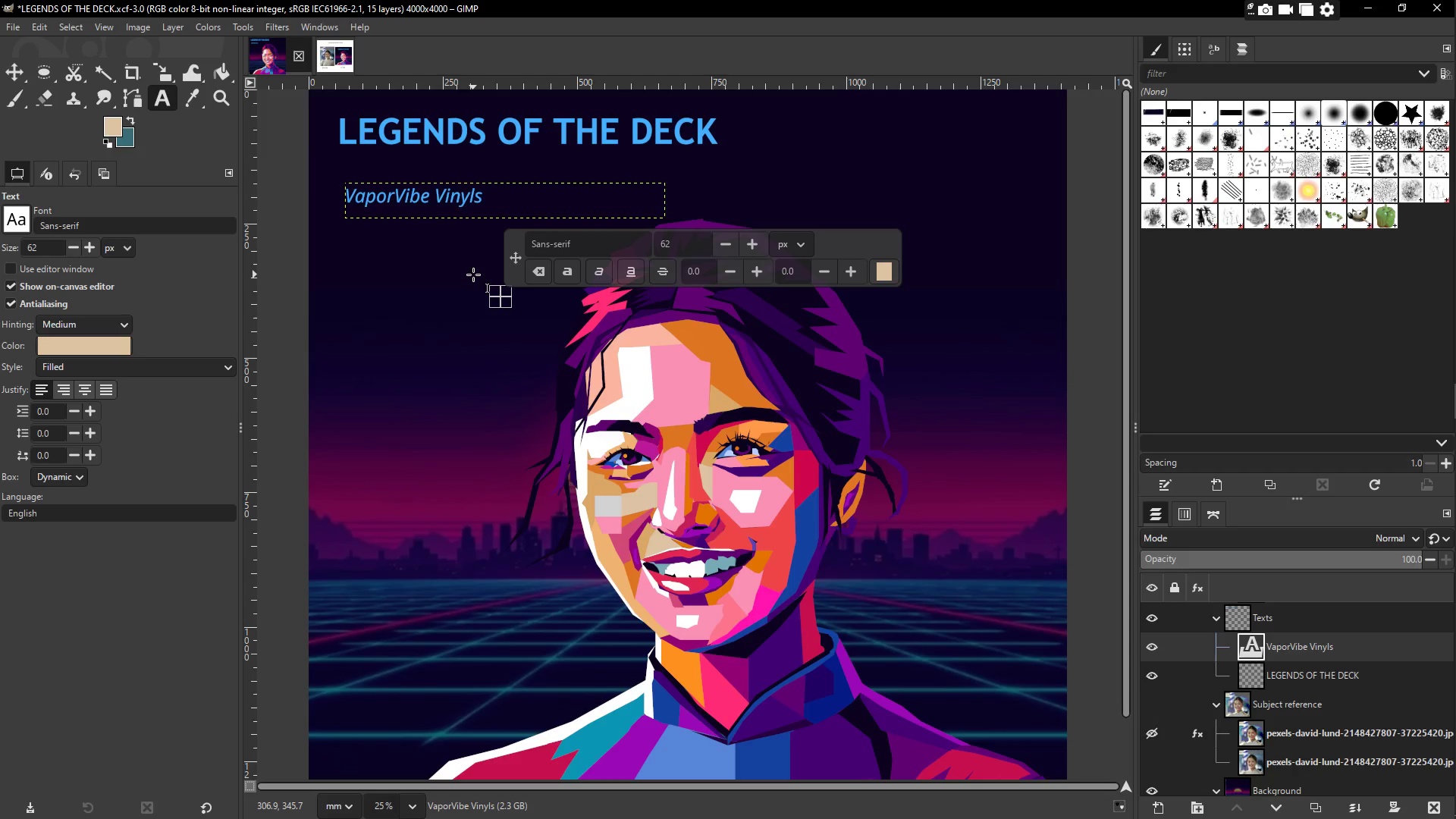 
key(Escape)
 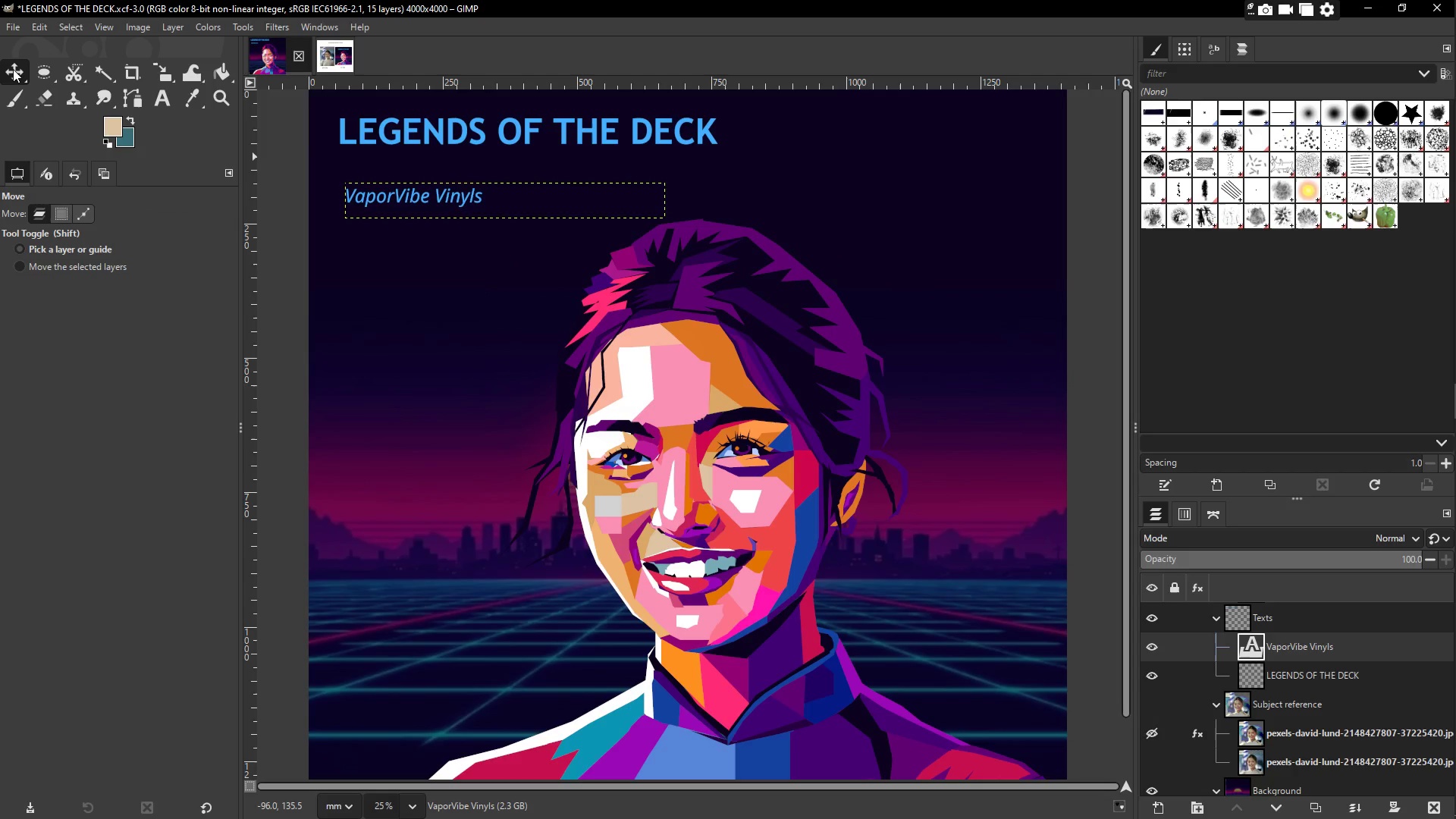 
left_click_drag(start_coordinate=[384, 190], to_coordinate=[396, 183])
 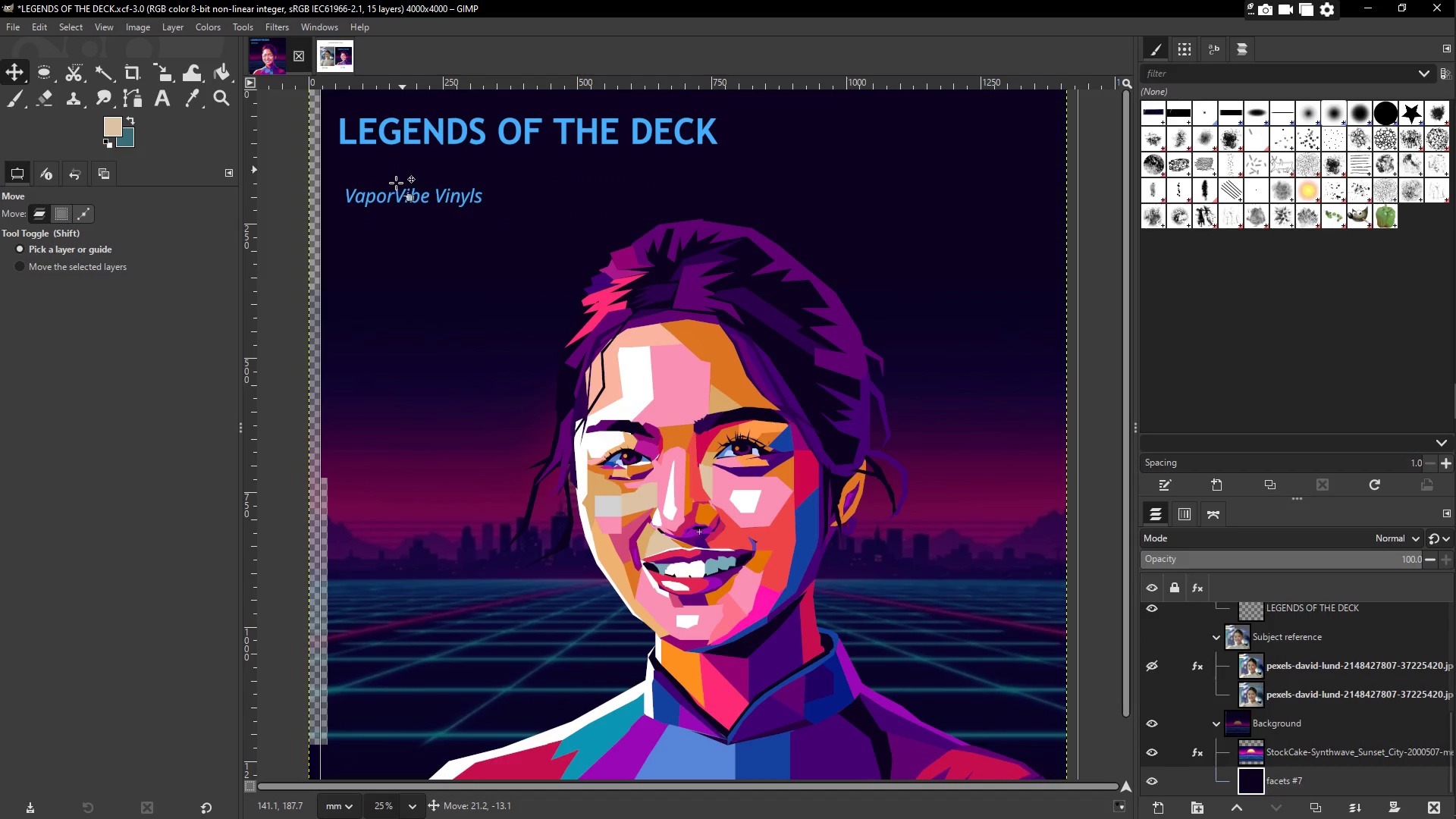 
key(Control+Z)
 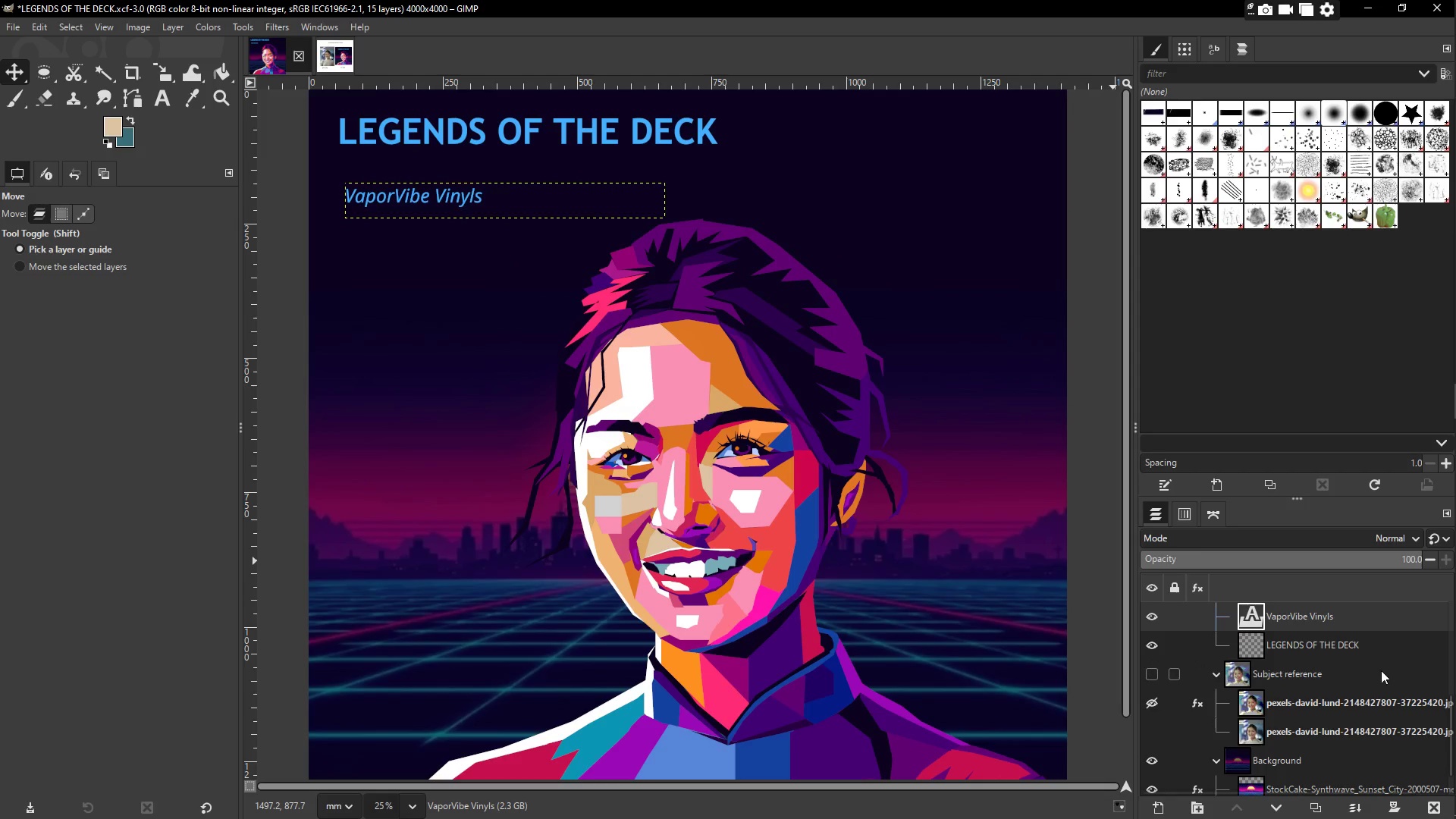 
left_click([1320, 647])
 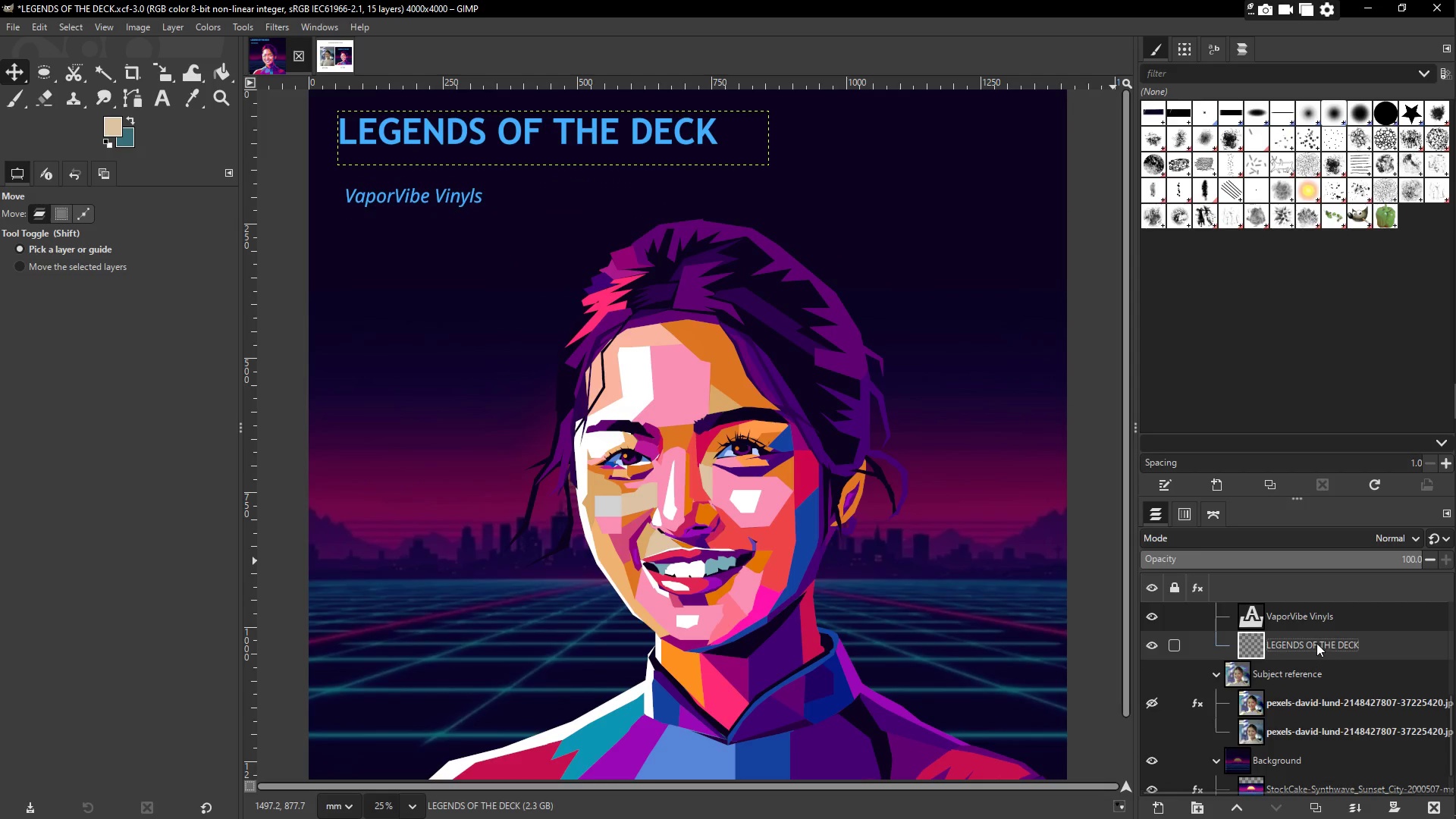 
left_click([1309, 650])
 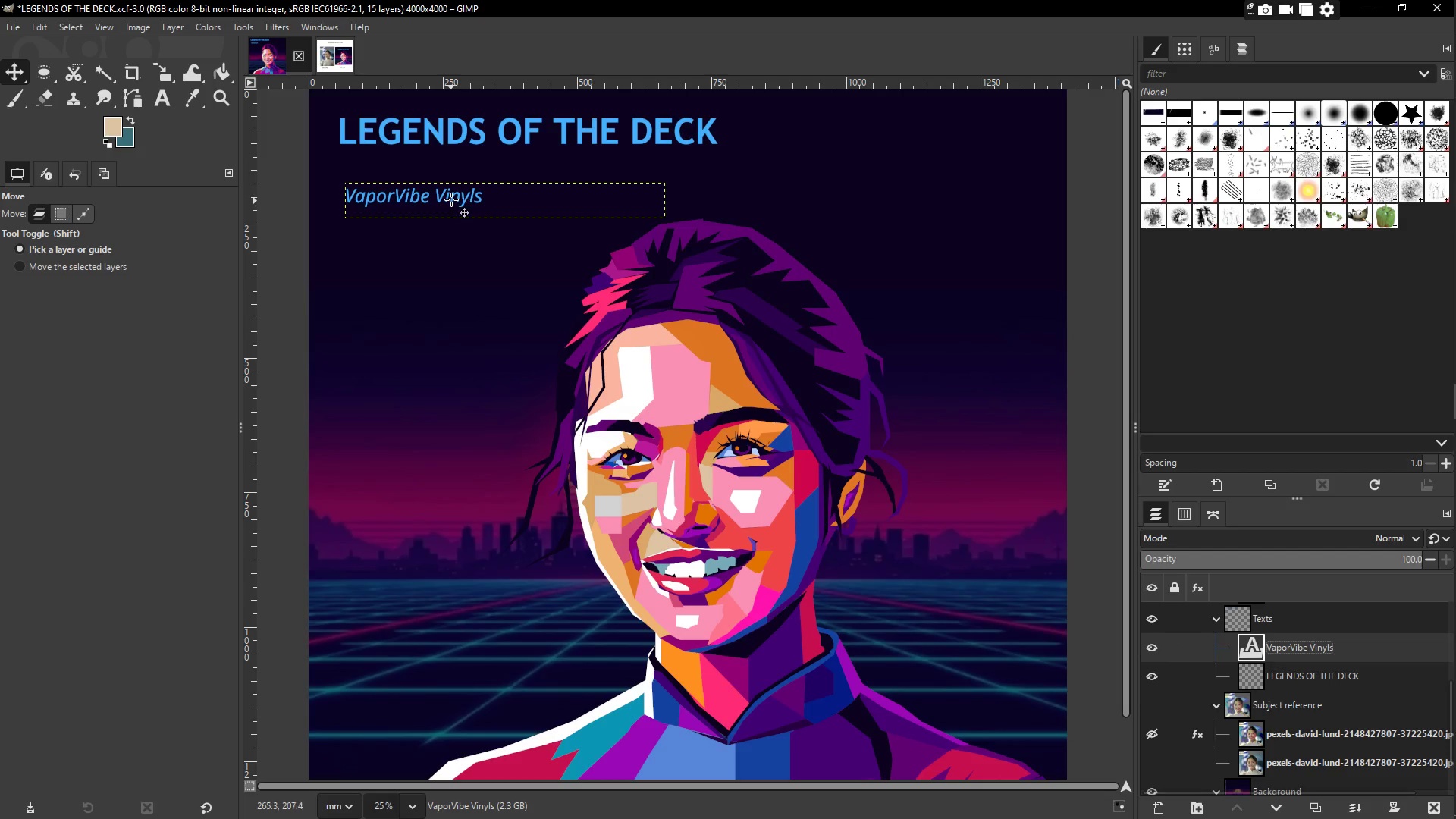 
scroll: coordinate [1316, 643], scroll_direction: up, amount: 1.0
 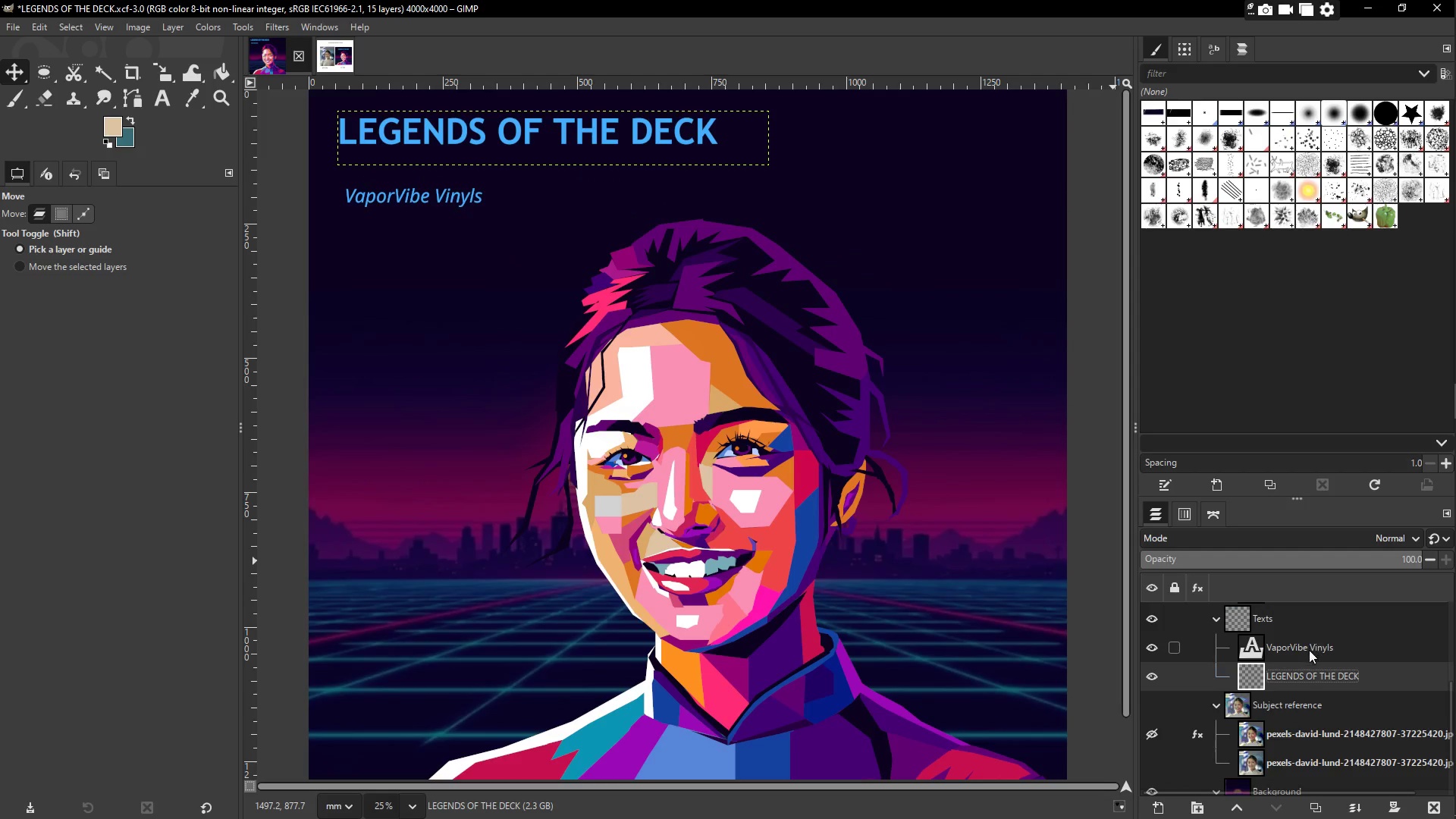 
left_click_drag(start_coordinate=[451, 199], to_coordinate=[446, 168])
 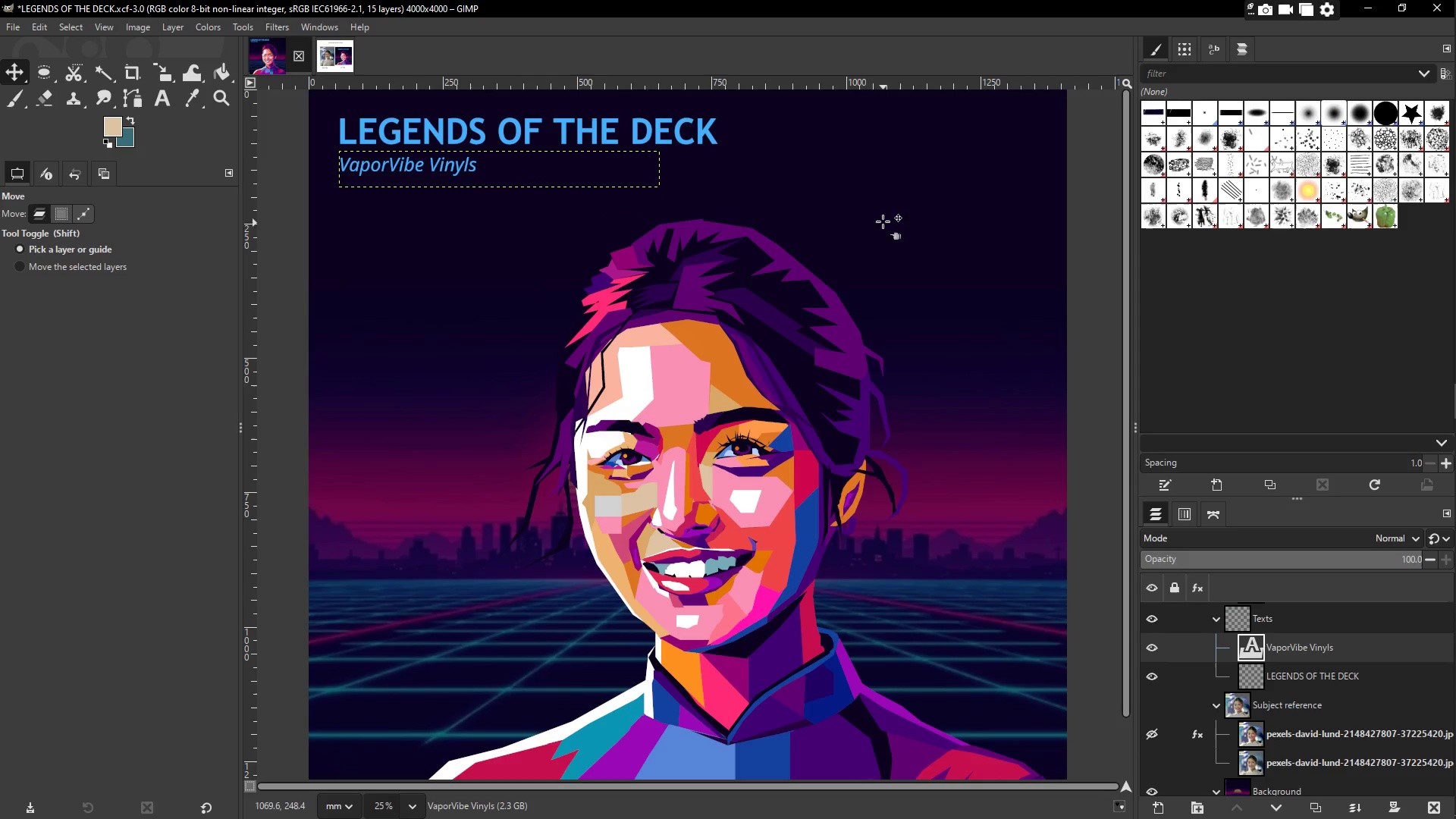 
scroll: coordinate [811, 366], scroll_direction: down, amount: 3.0
 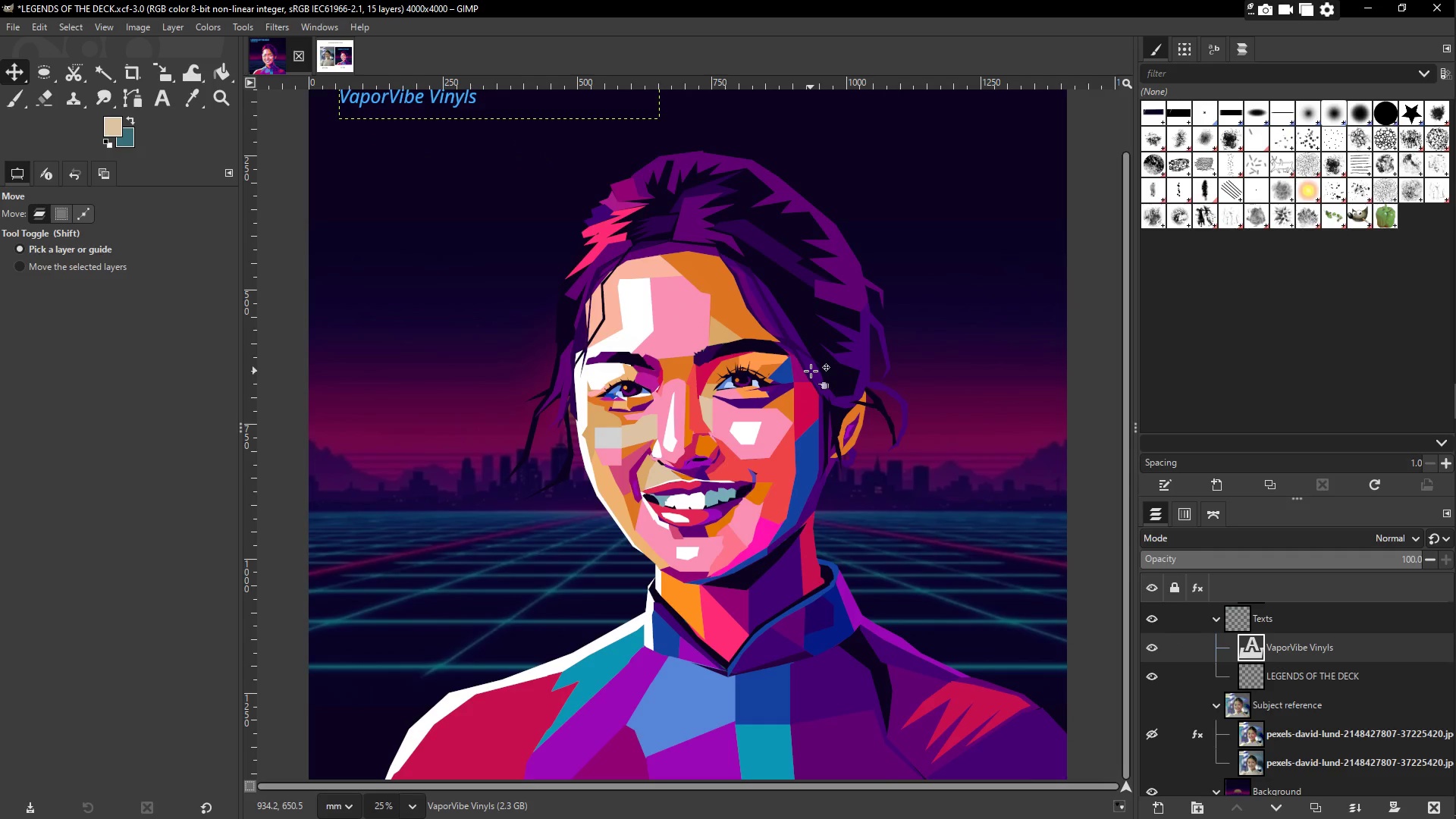 
wait(5.12)
 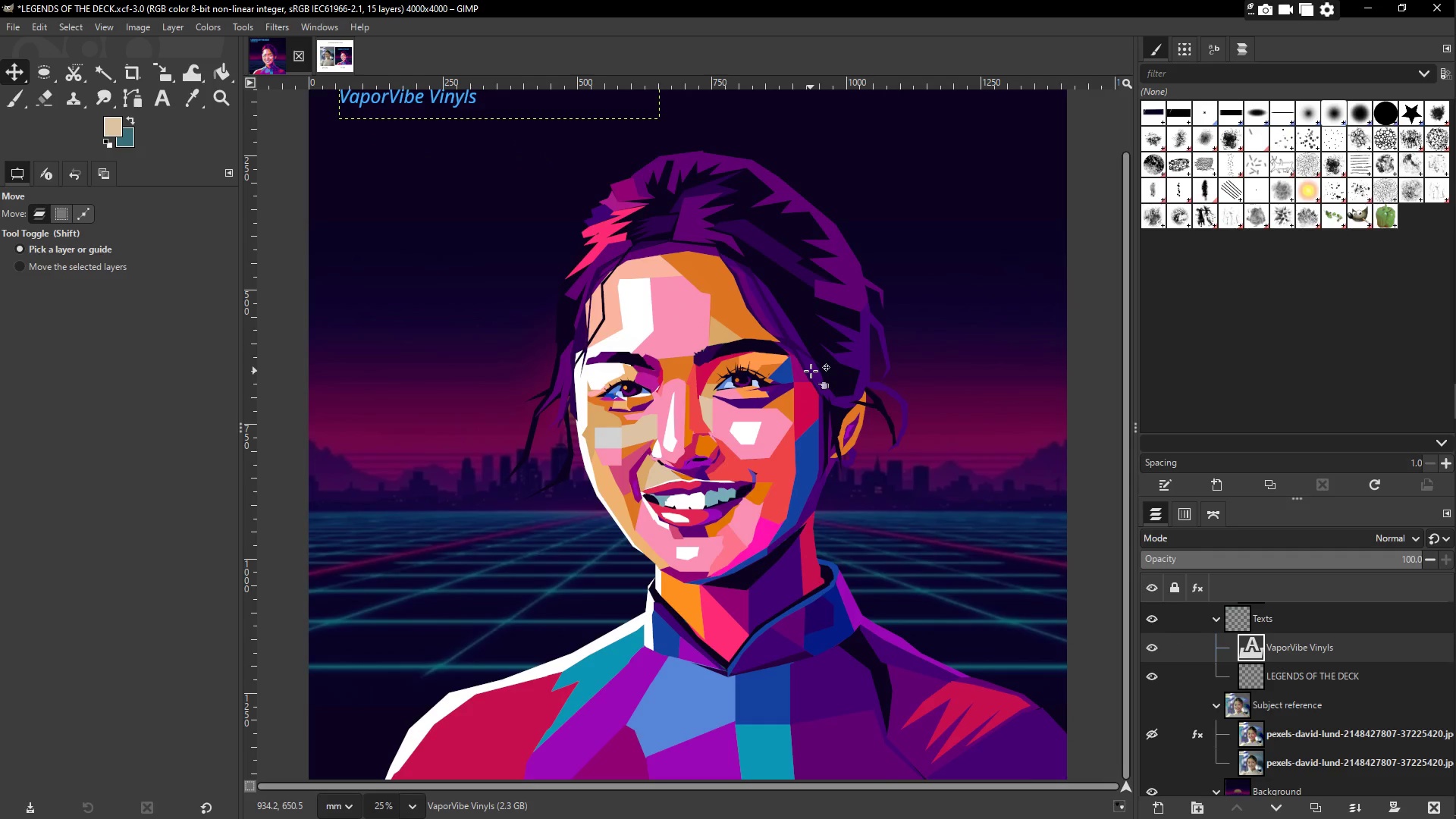 
scroll: coordinate [1259, 673], scroll_direction: up, amount: 10.0
 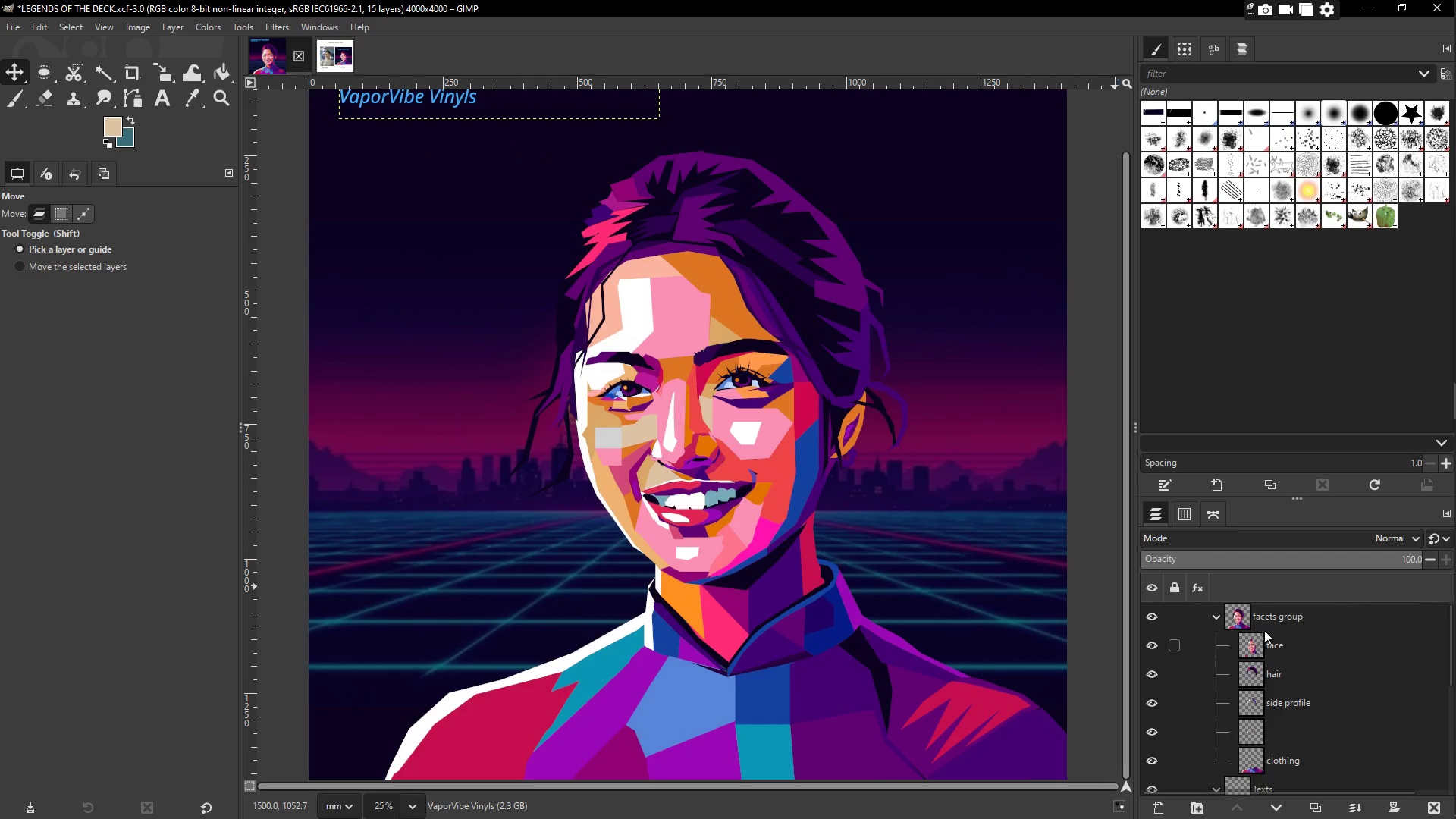 
left_click([1266, 628])
 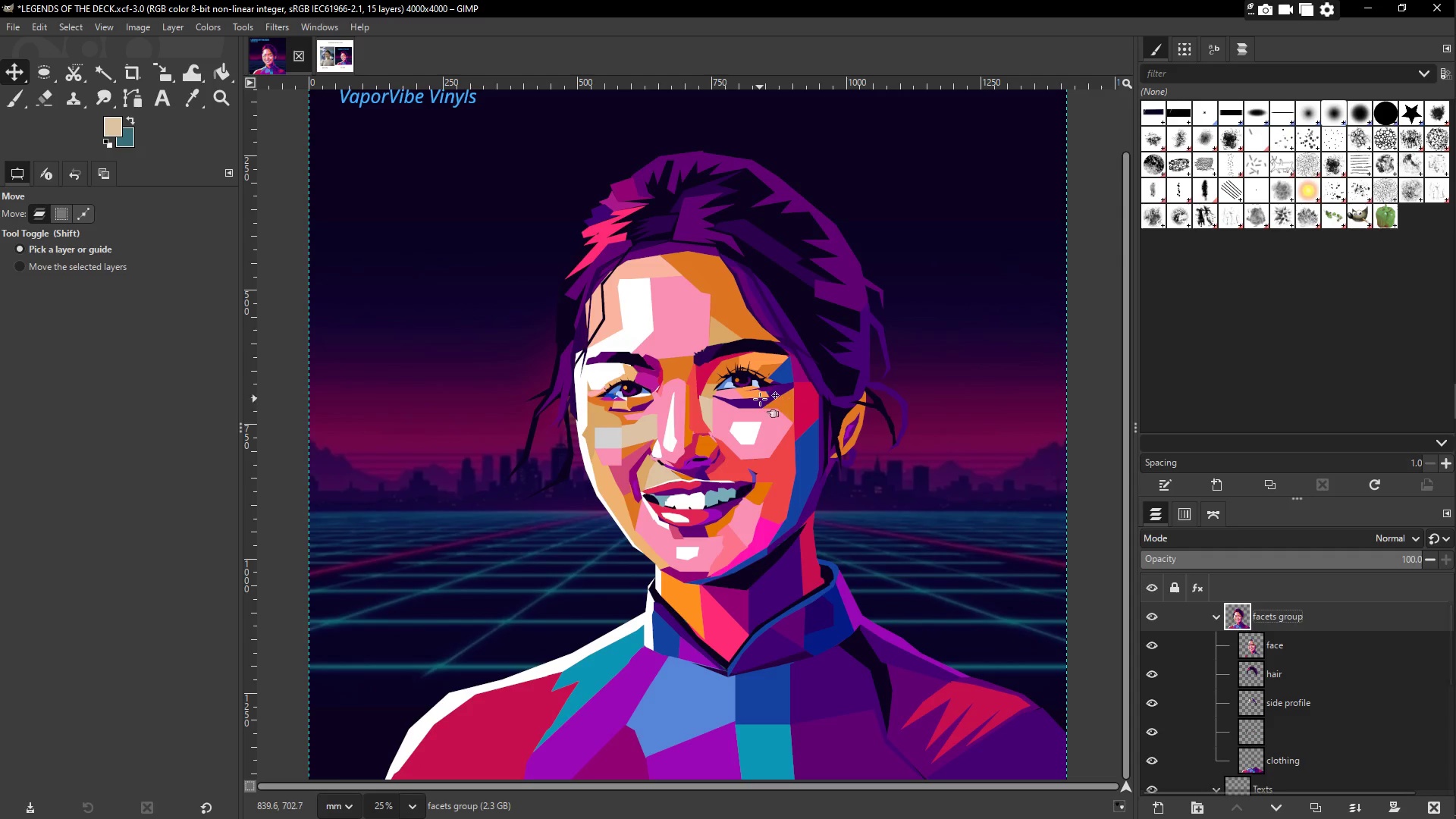 
key(M)
 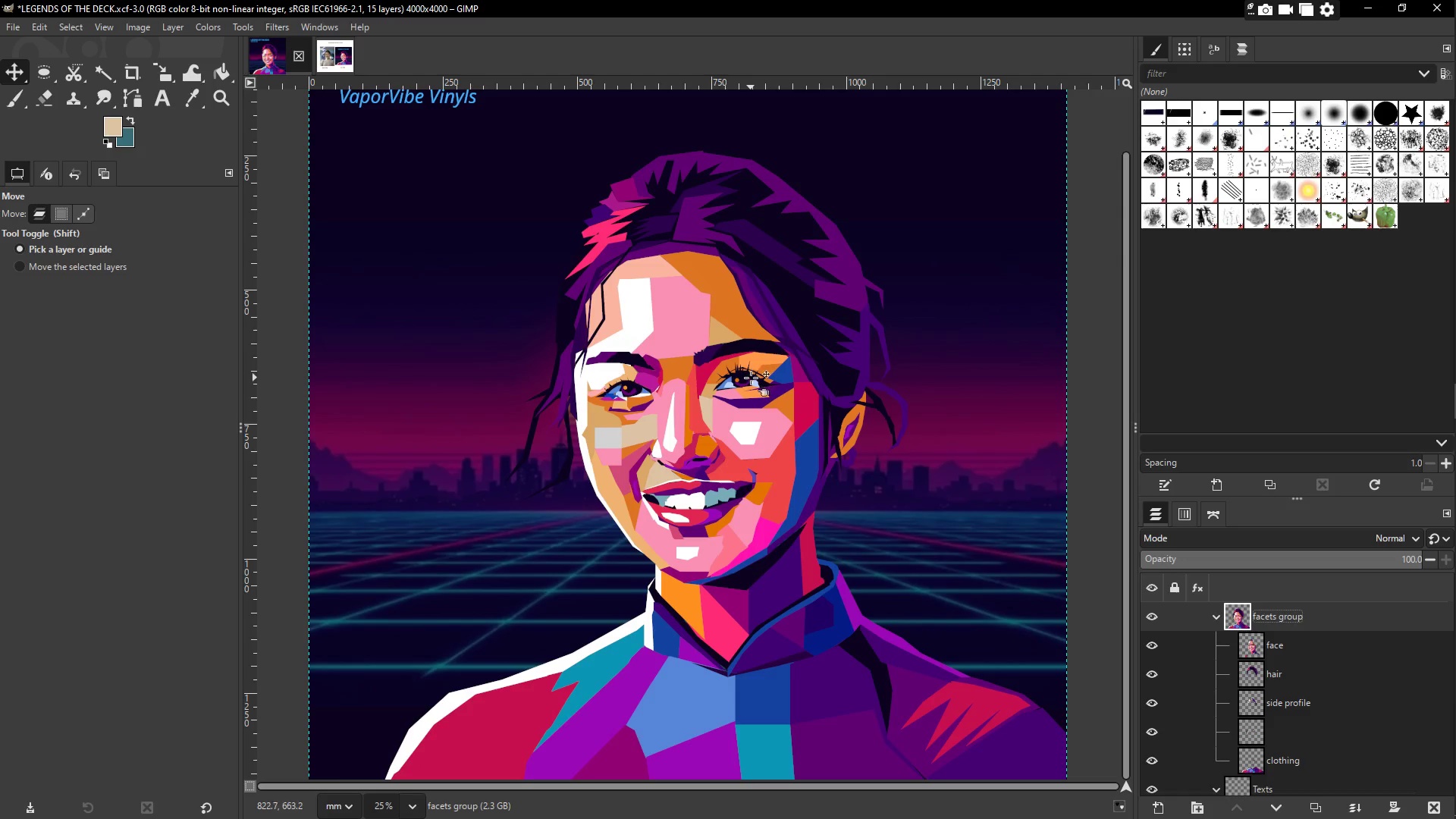 
left_click_drag(start_coordinate=[751, 378], to_coordinate=[744, 378])
 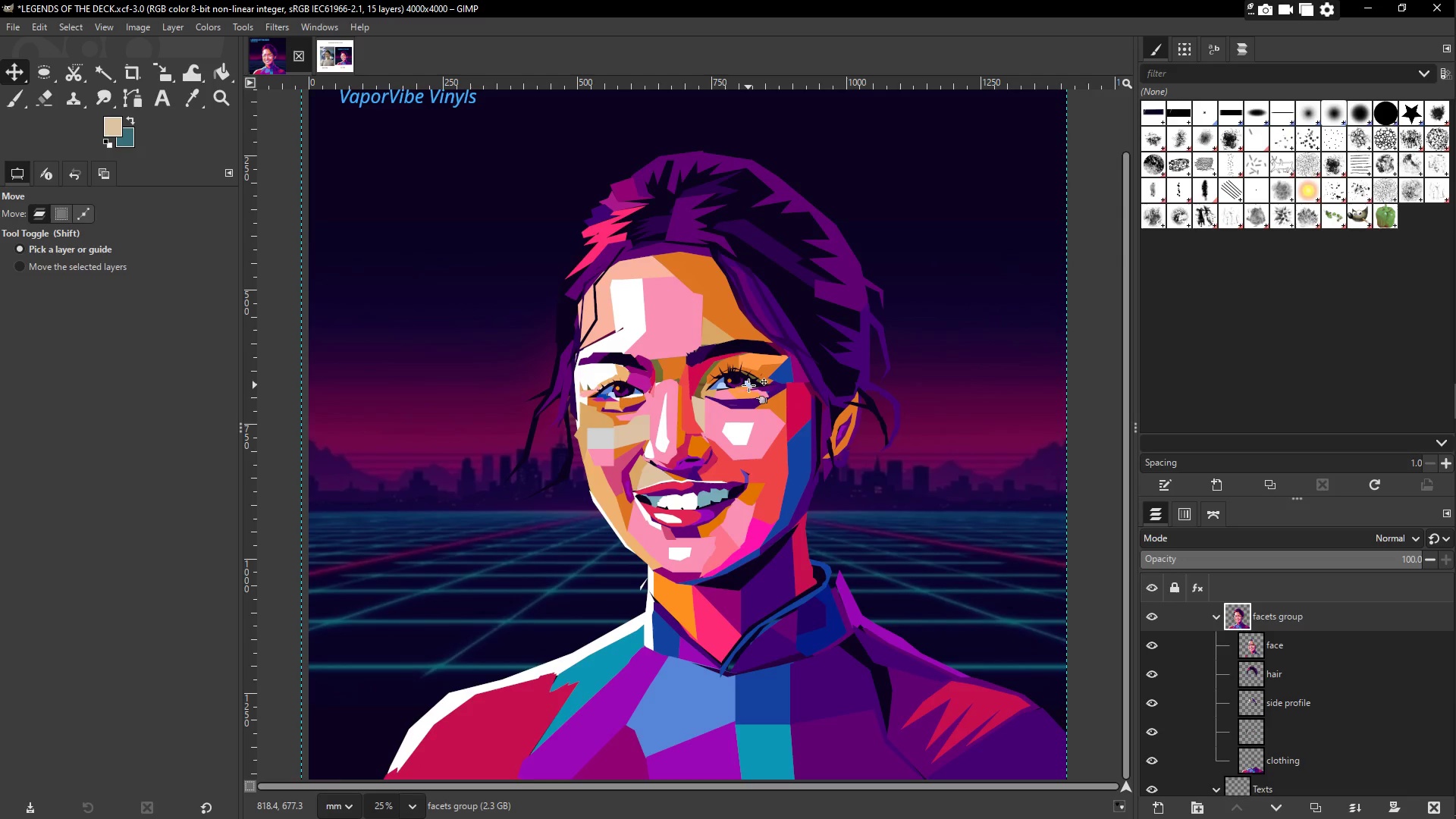 
hold_key(key=ControlLeft, duration=1.5)
 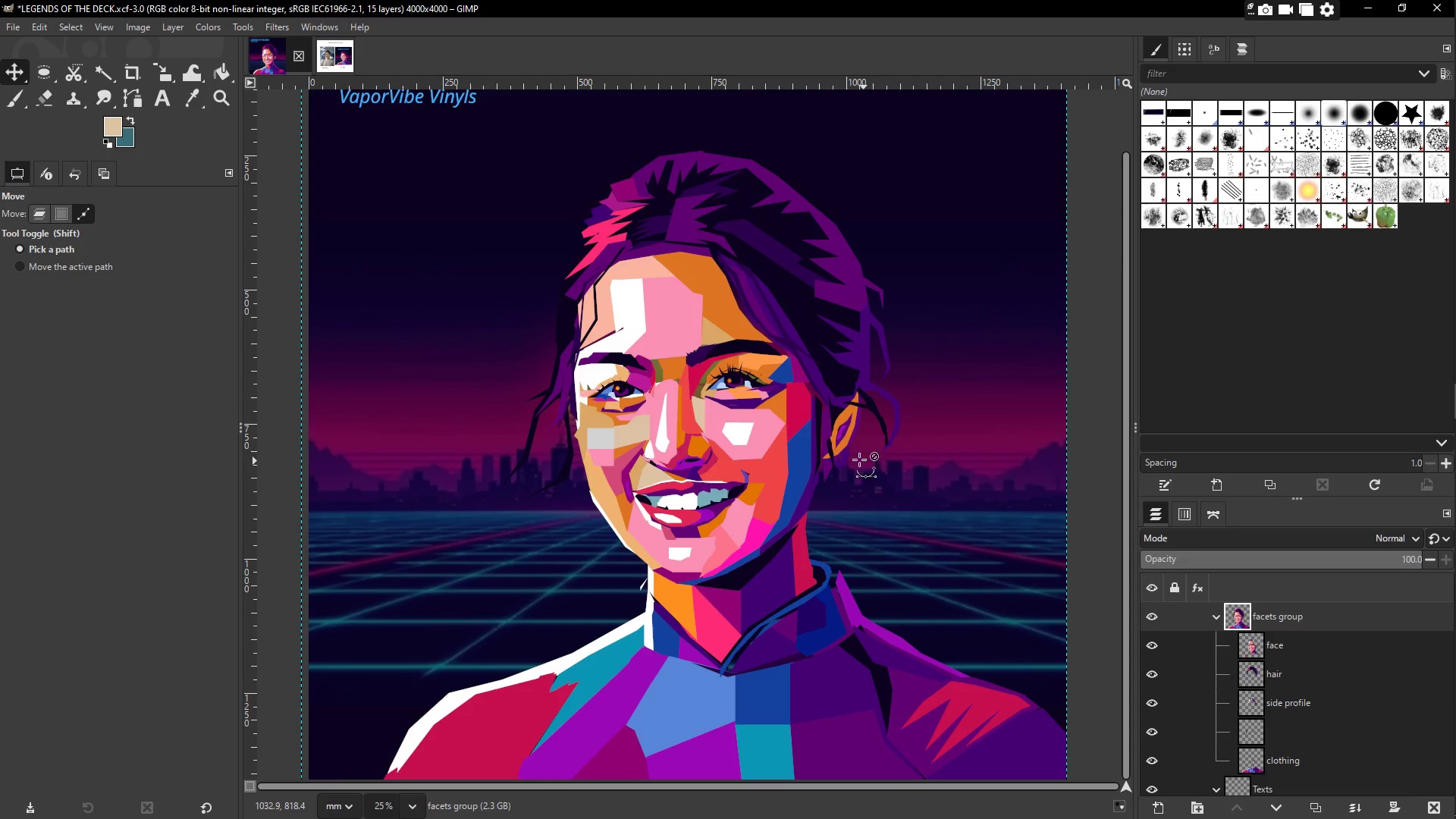 
hold_key(key=ControlLeft, duration=1.52)
 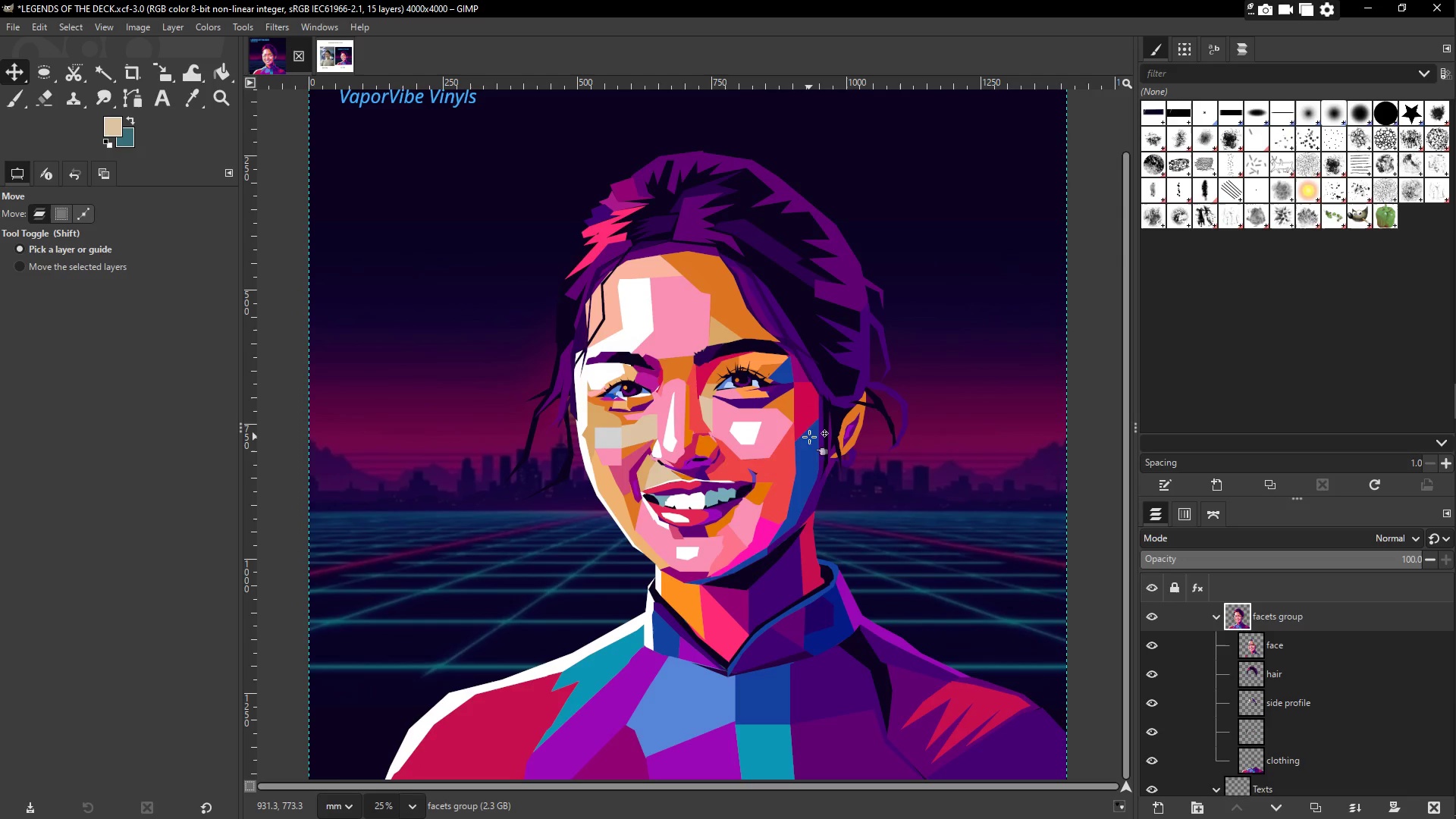 
key(Control+Z)
 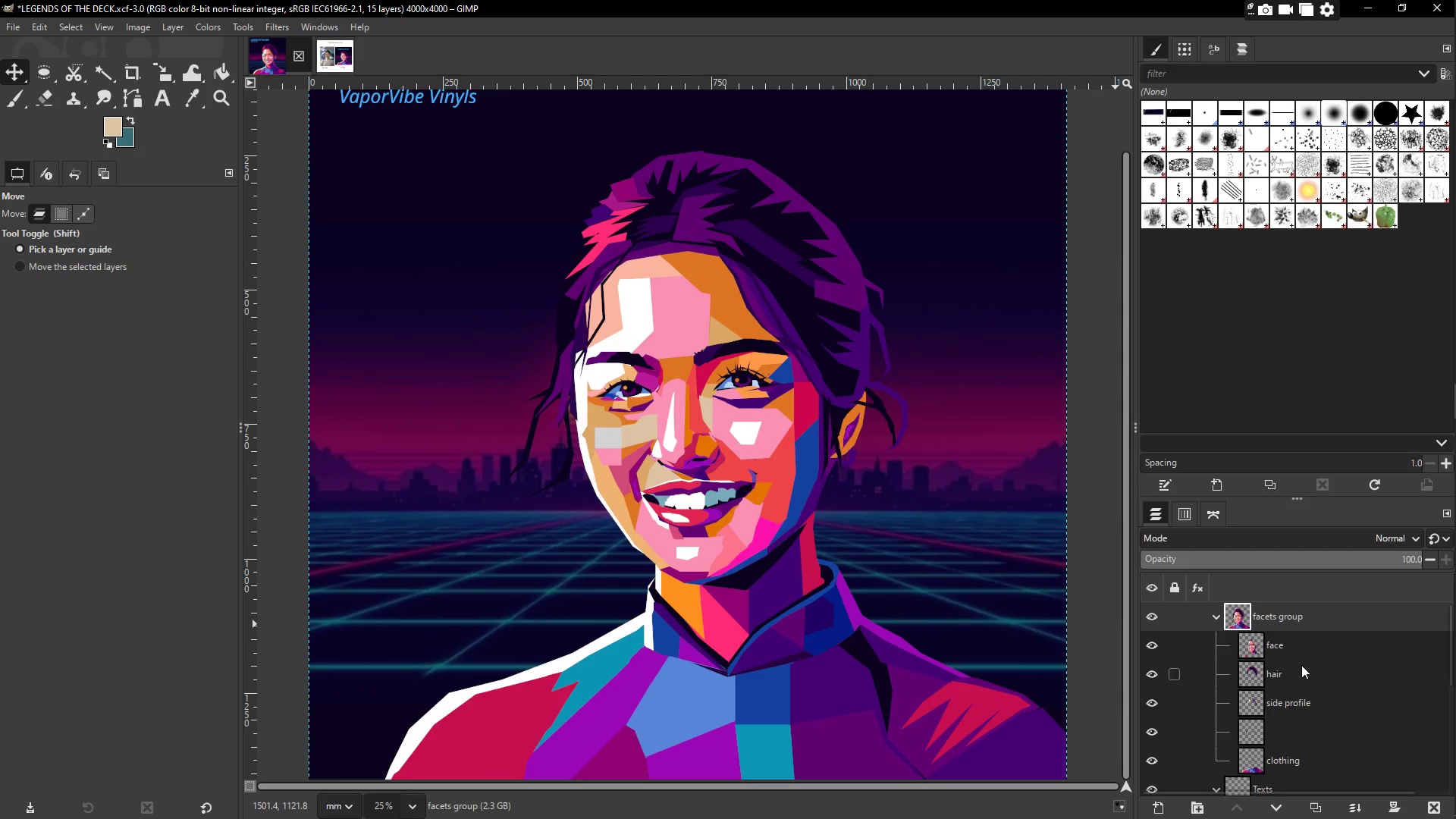 
hold_key(key=ShiftLeft, duration=0.7)
left_click([1304, 753])
 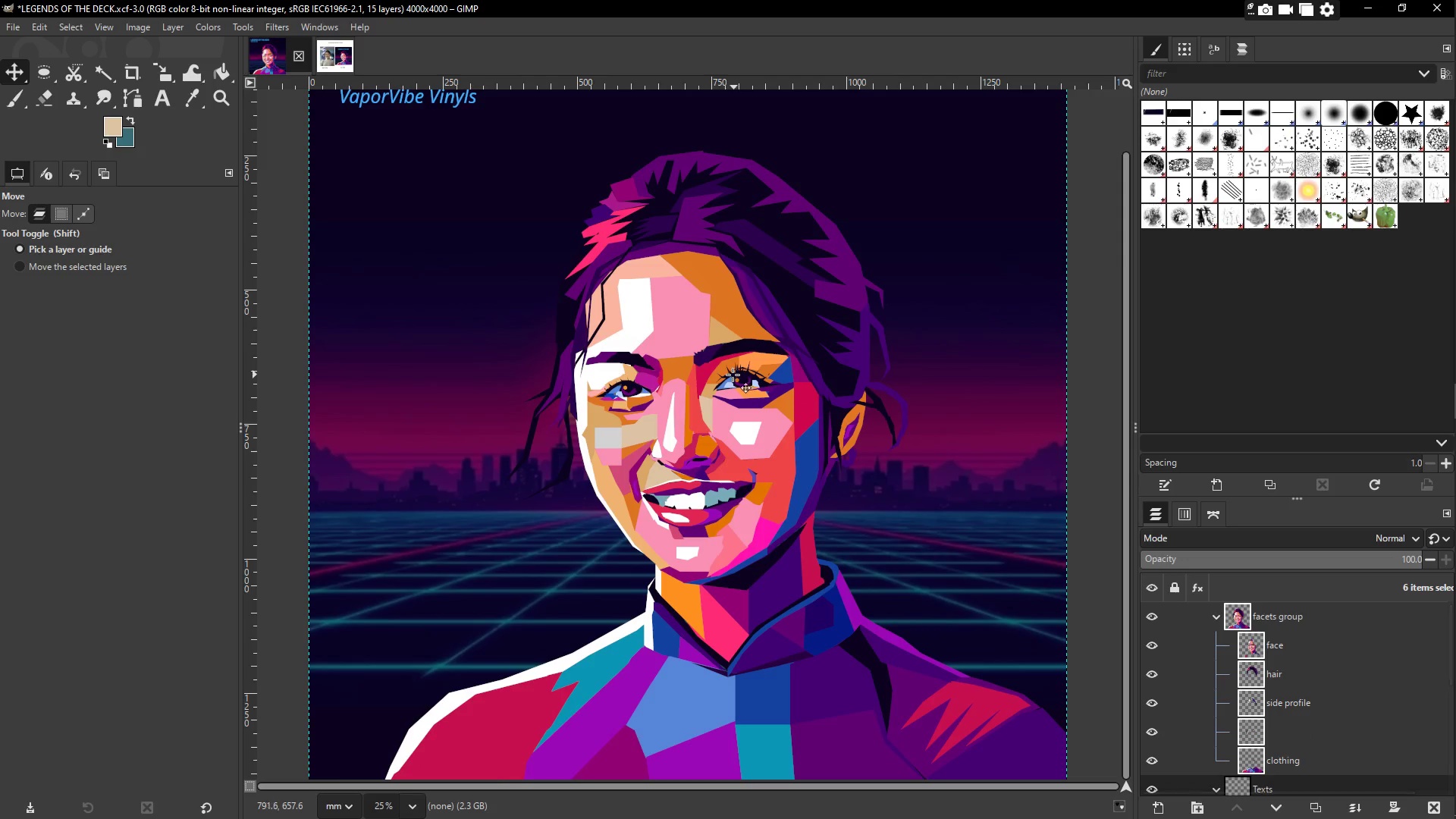 
left_click_drag(start_coordinate=[730, 378], to_coordinate=[704, 376])
 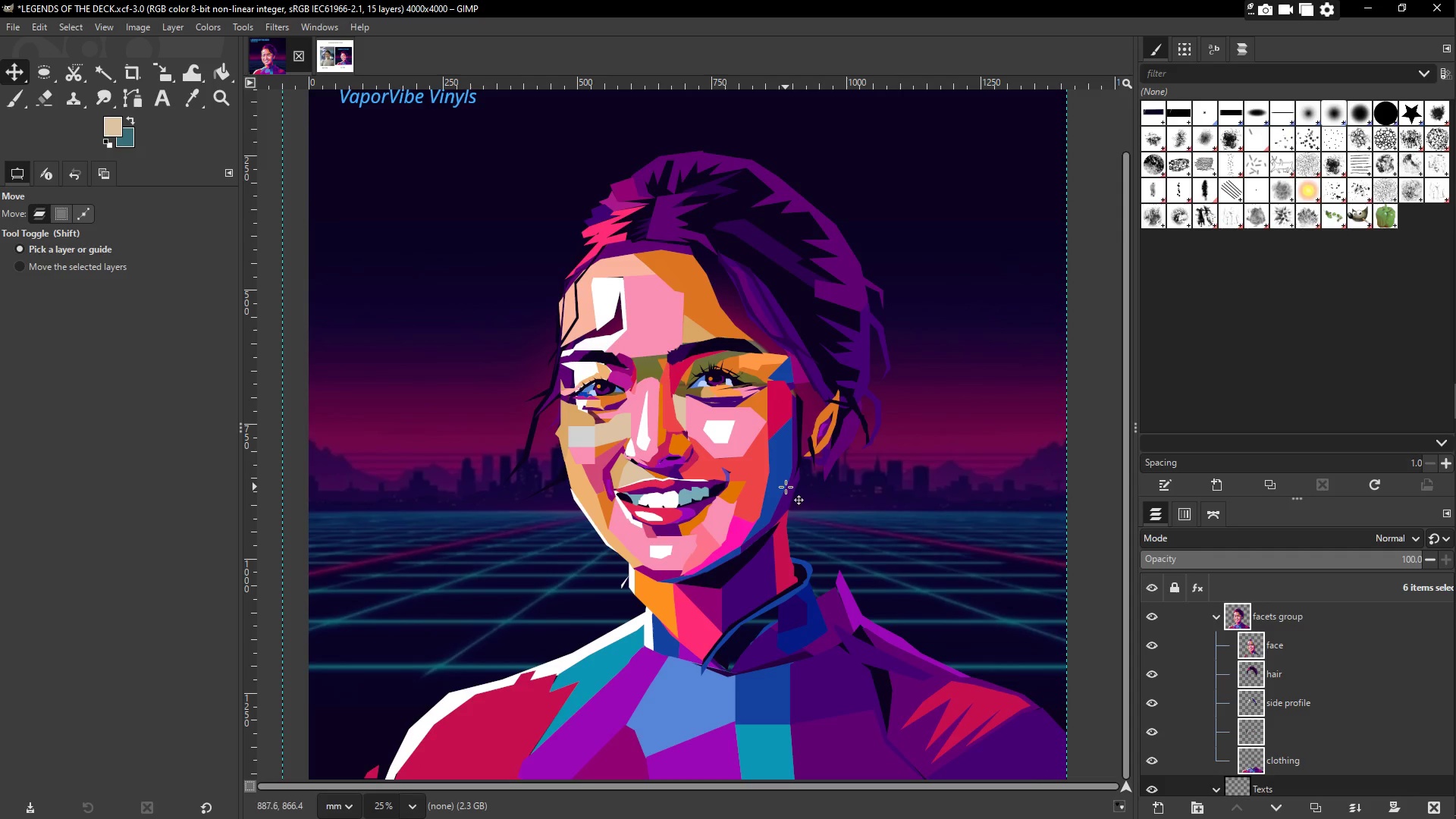 
key(Control+Z)
 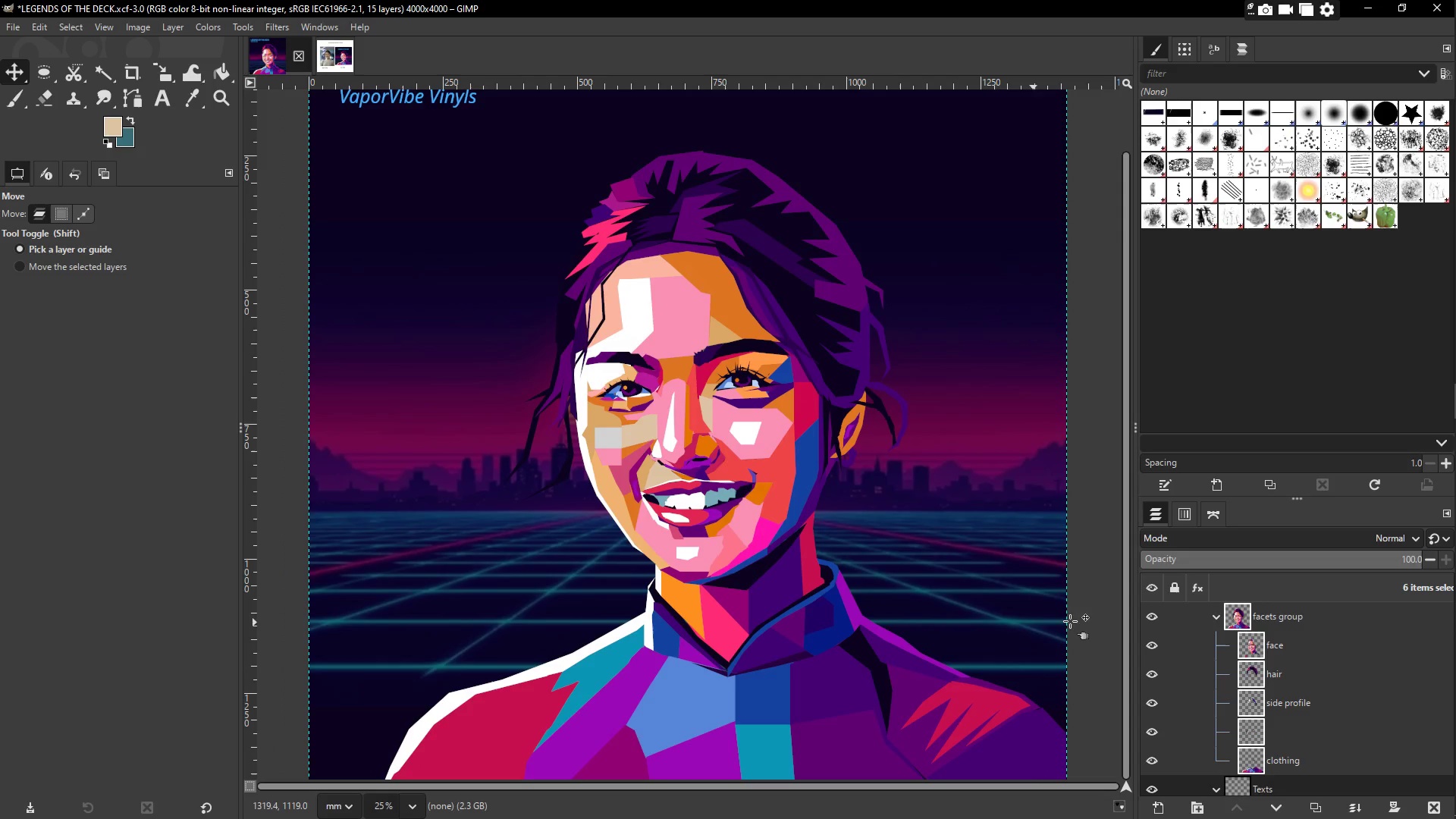 
scroll: coordinate [1277, 682], scroll_direction: up, amount: 1.0
 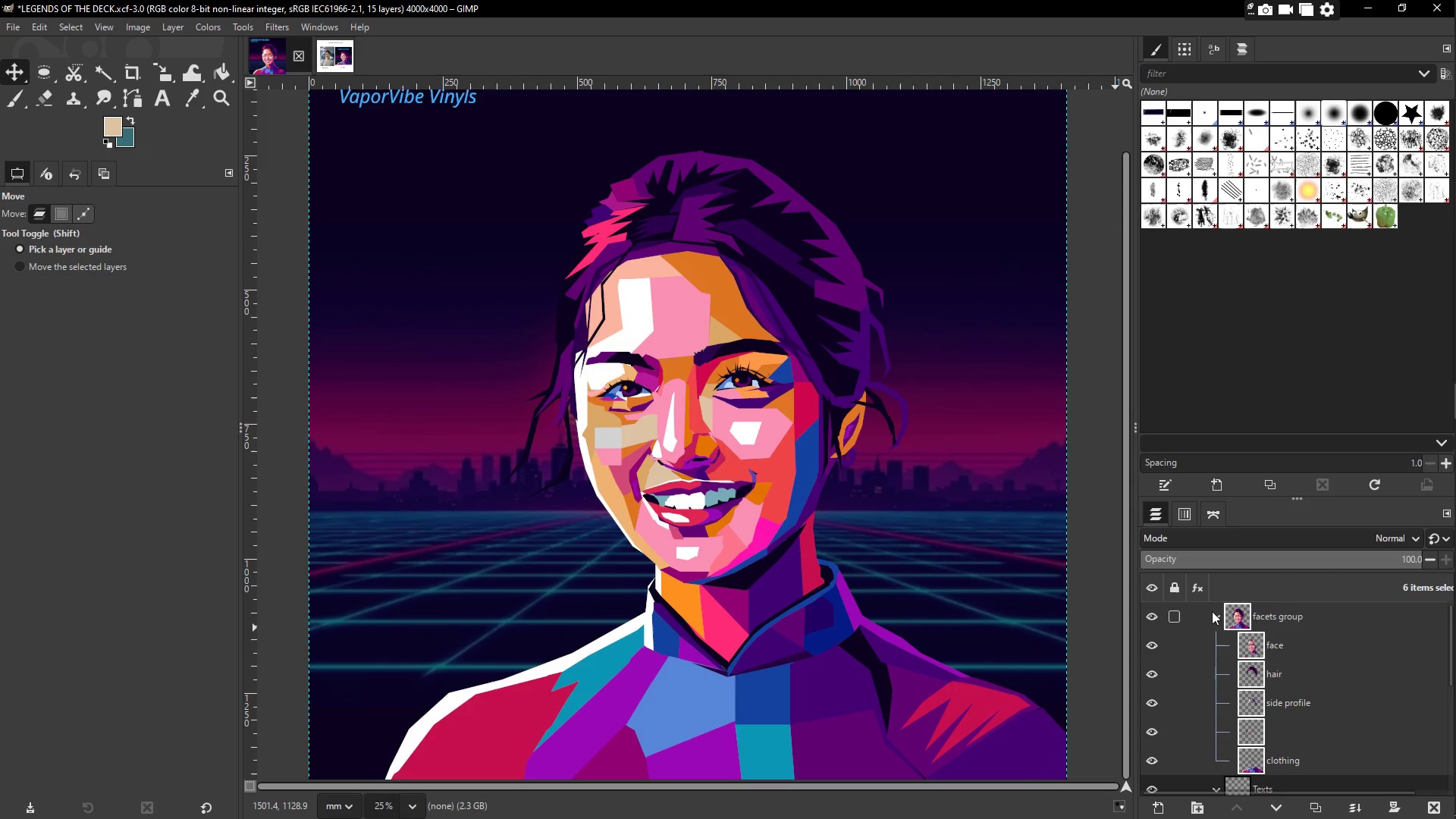 
left_click([1214, 619])
 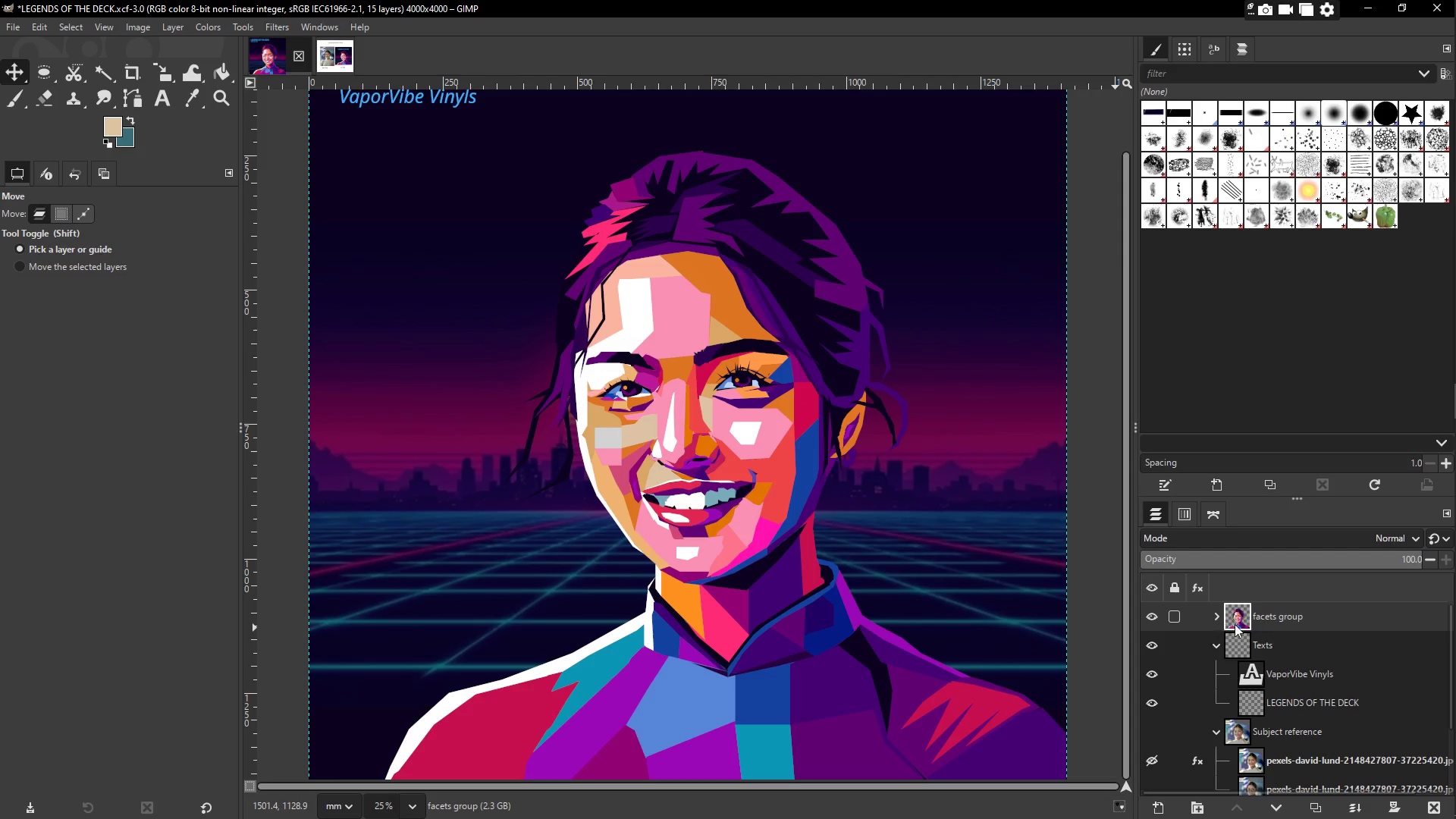 
scroll: coordinate [1254, 629], scroll_direction: up, amount: 1.0
 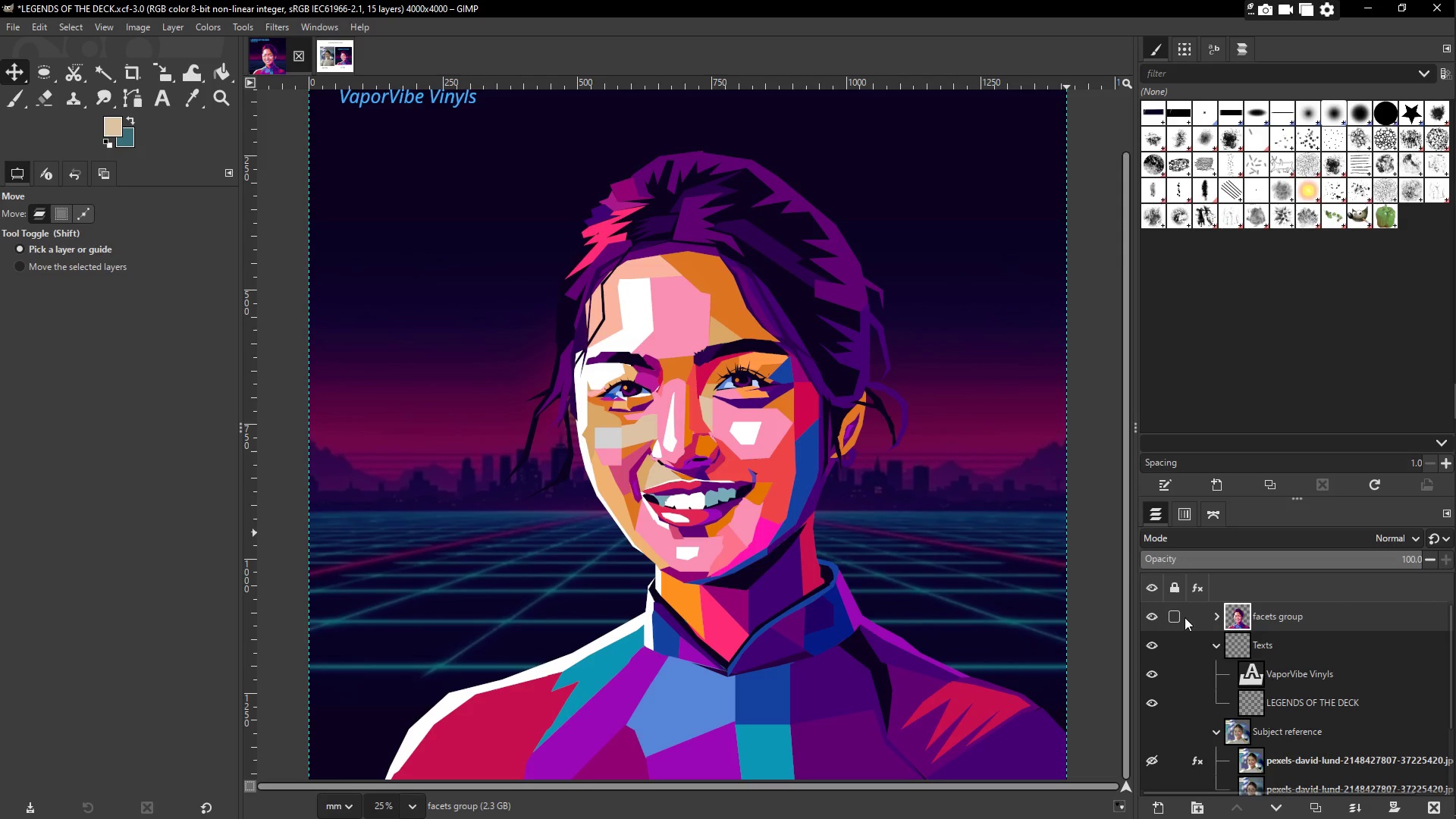 
left_click([1175, 588])
 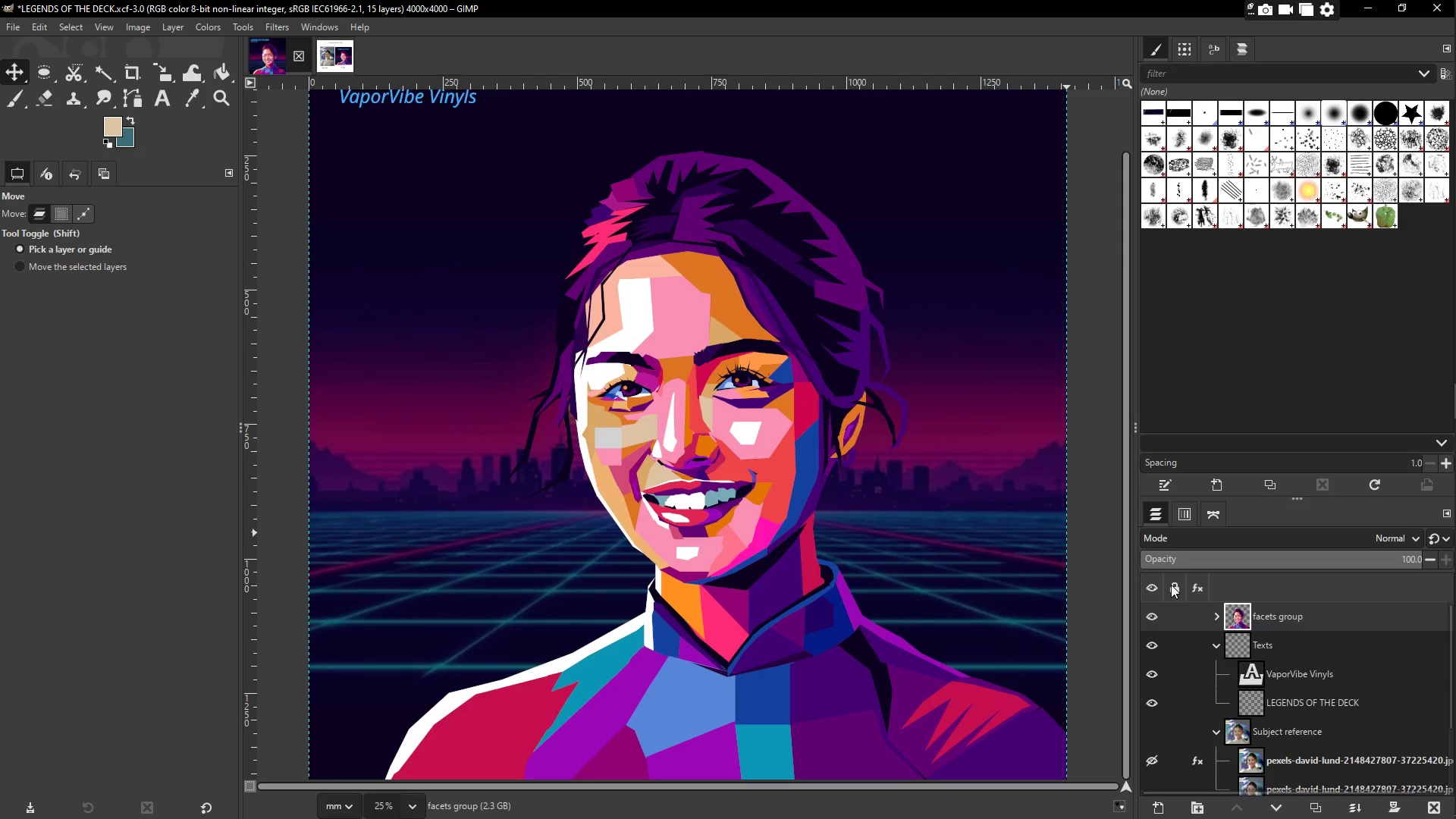 
left_click([1272, 615])
 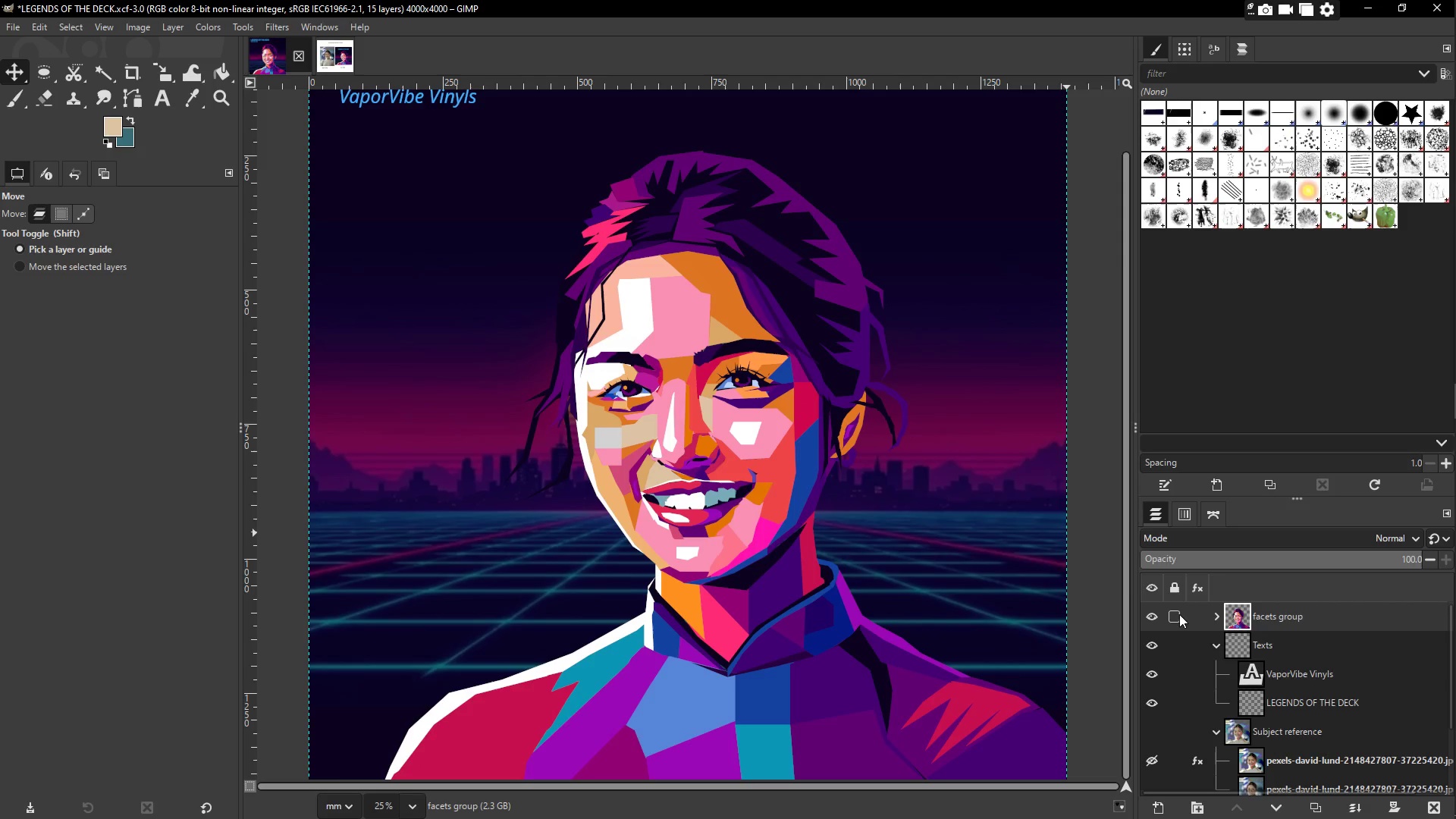 
left_click([1179, 613])
 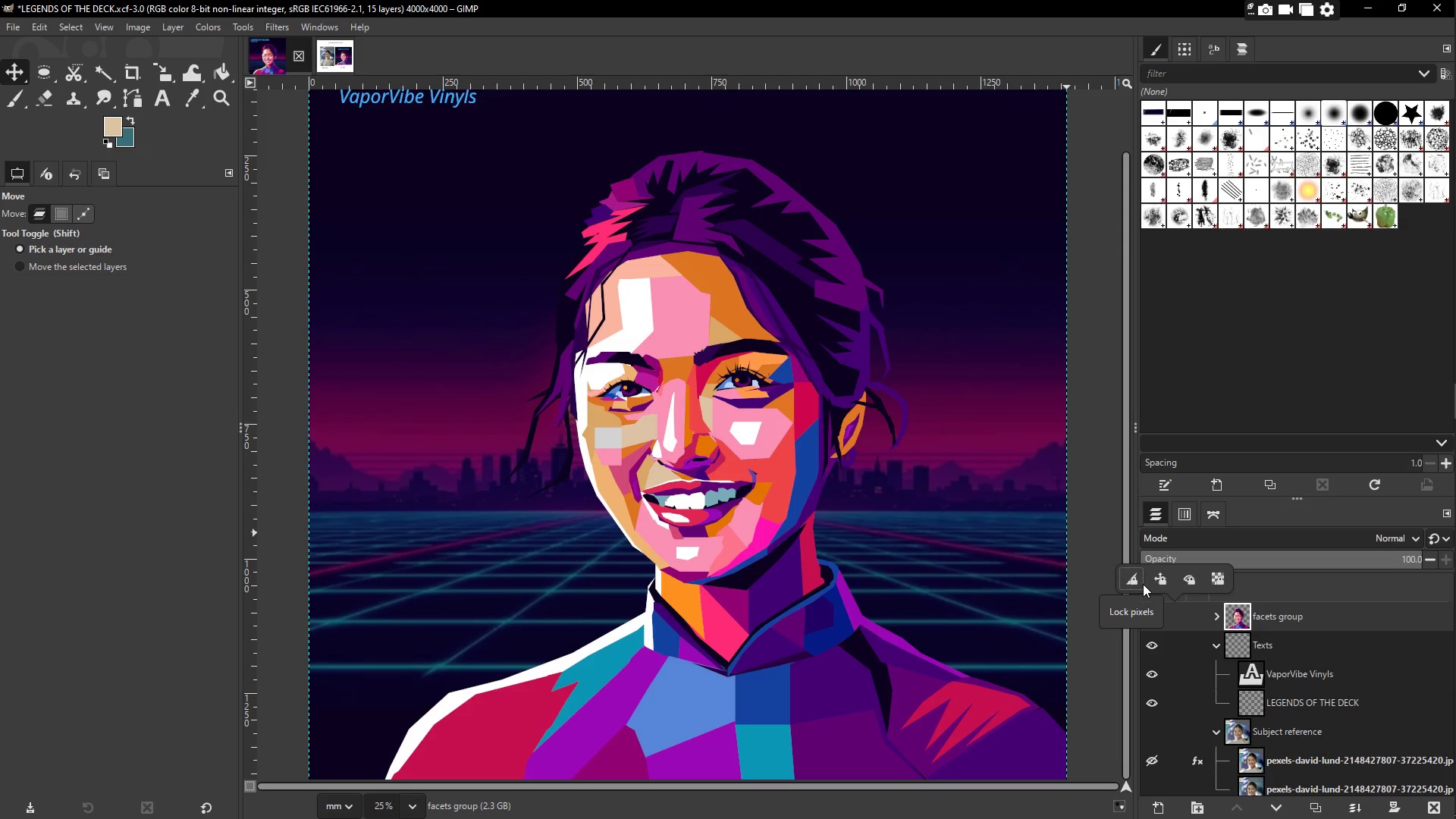 
wait(5.81)
 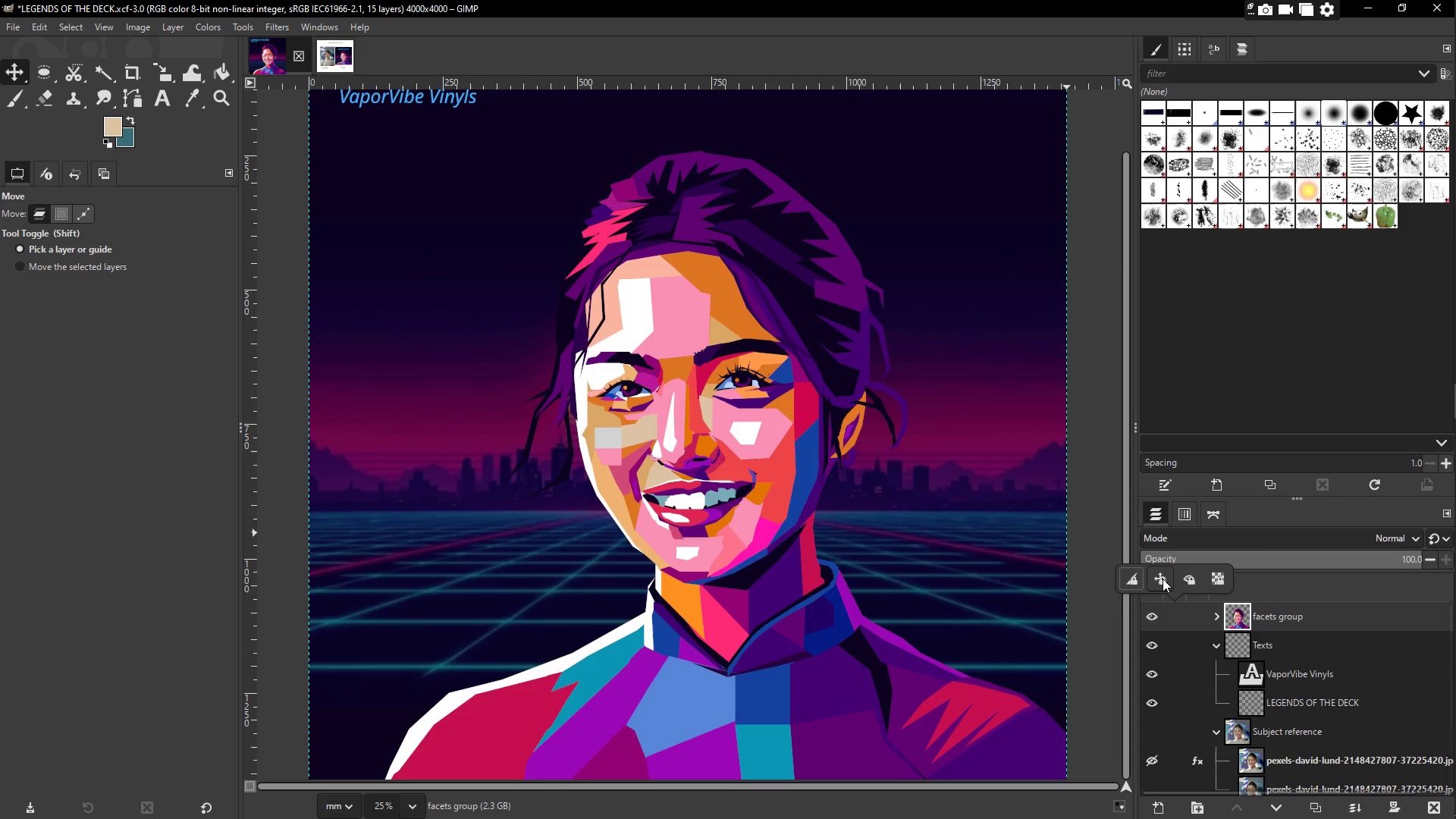 
left_click([1135, 579])
 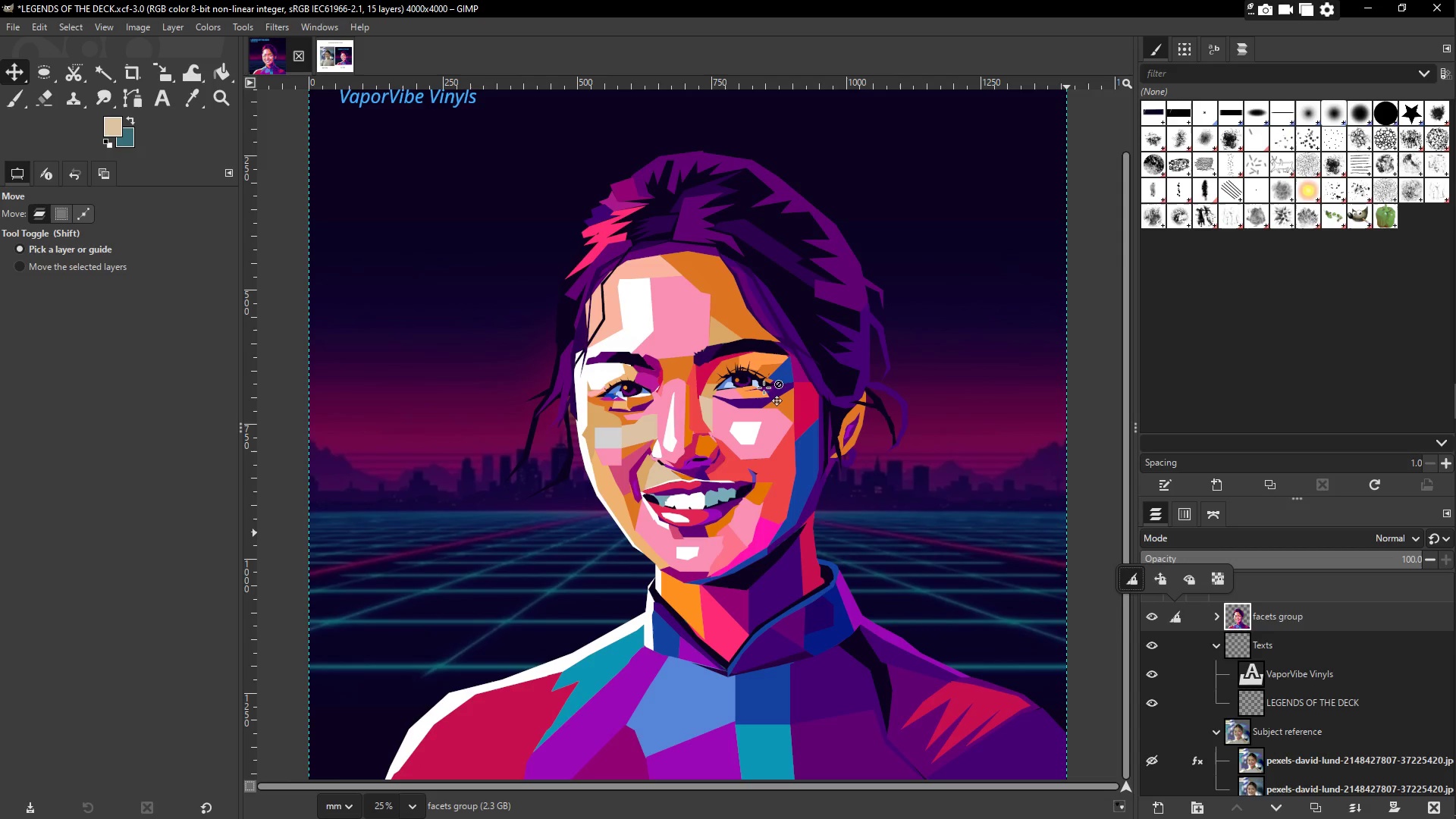 
left_click_drag(start_coordinate=[764, 388], to_coordinate=[752, 410])
 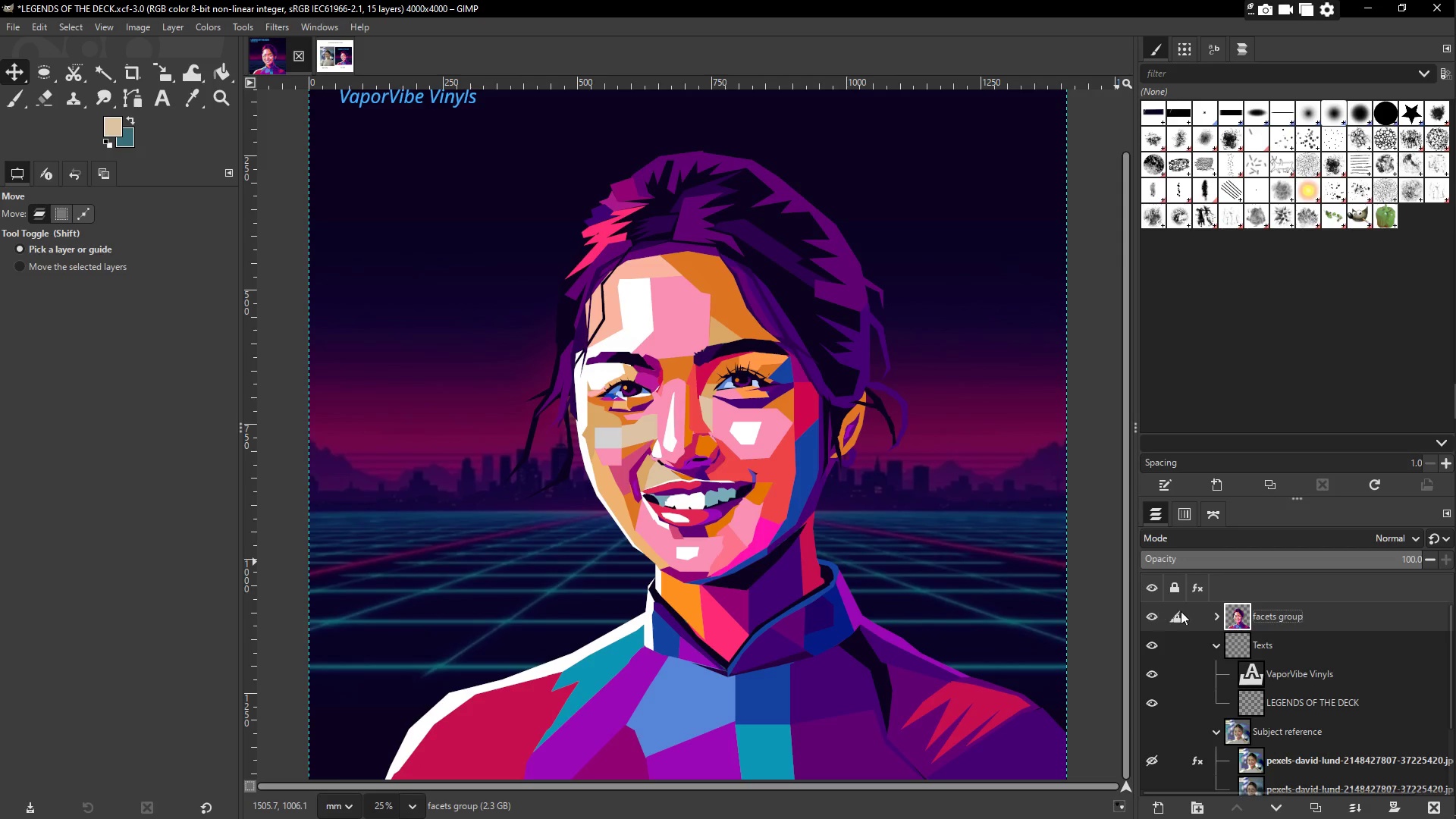 
left_click_drag(start_coordinate=[726, 425], to_coordinate=[630, 491])
 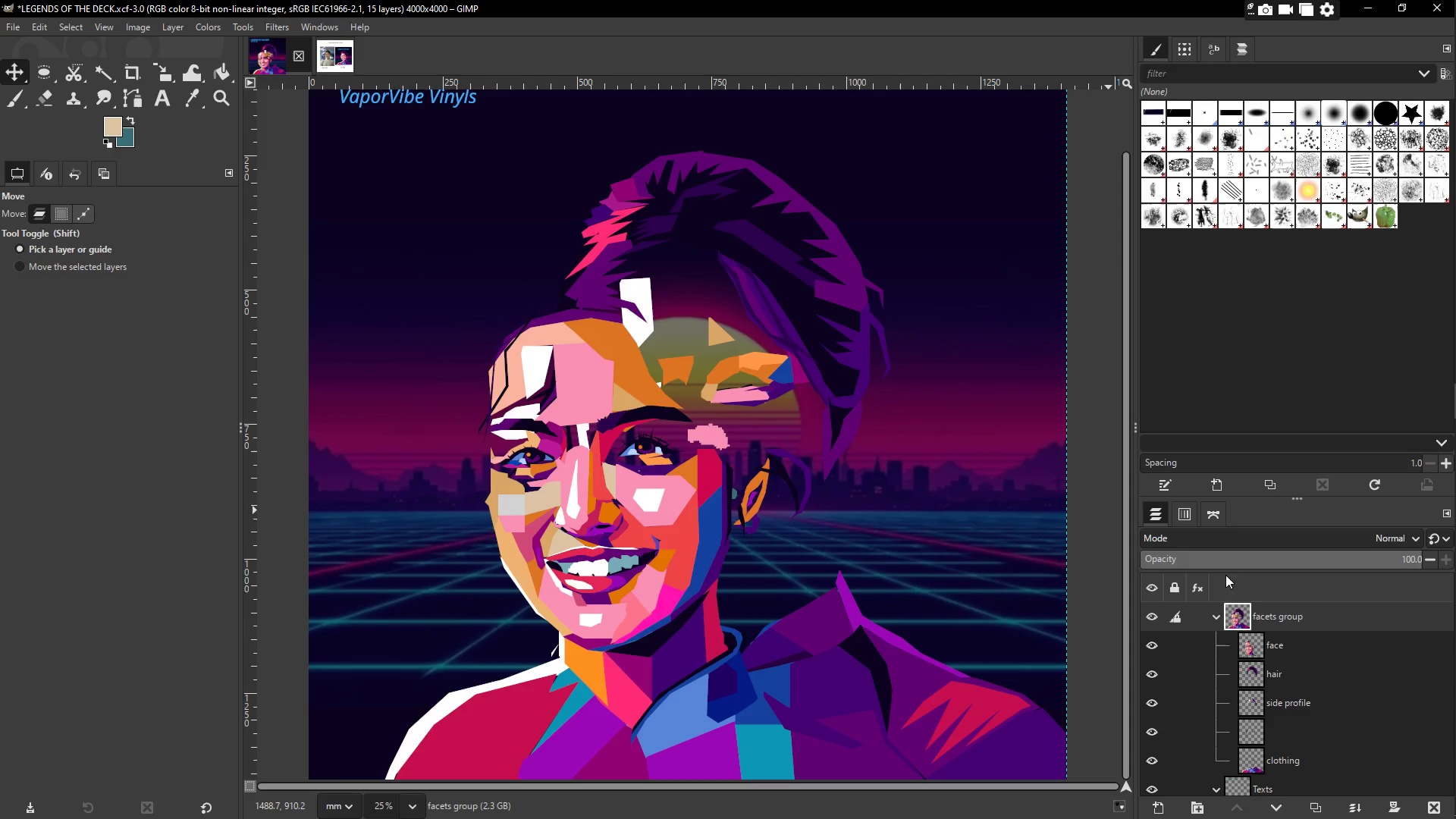 
key(Control+Z)
 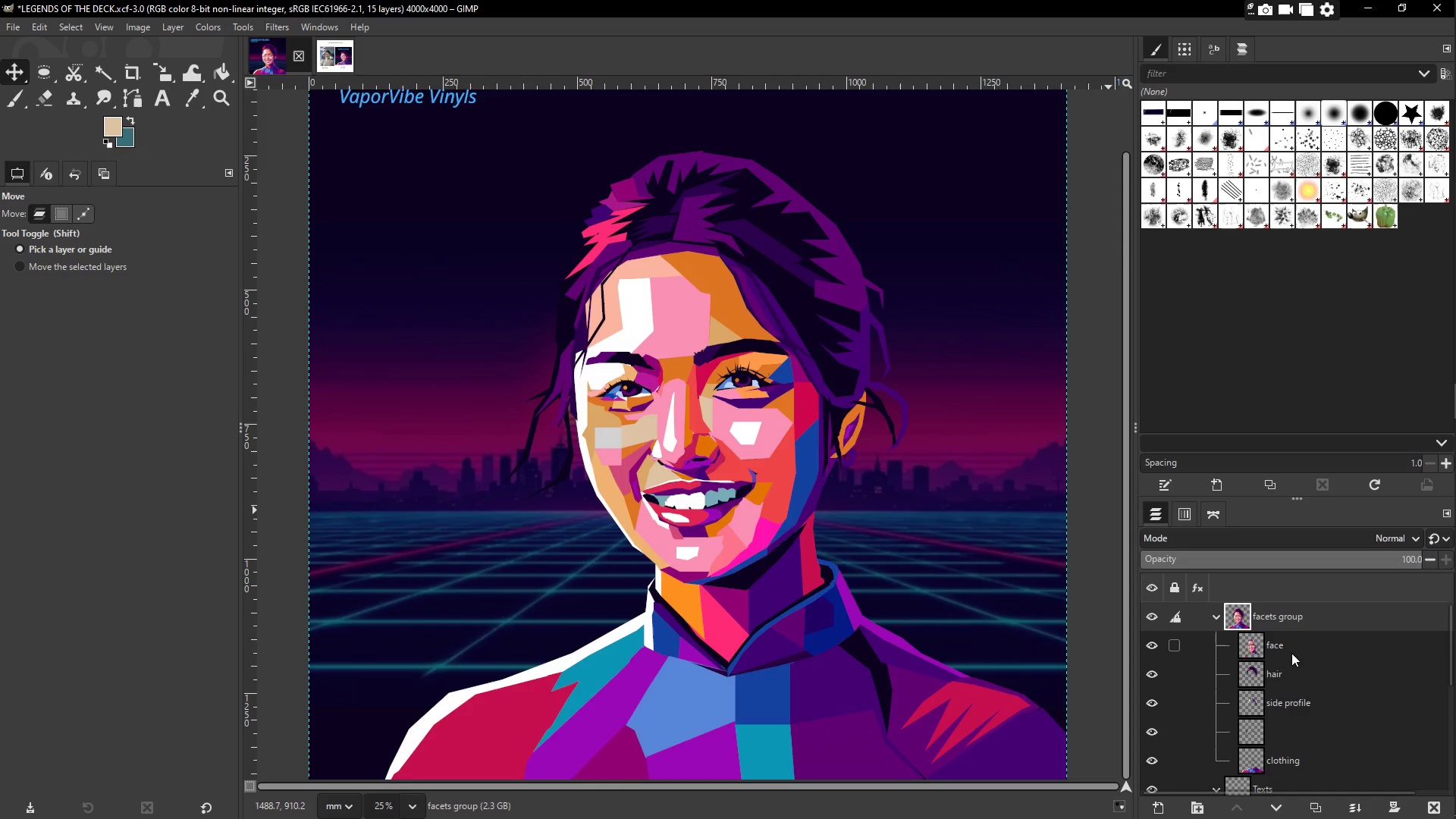 
left_click([1294, 648])
 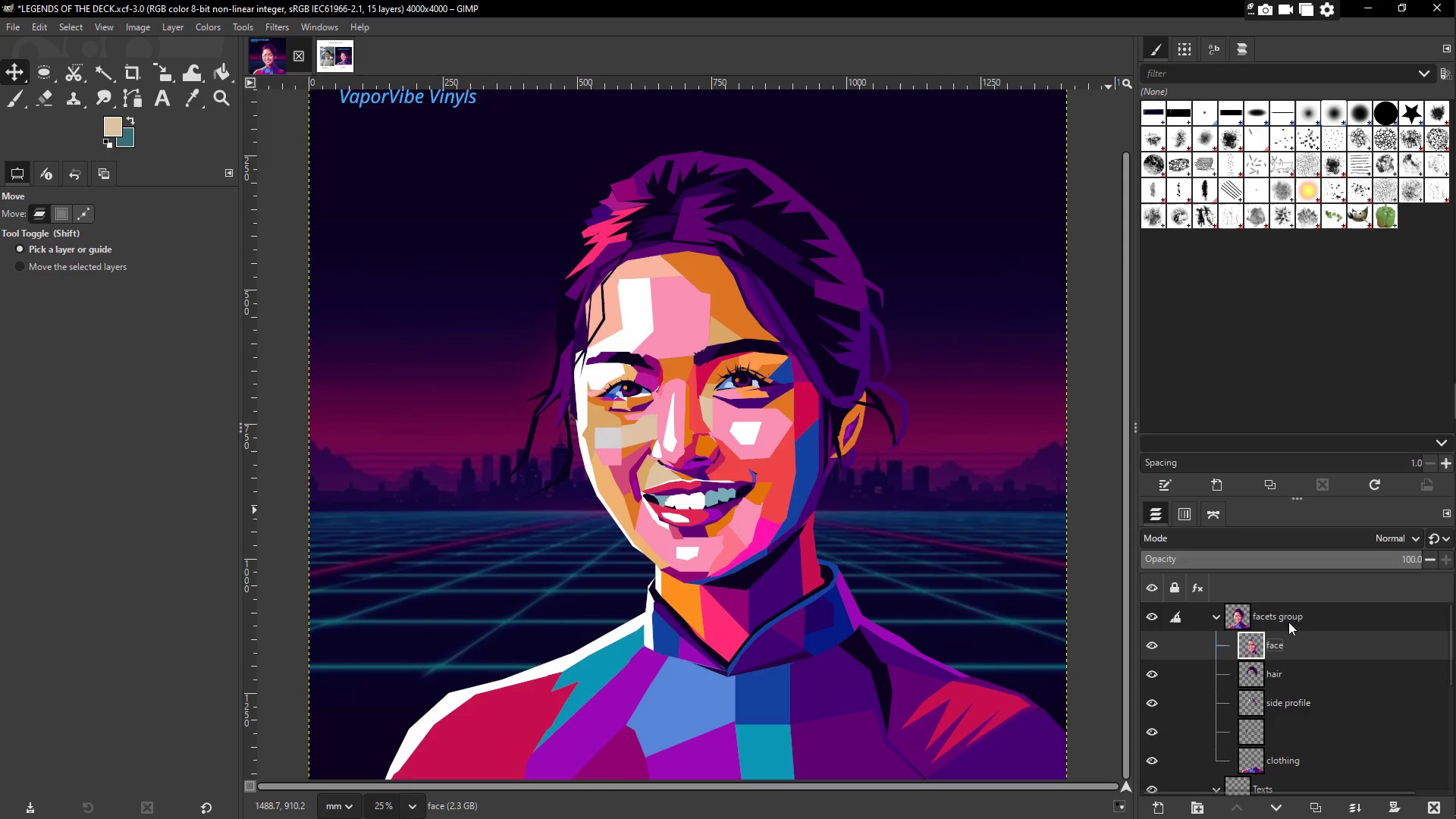 
left_click([1287, 618])
 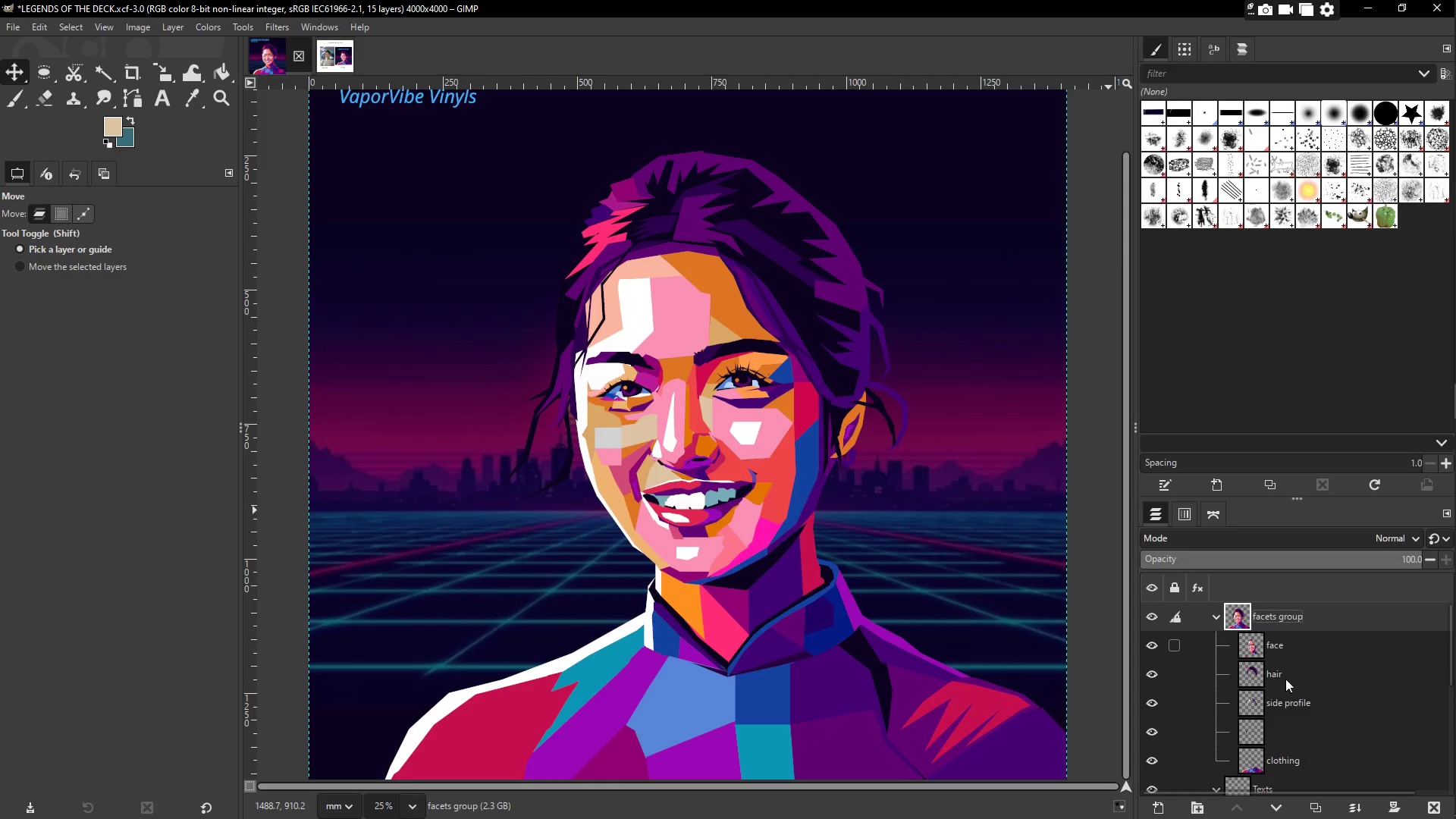 
hold_key(key=ShiftLeft, duration=0.69)
left_click([1308, 756])
 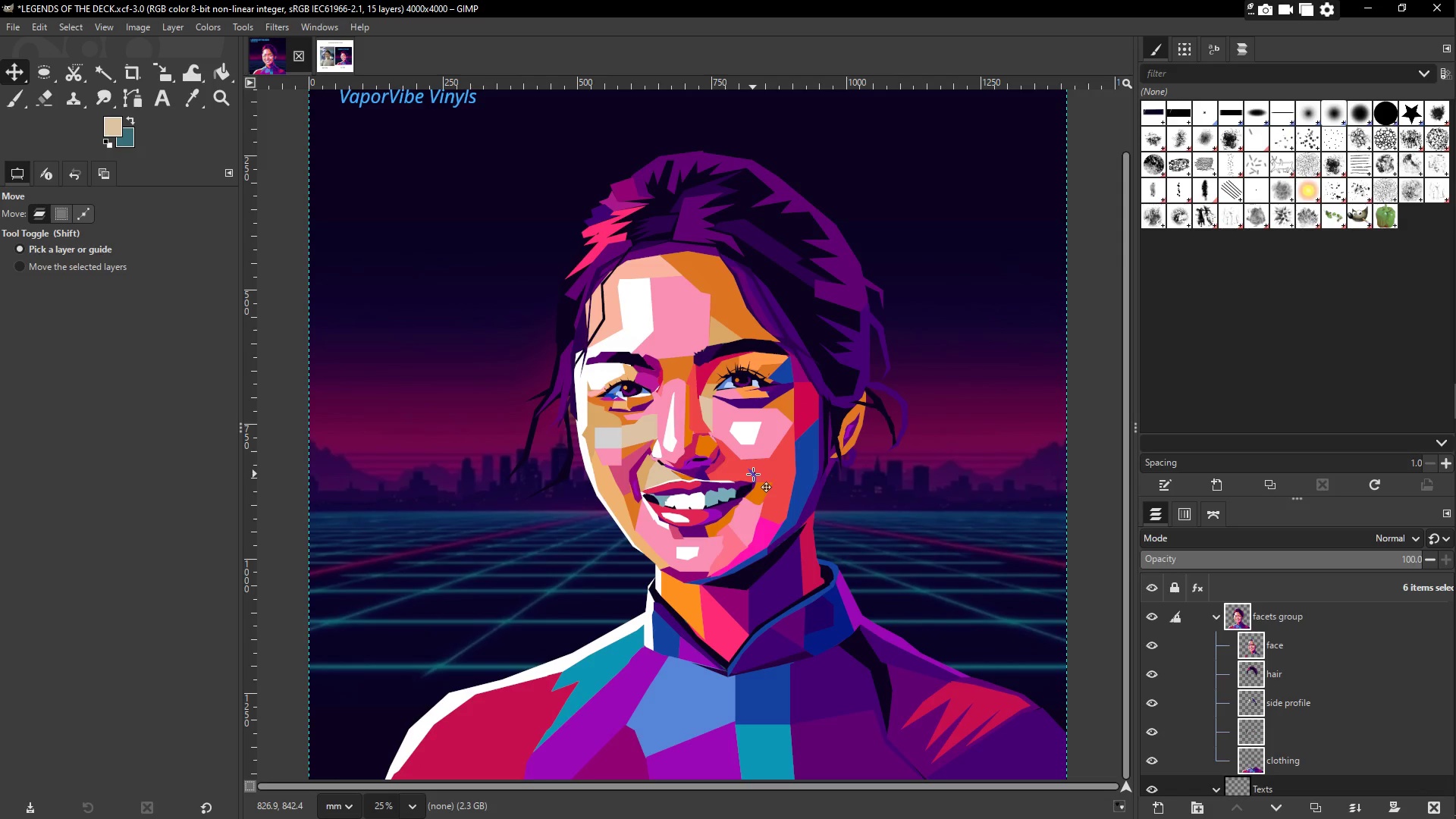 
hold_key(key=ShiftLeft, duration=1.03)
 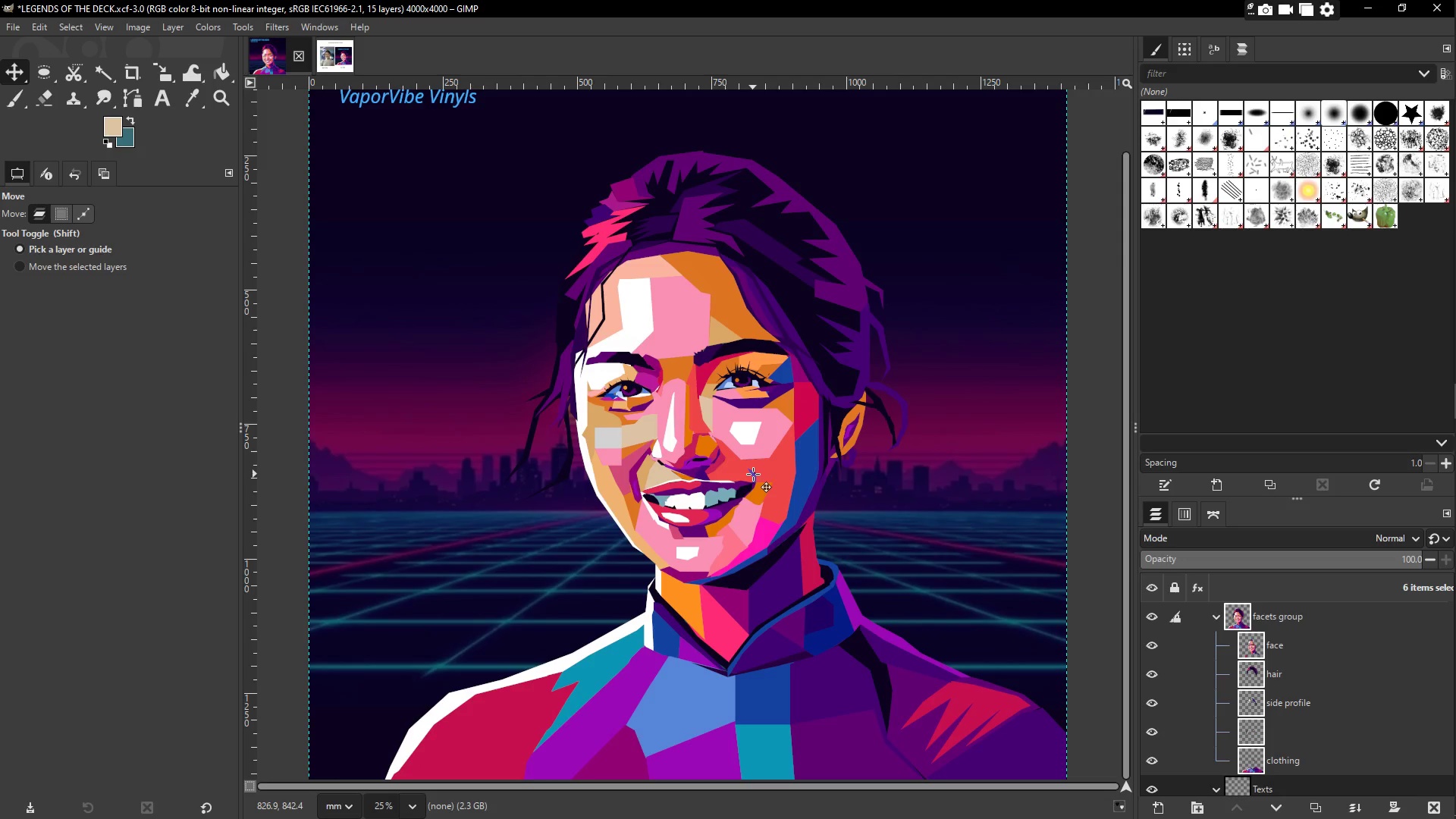 
left_click_drag(start_coordinate=[753, 474], to_coordinate=[720, 466])
 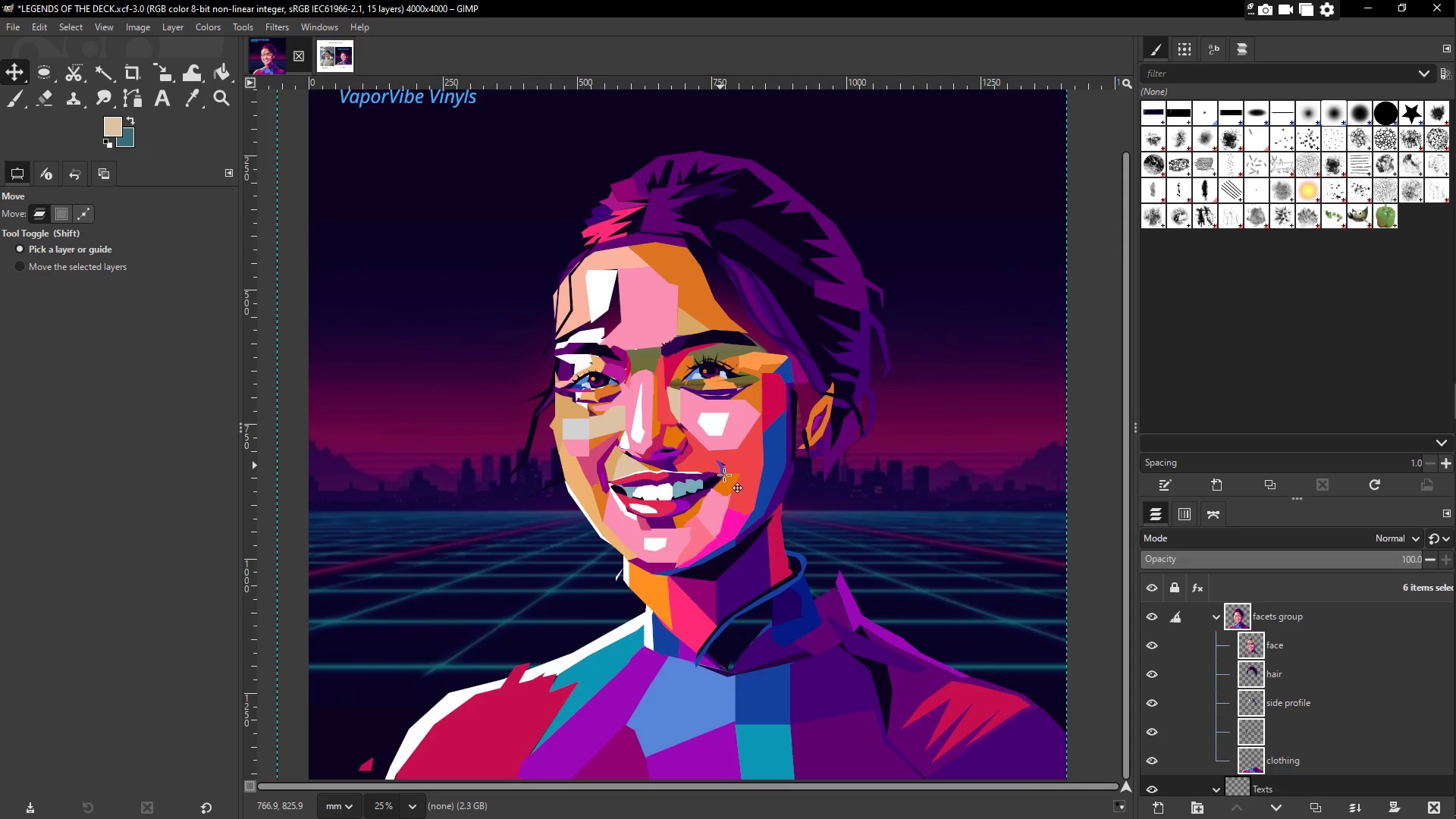 
left_click_drag(start_coordinate=[724, 475], to_coordinate=[695, 469])
 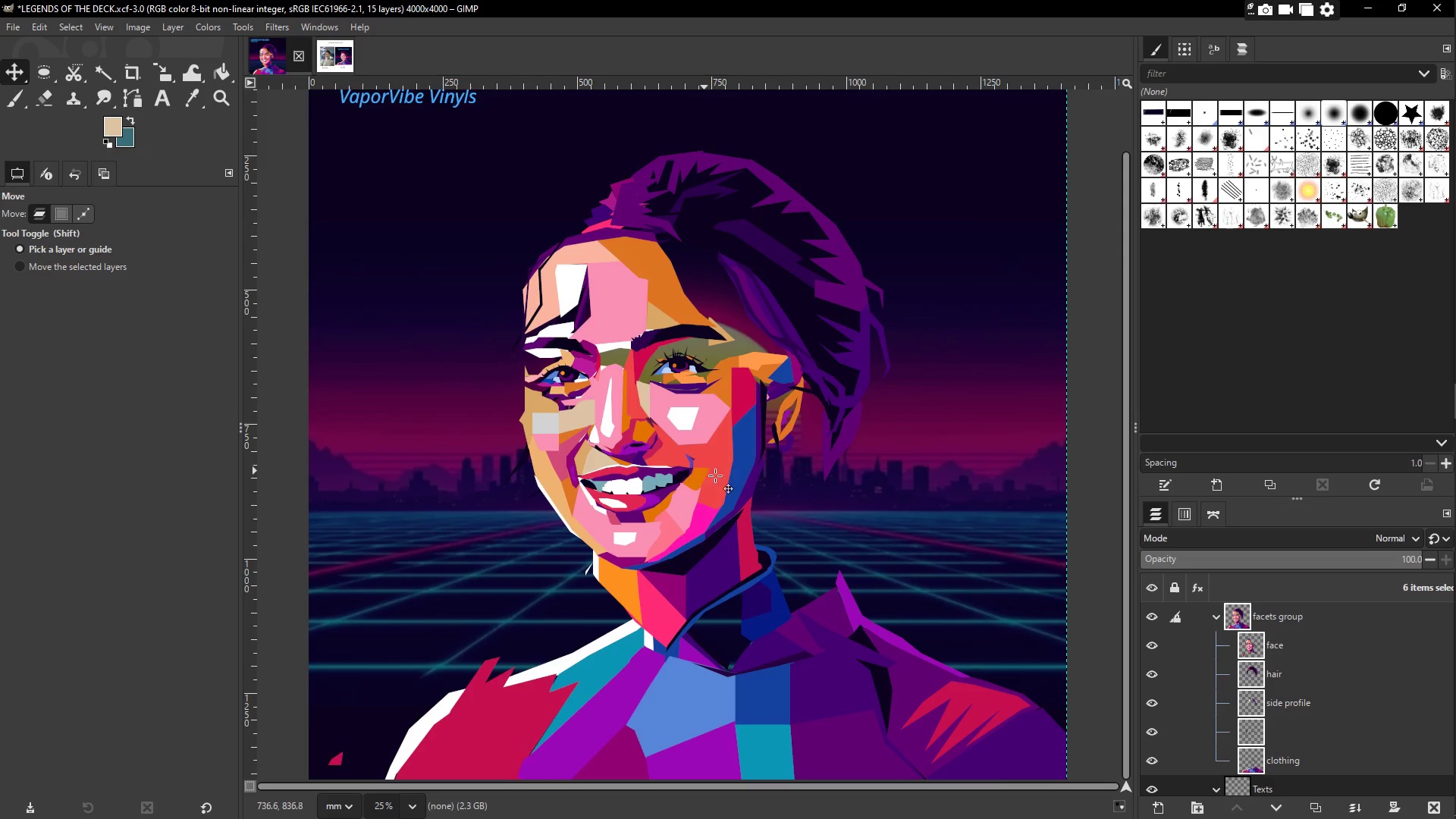 
key(Control+Z)
 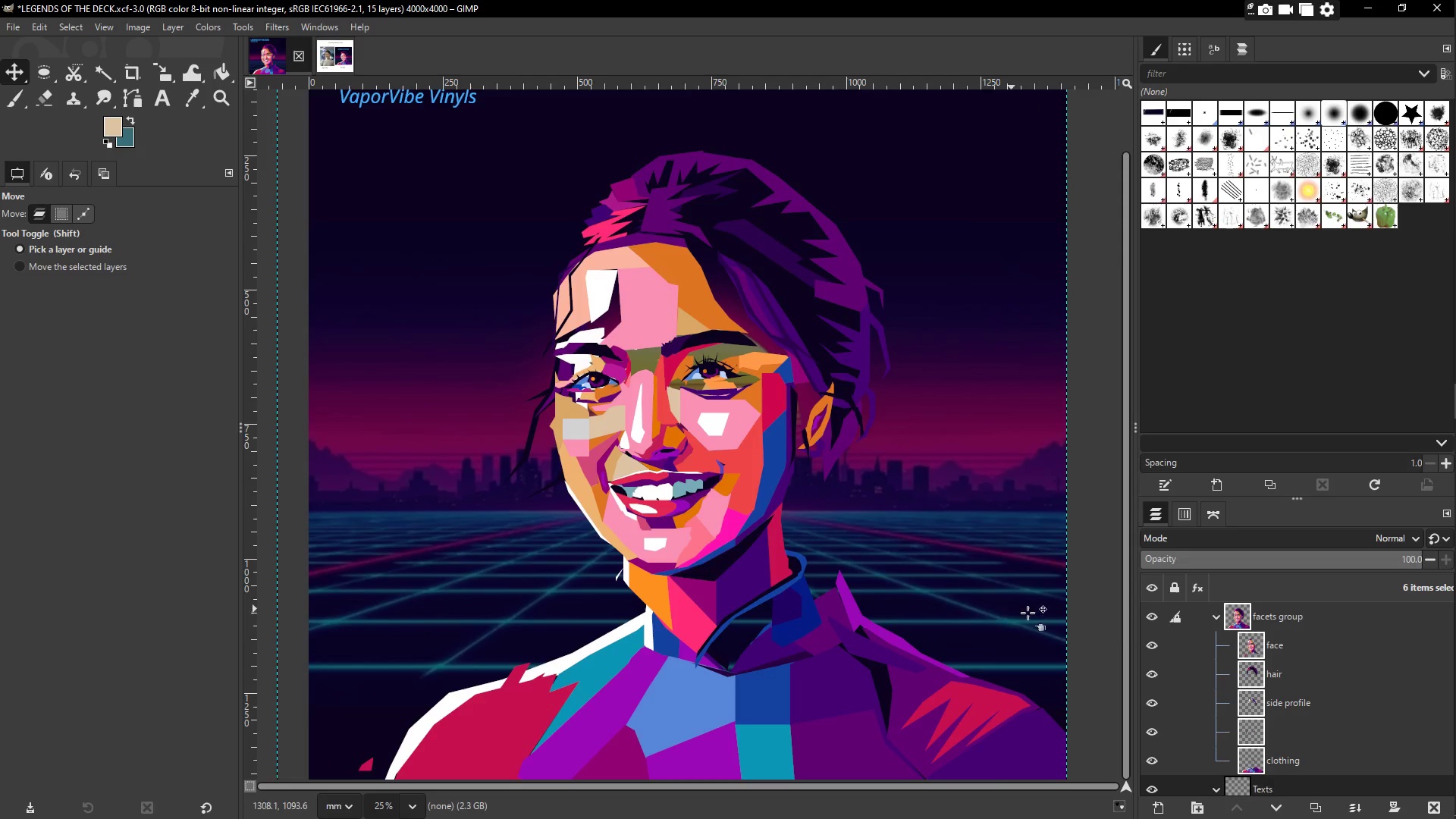 
key(Control+Z)
 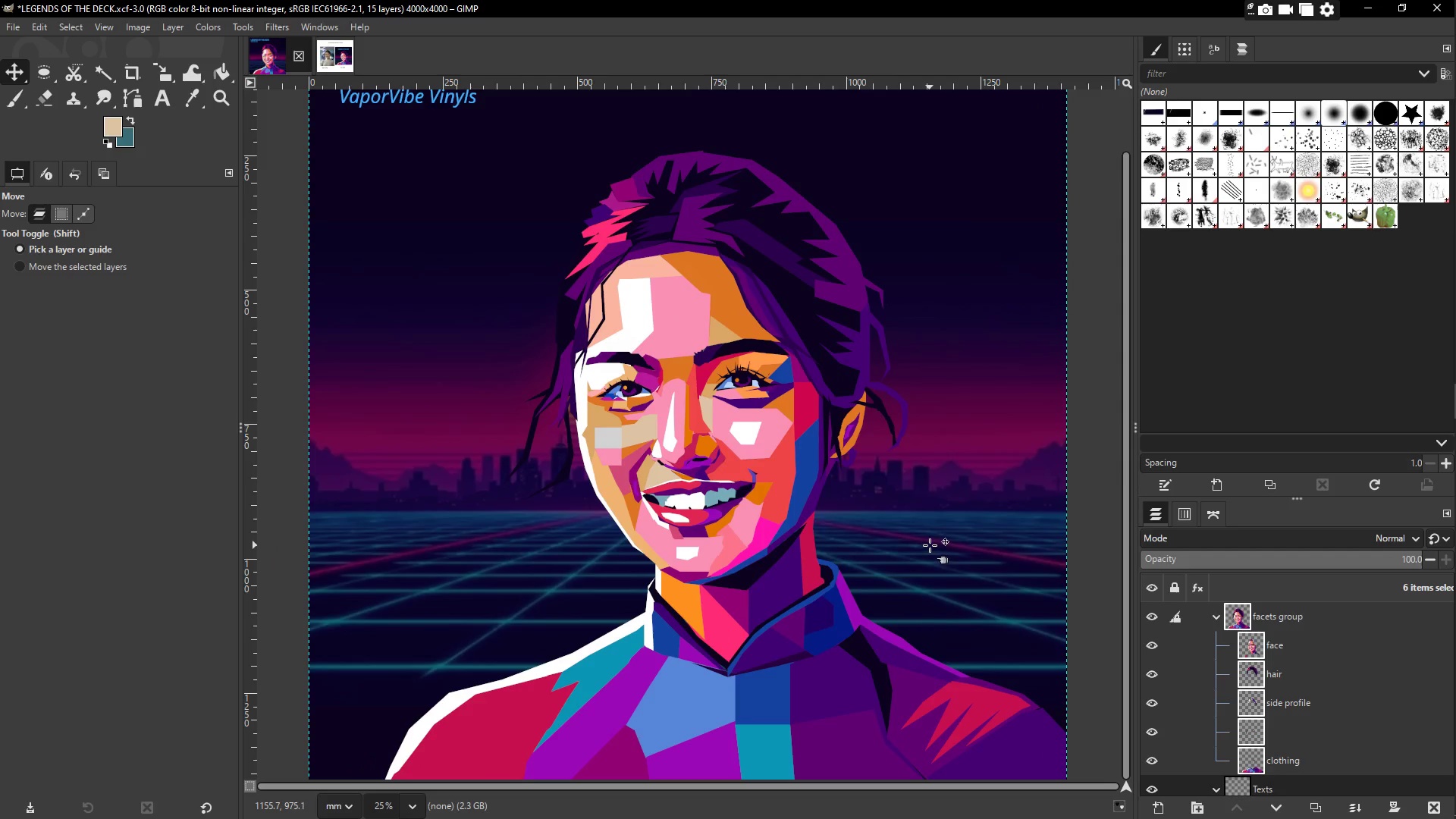 
scroll: coordinate [911, 541], scroll_direction: down, amount: 3.0
 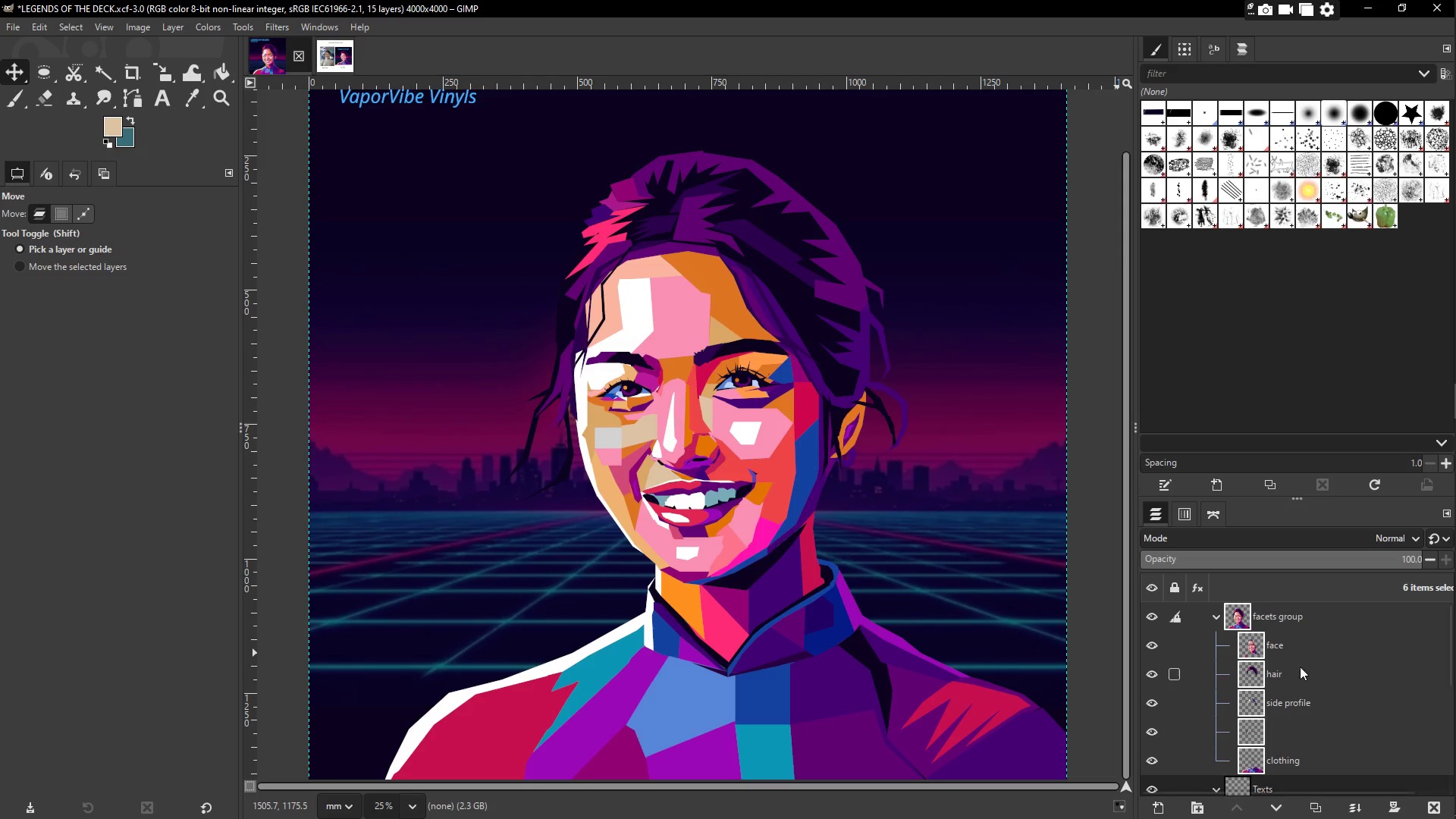 
left_click([1322, 626])
 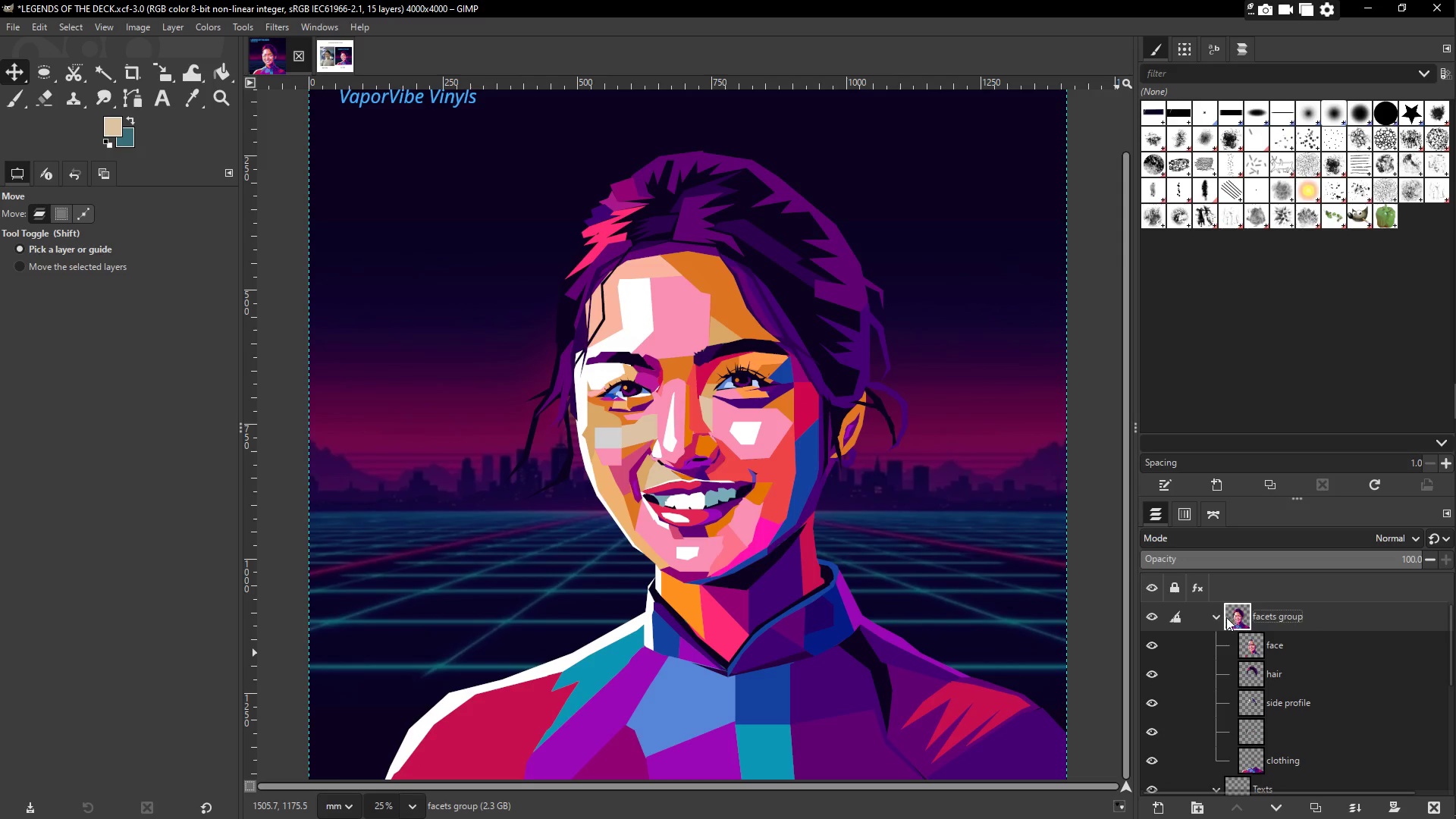 
left_click([1219, 615])
 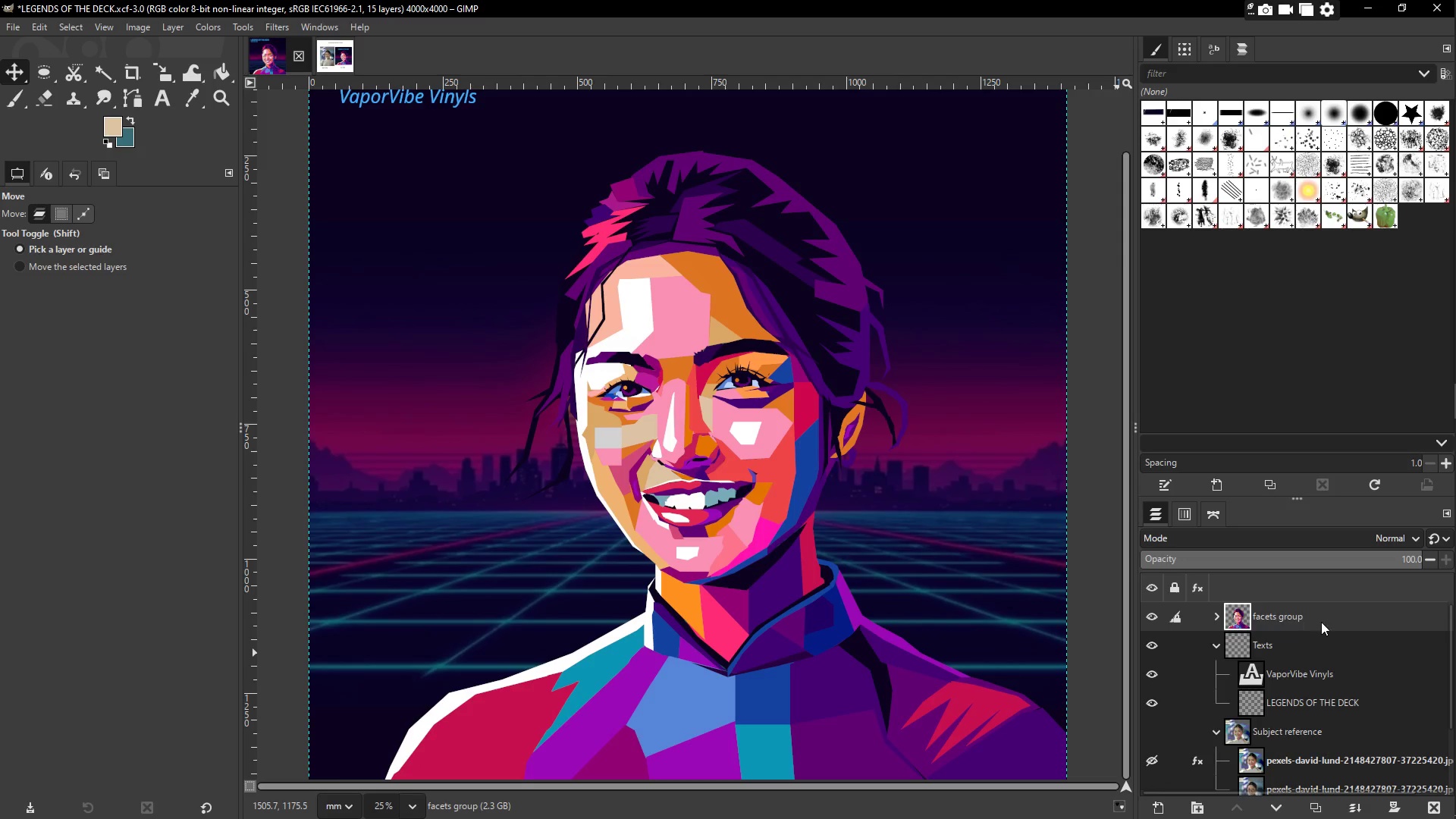 
left_click([1323, 625])
 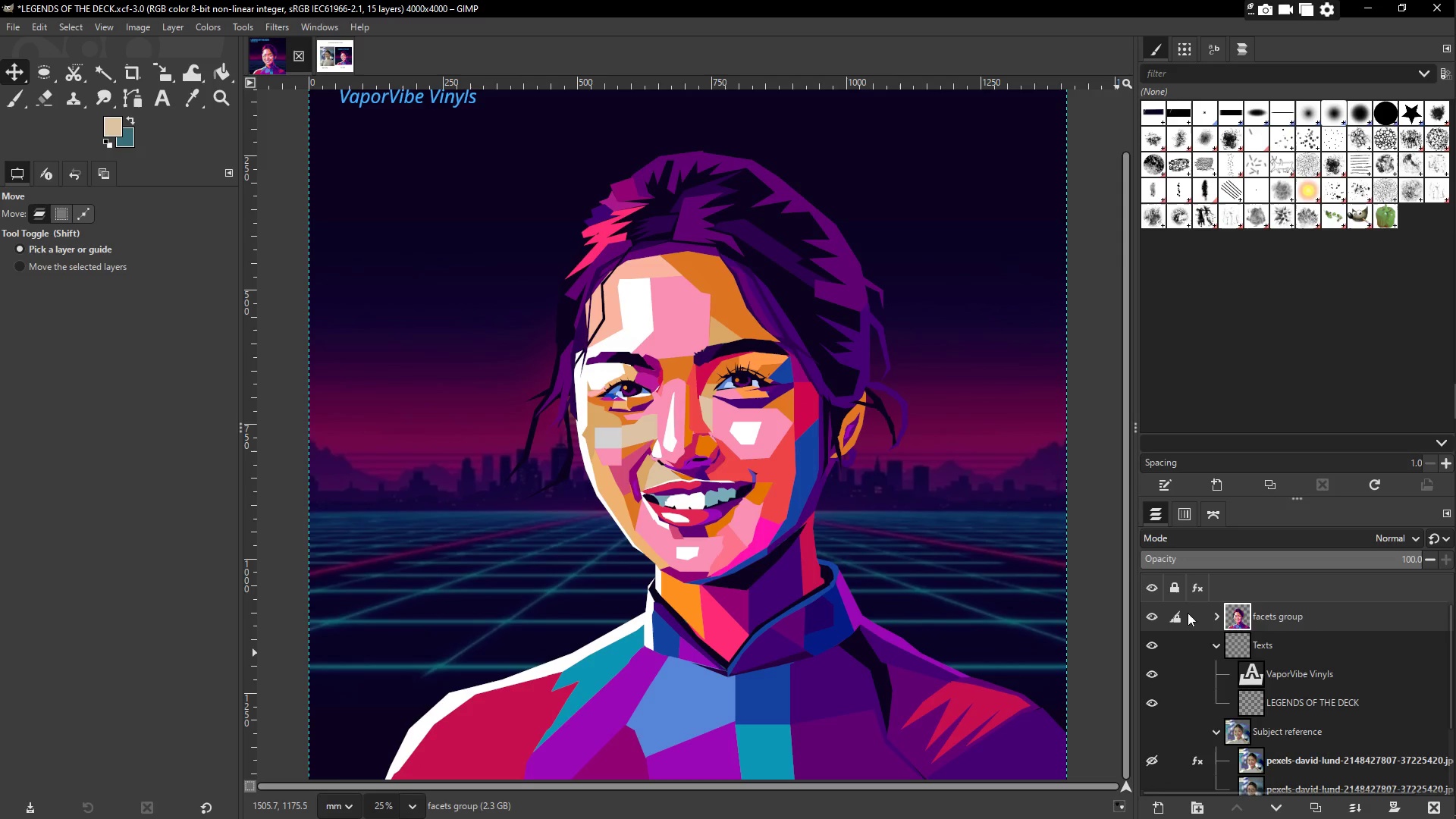 
left_click([1180, 590])
 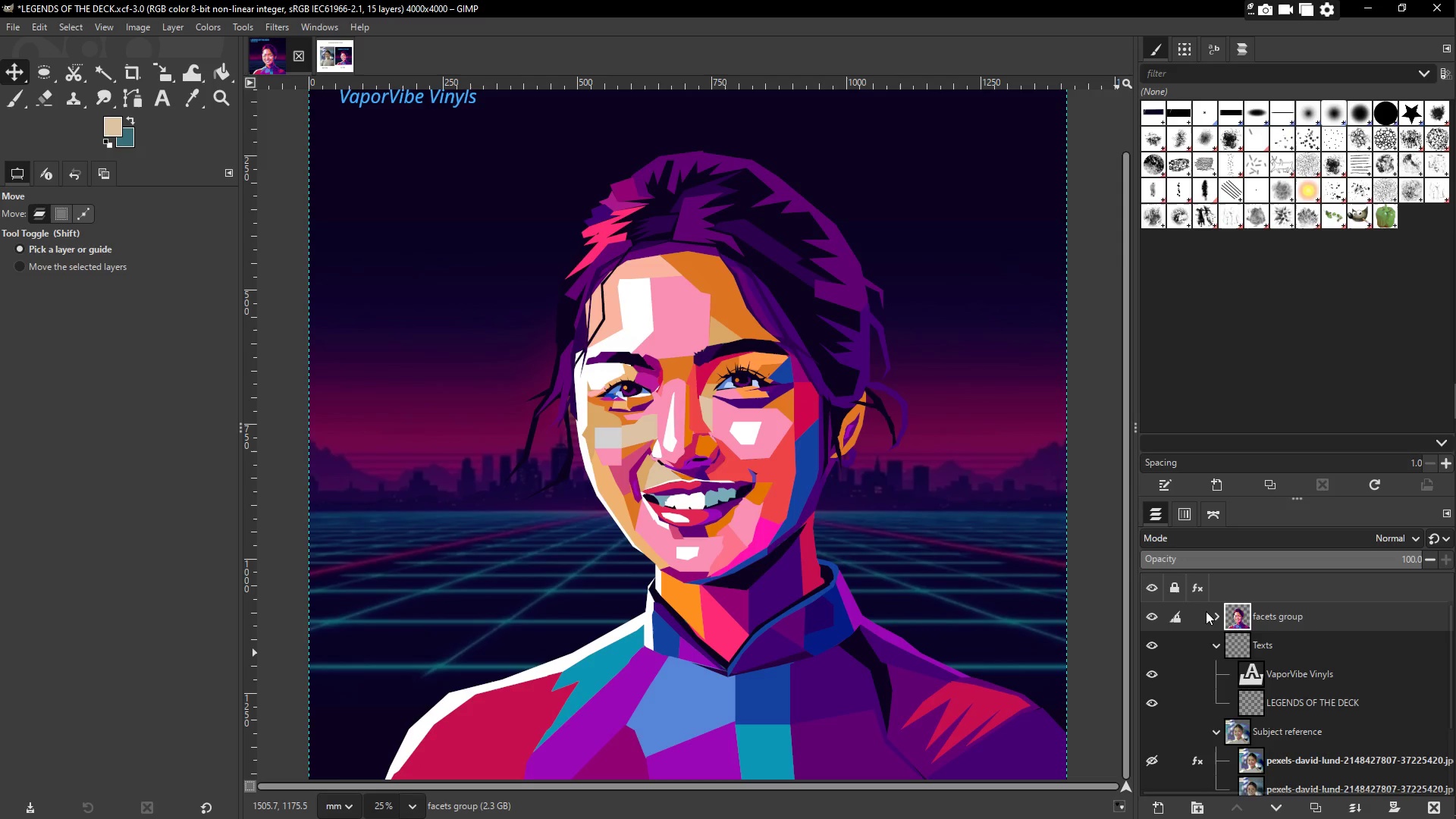 
right_click([1194, 615])
 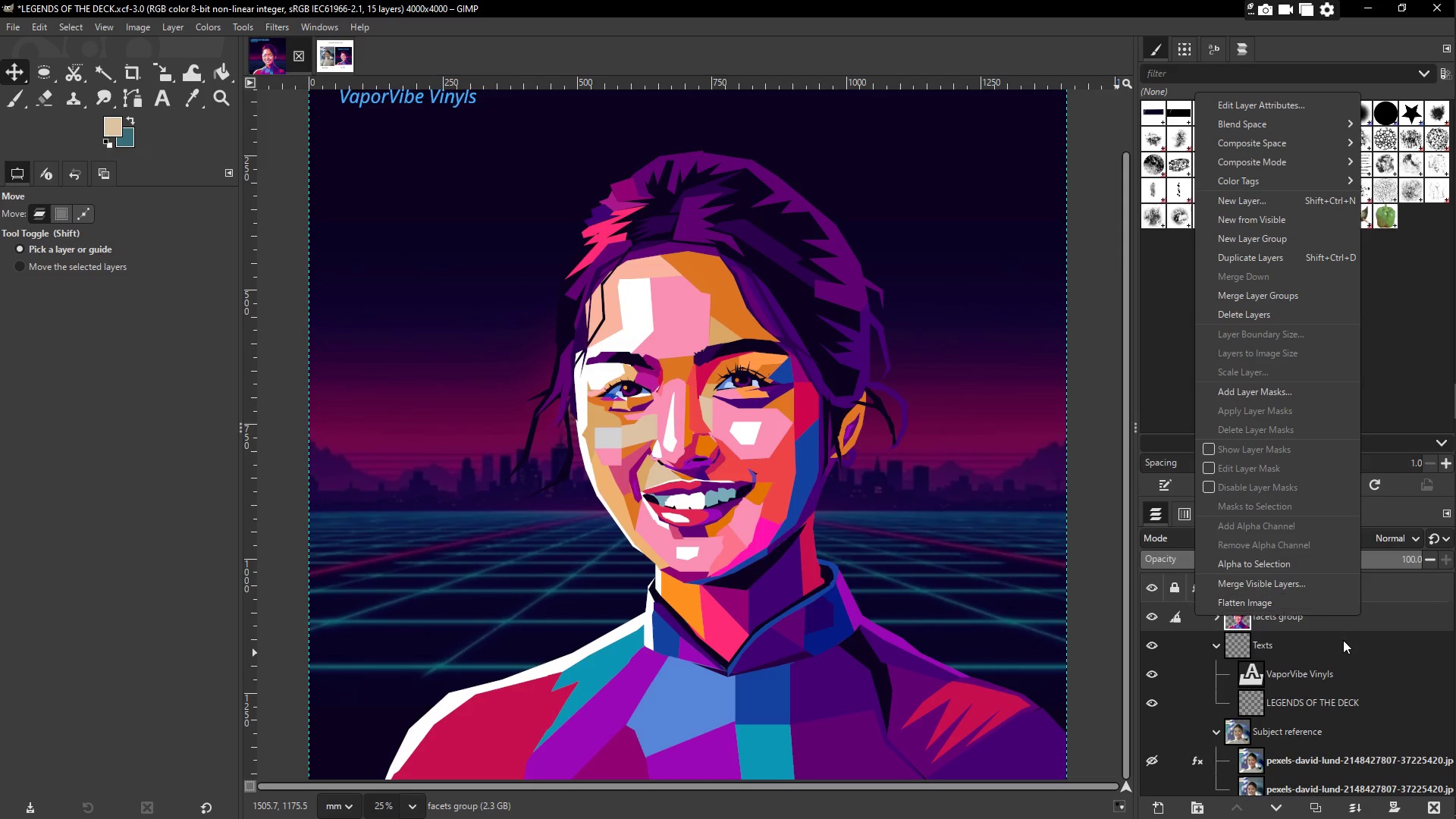 
left_click([1083, 469])
 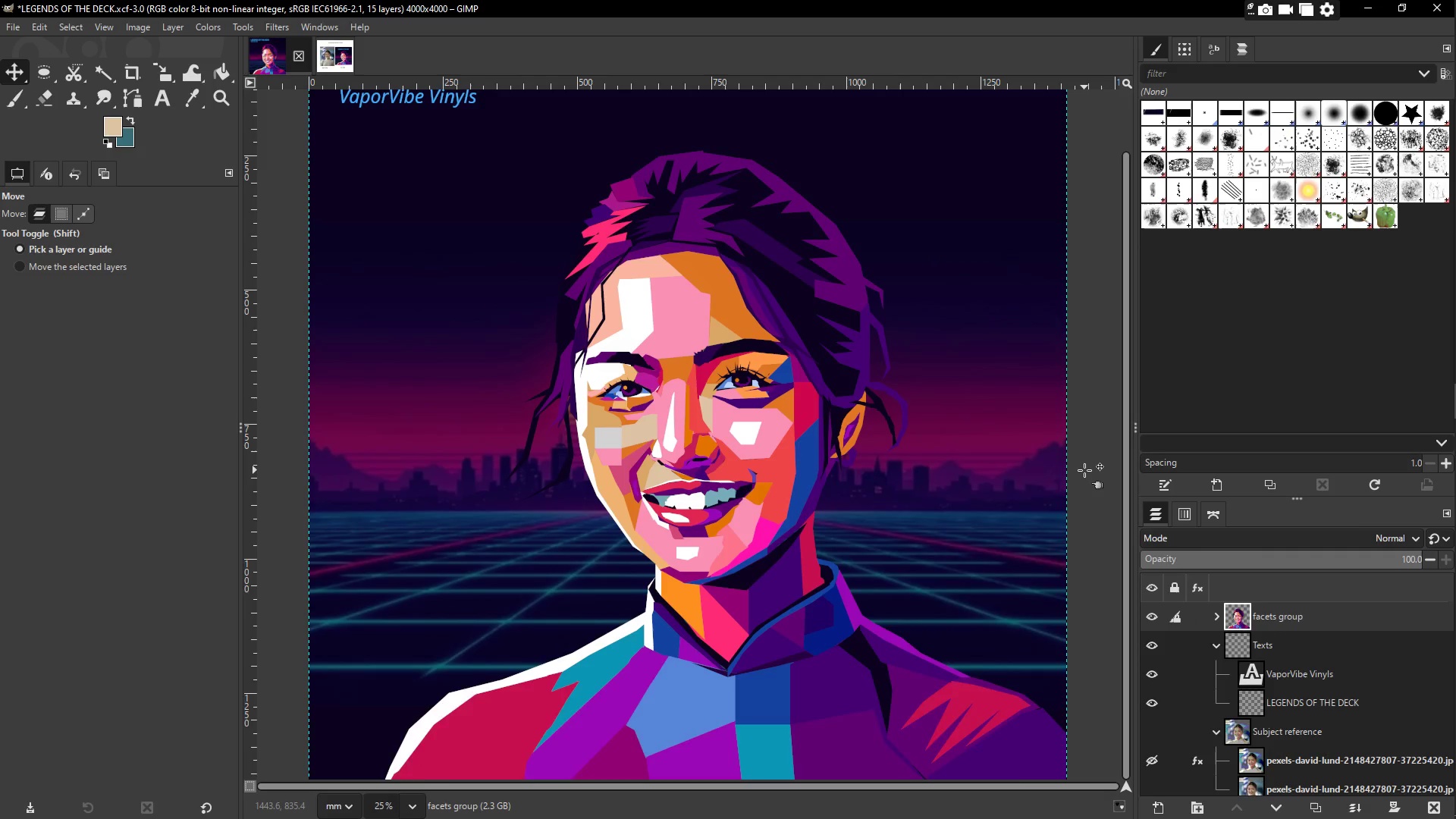 
scroll: coordinate [1084, 470], scroll_direction: up, amount: 7.0
 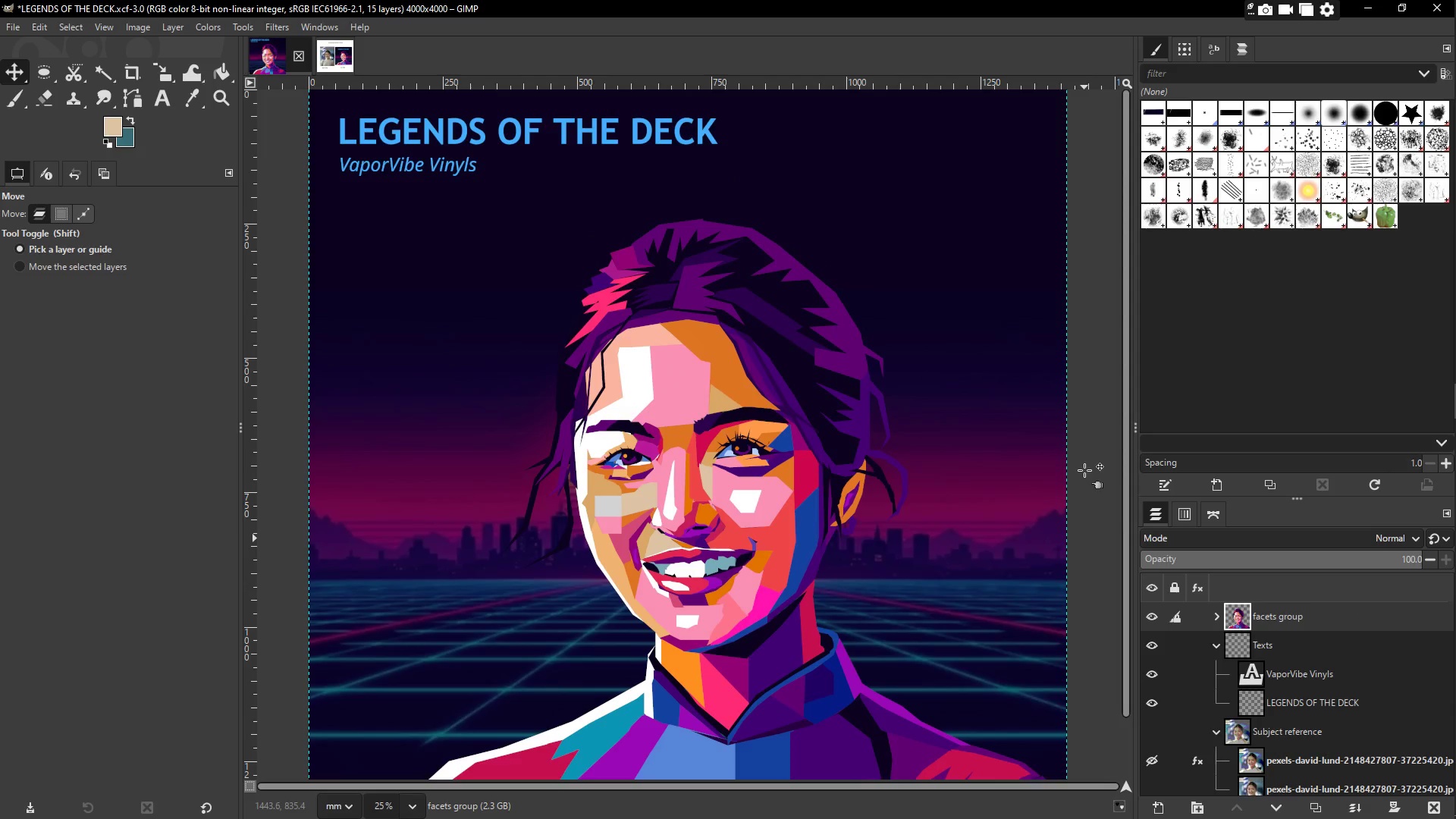 
scroll: coordinate [957, 468], scroll_direction: down, amount: 6.0
 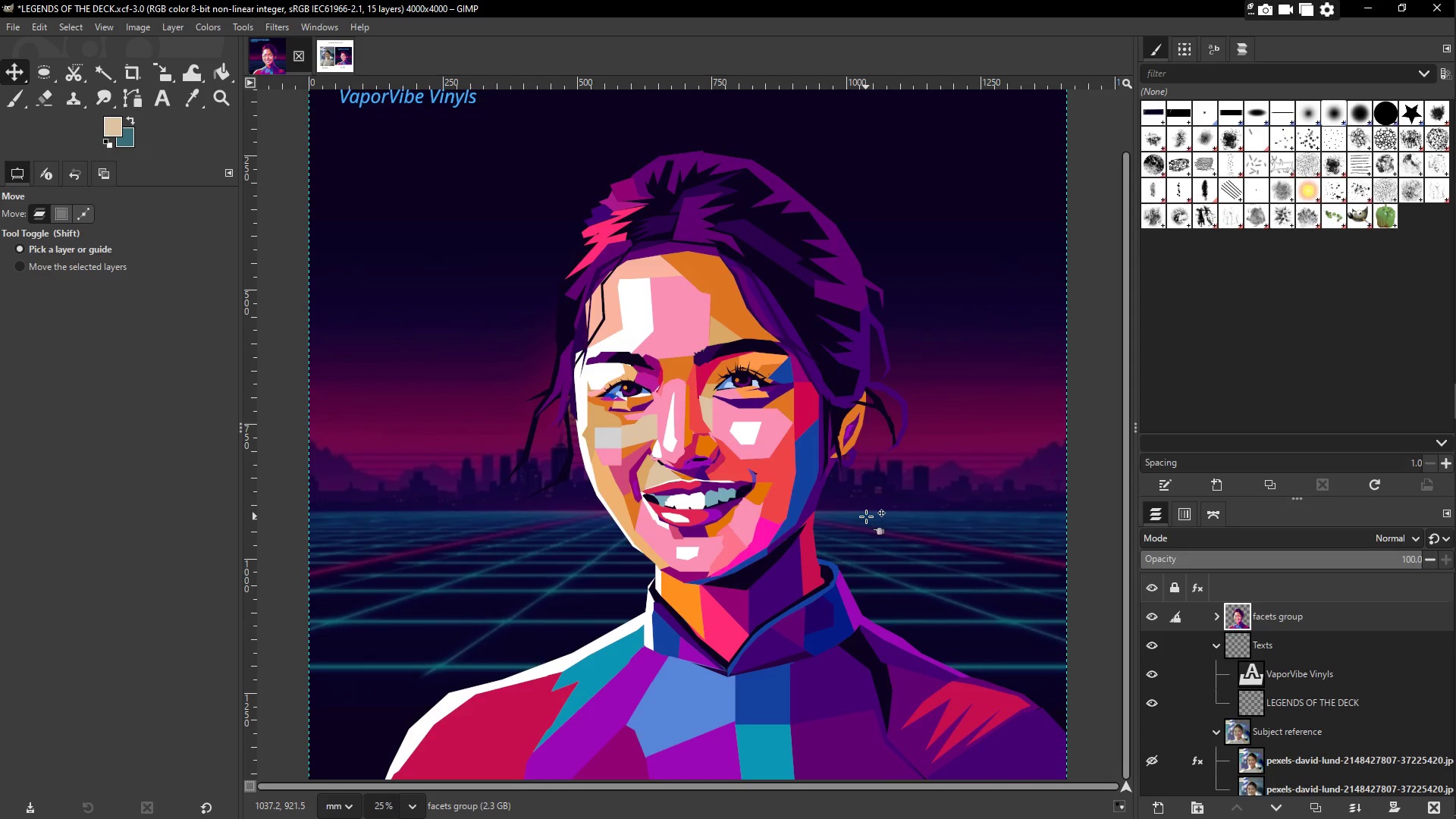 
wait(10.91)
 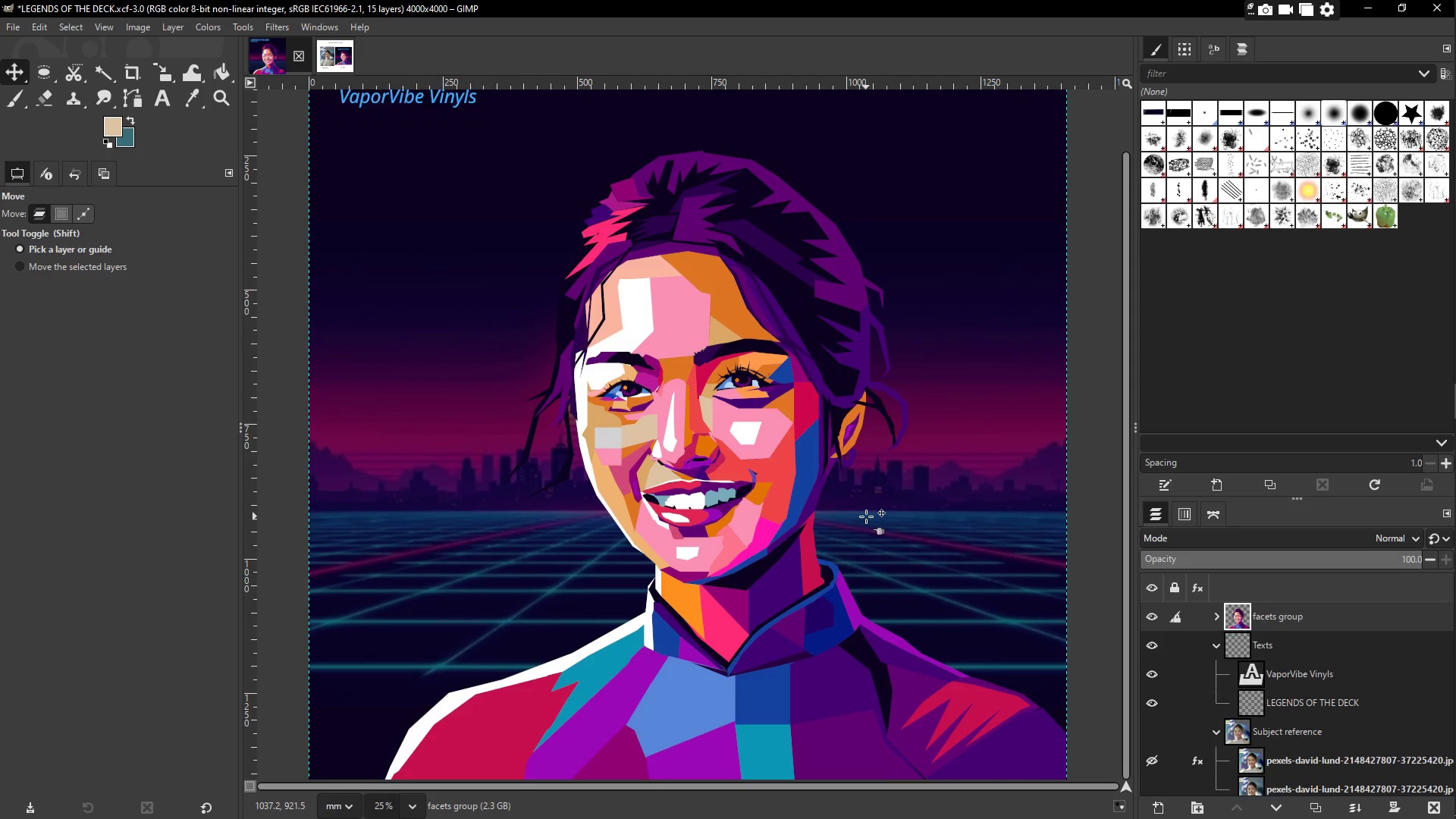 
left_click([317, 24])
 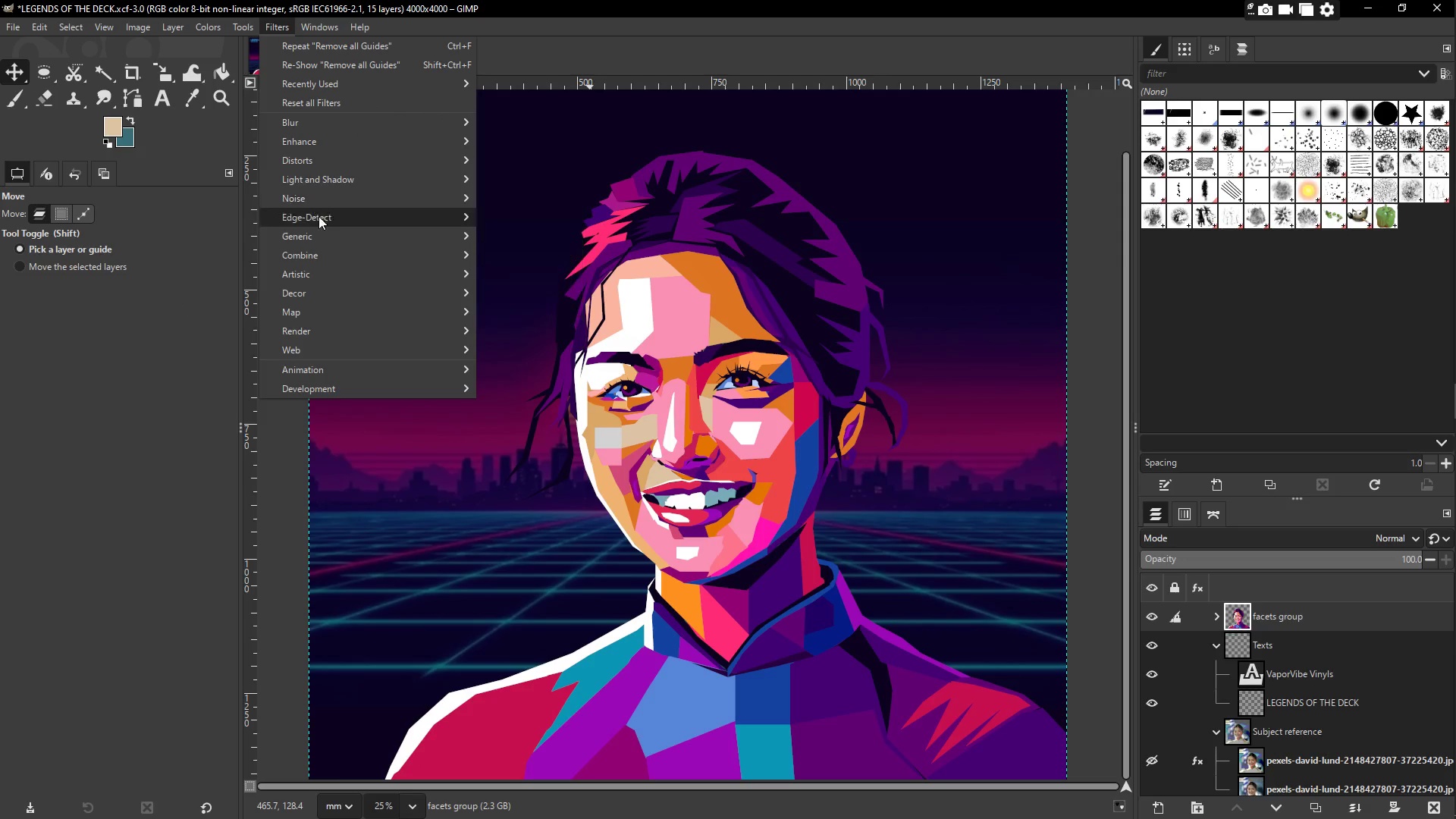 
wait(9.53)
 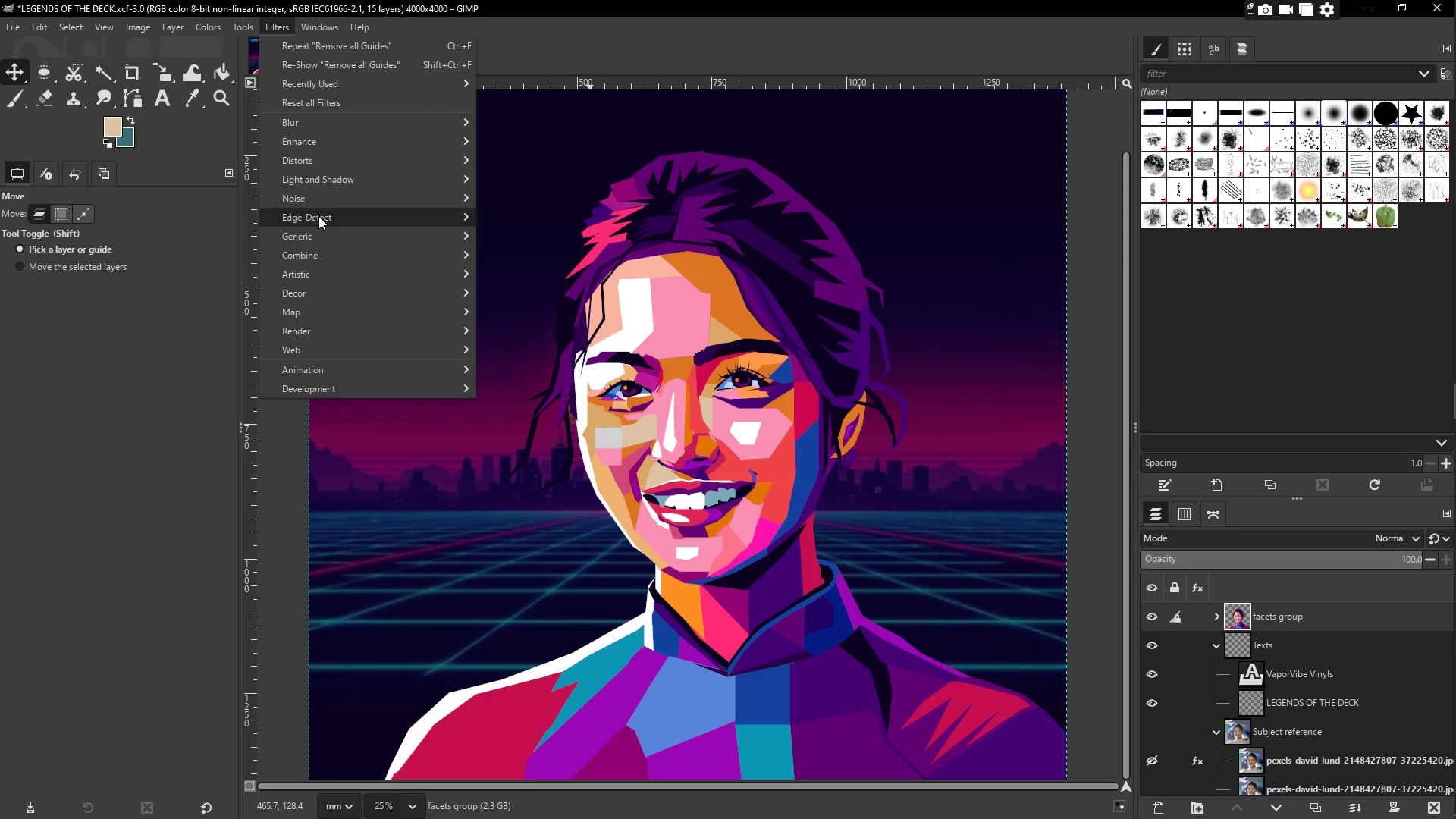 
left_click([347, 52])
 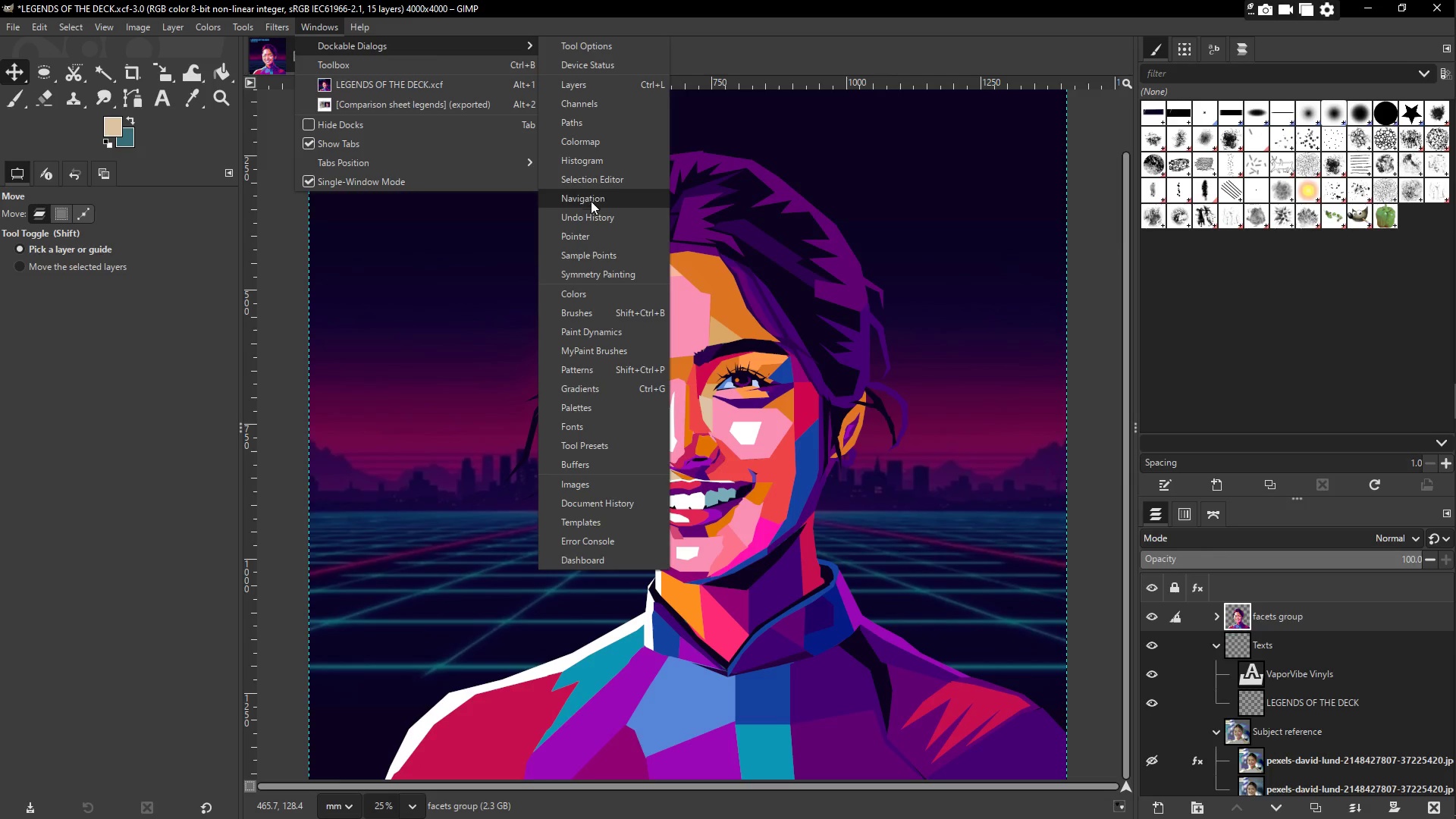 
left_click([589, 217])
 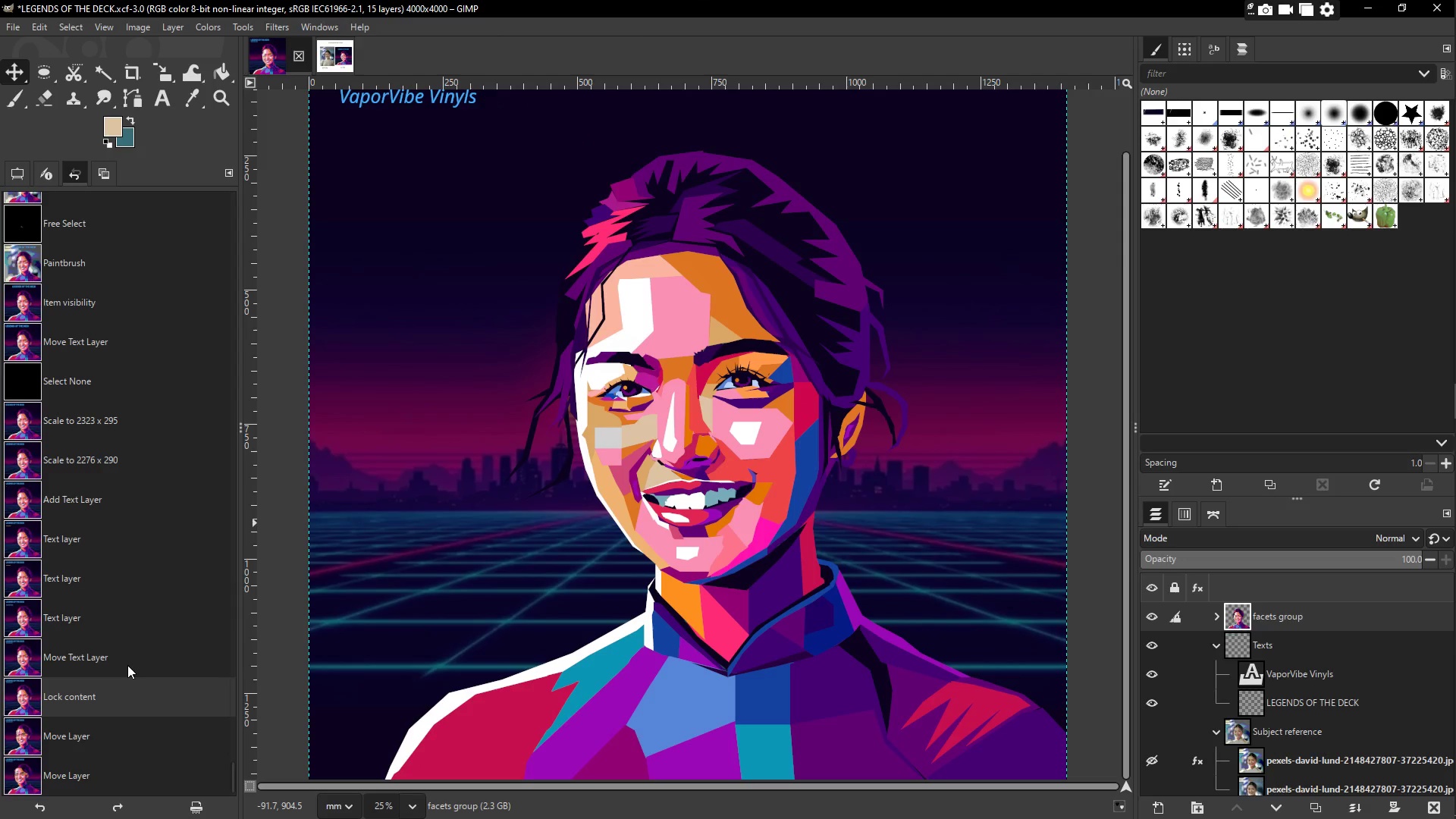 
left_click([122, 659])
 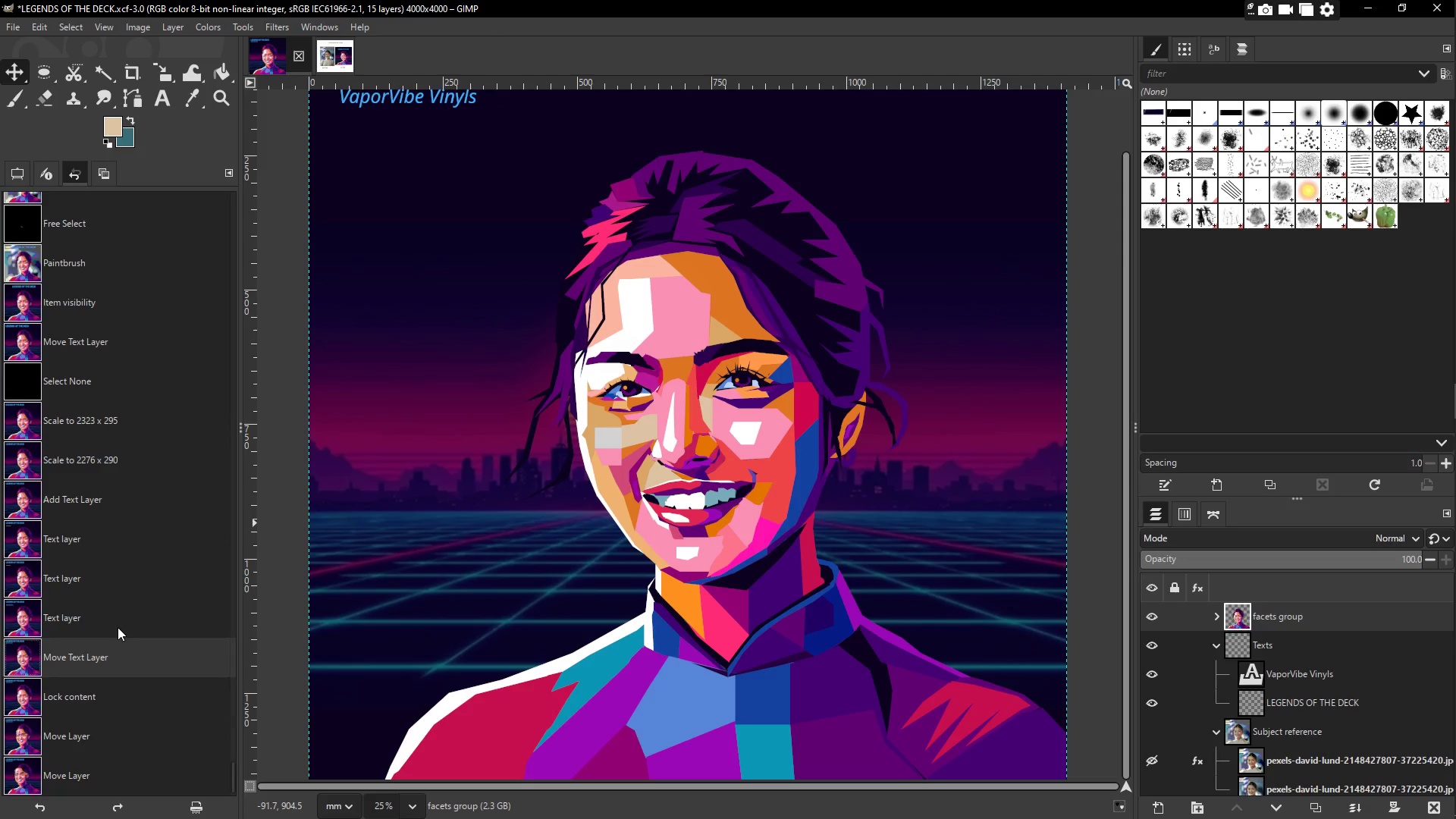 
double_click([119, 657])
 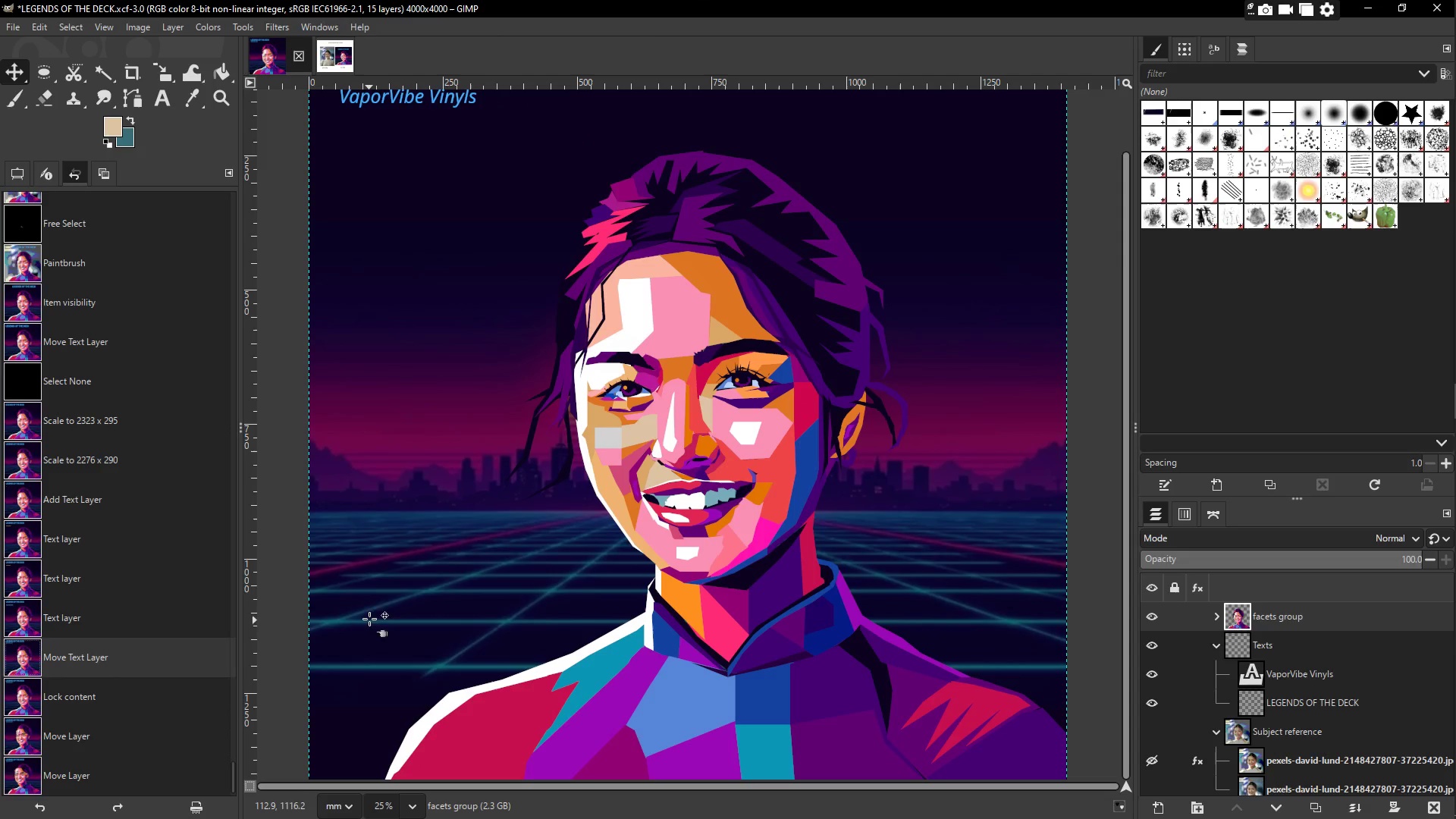 
scroll: coordinate [393, 576], scroll_direction: up, amount: 2.0
 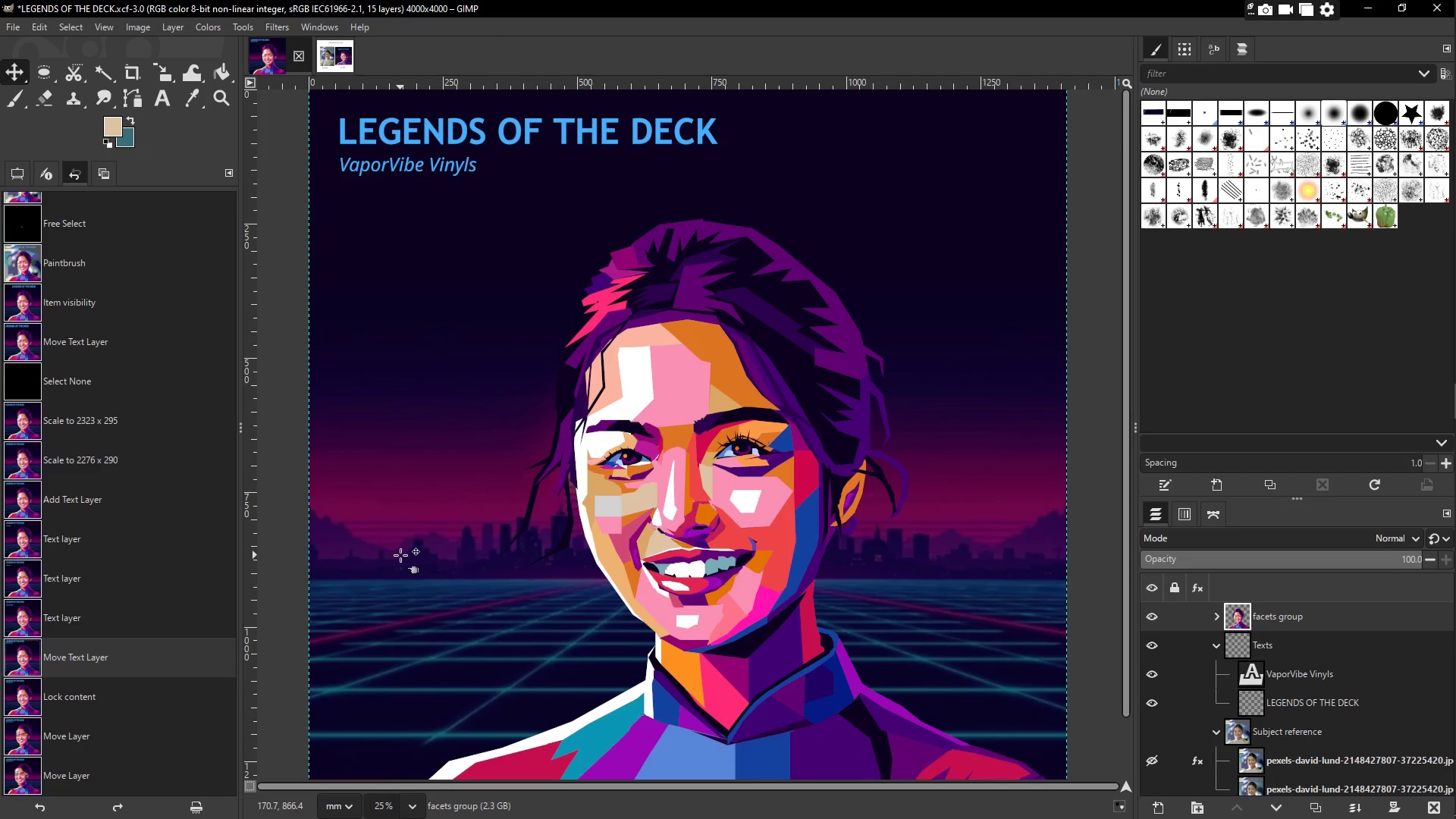 
scroll: coordinate [466, 589], scroll_direction: down, amount: 4.0
 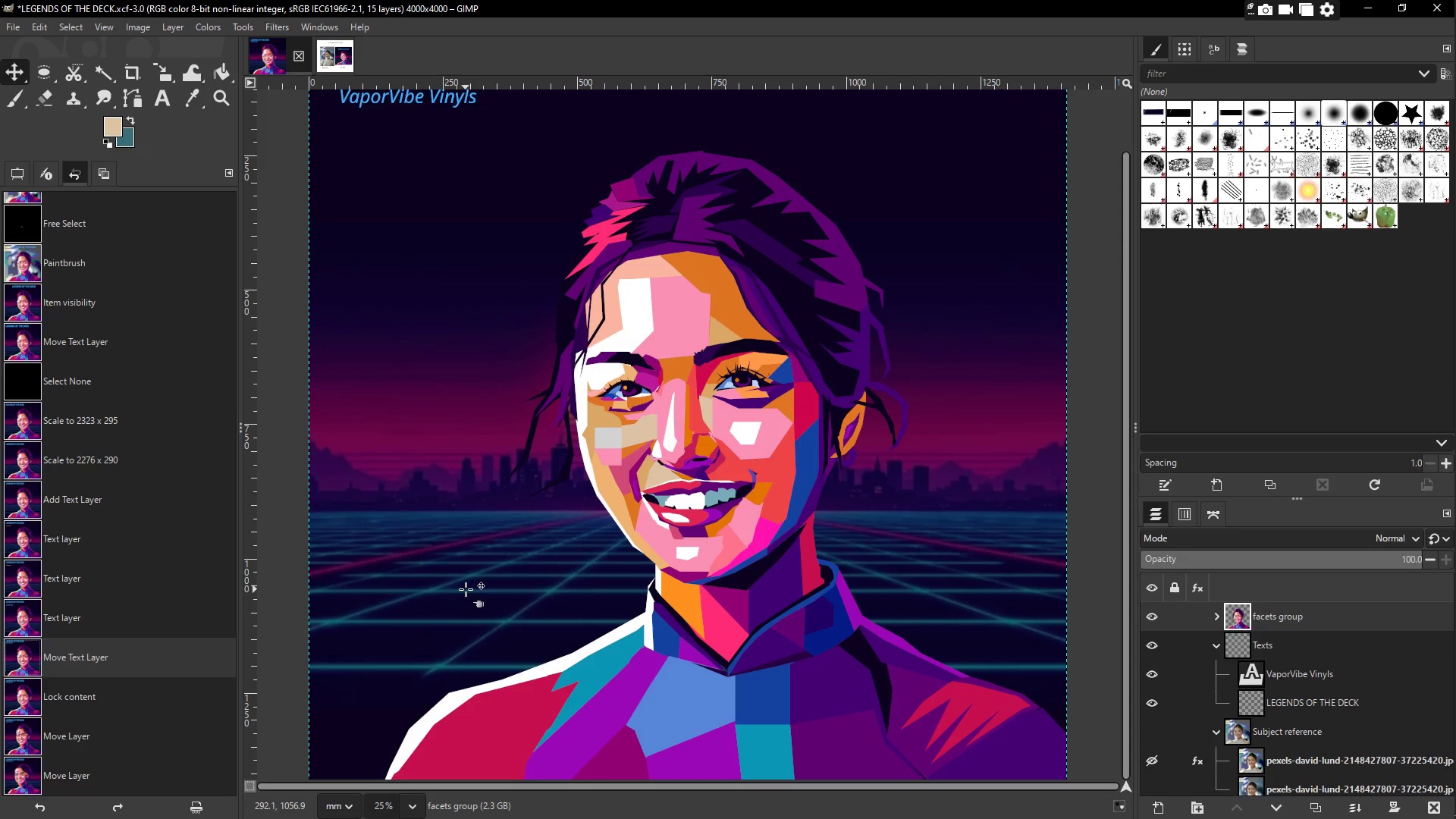 
wait(76.94)
 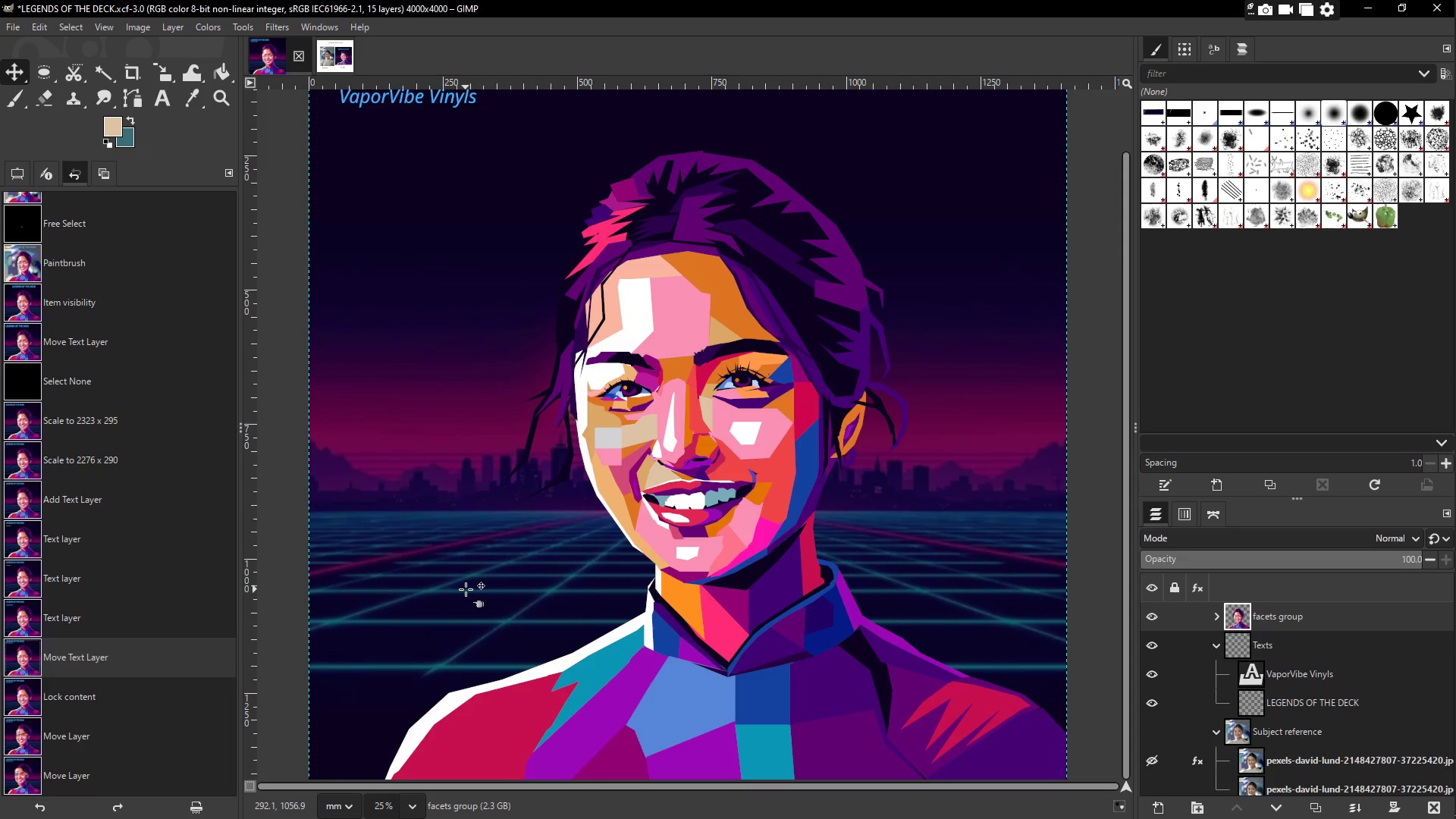 
scroll: coordinate [570, 597], scroll_direction: none, amount: 0.0
 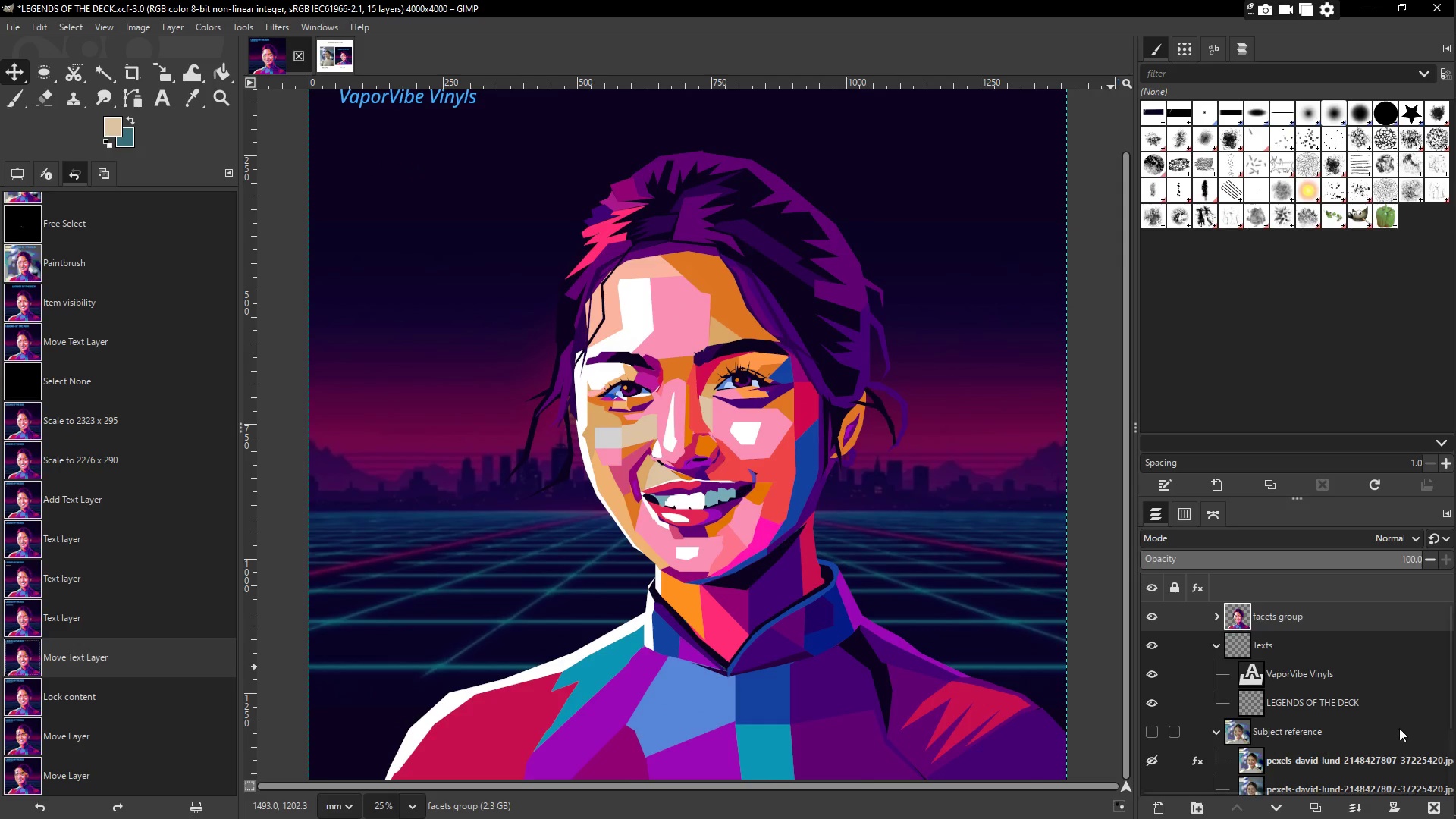 
scroll: coordinate [1329, 710], scroll_direction: down, amount: 6.0
 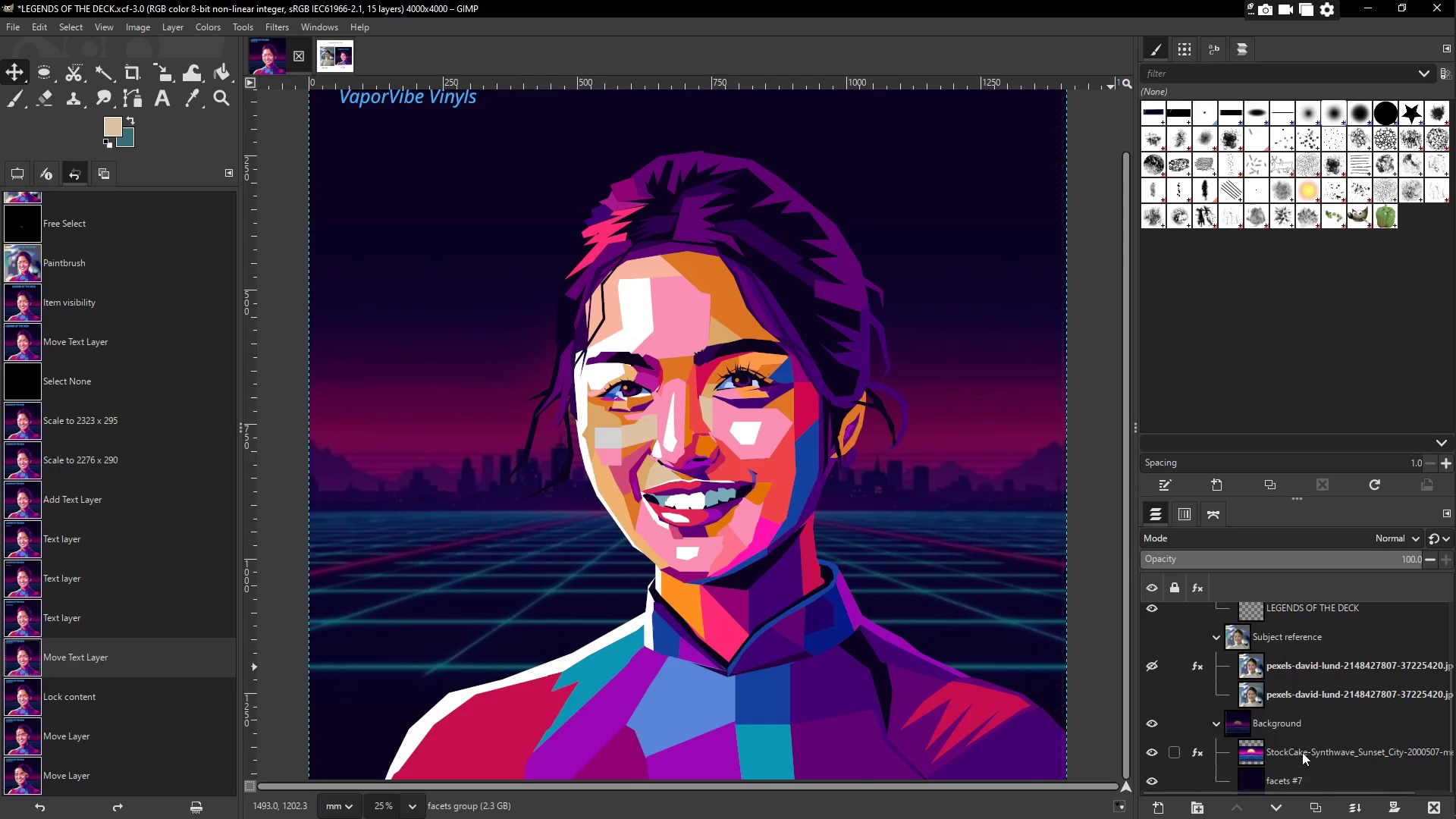 
left_click([1305, 757])
 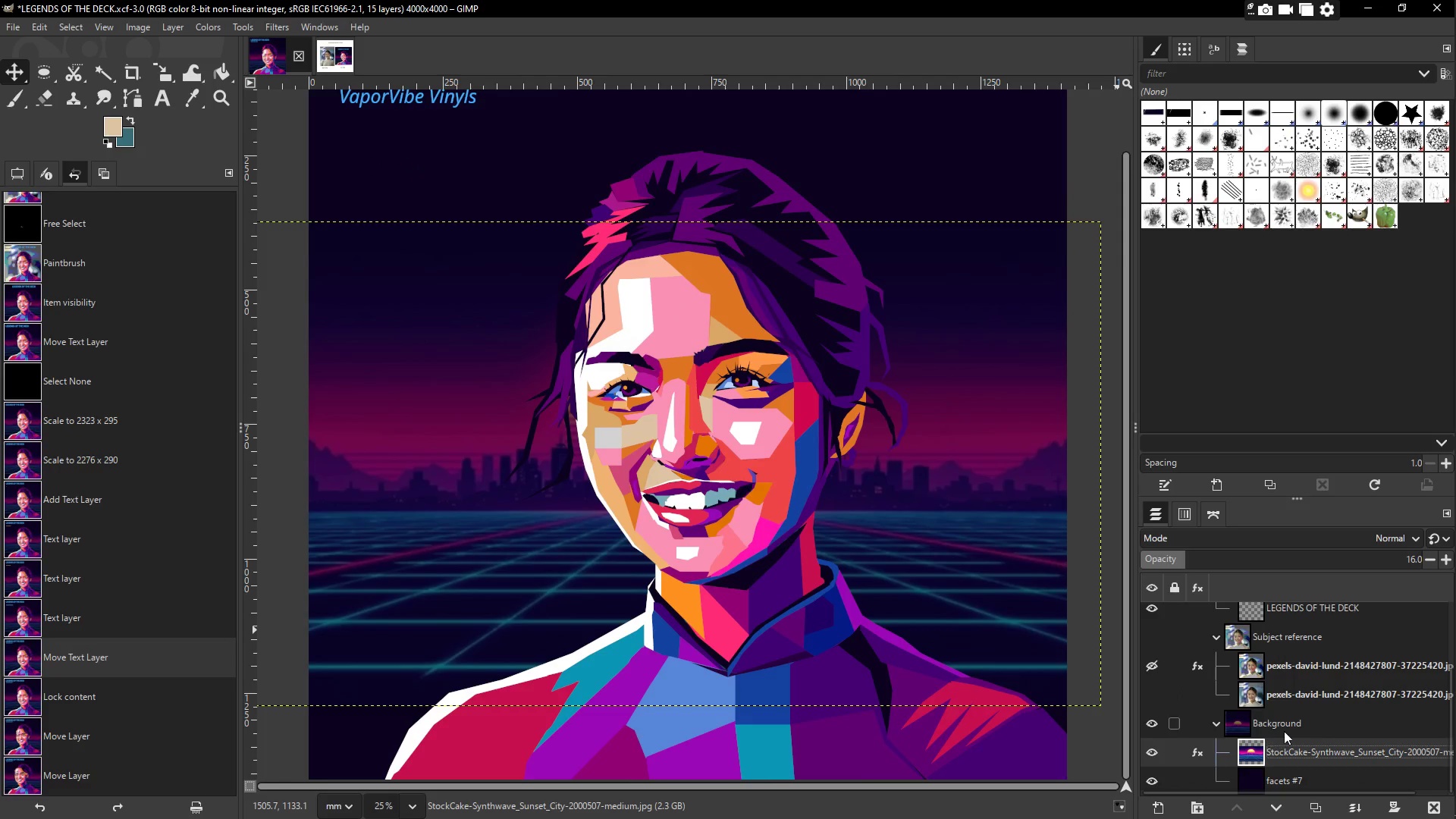 
double_click([1306, 756])
 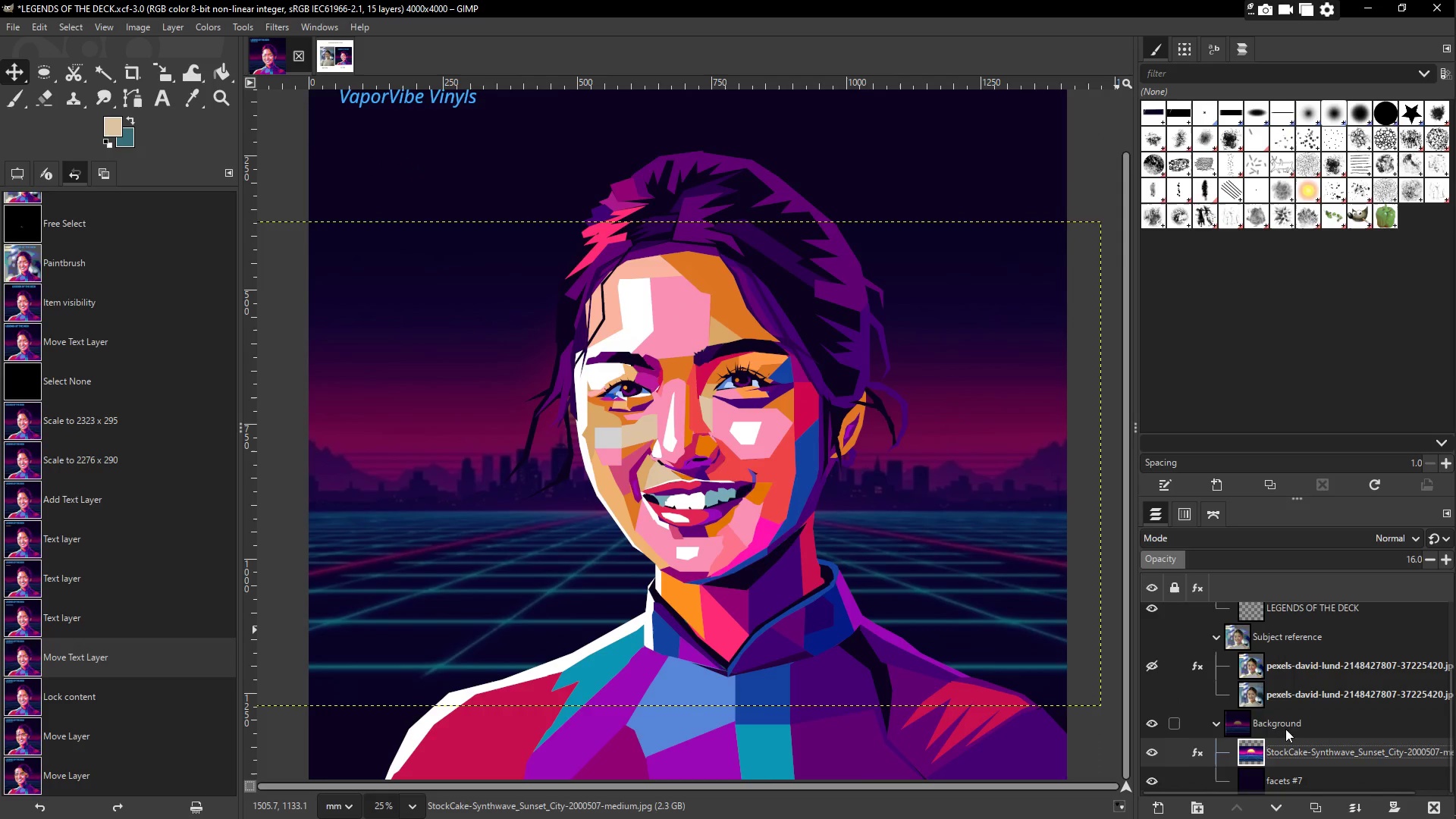 
left_click([1290, 718])
 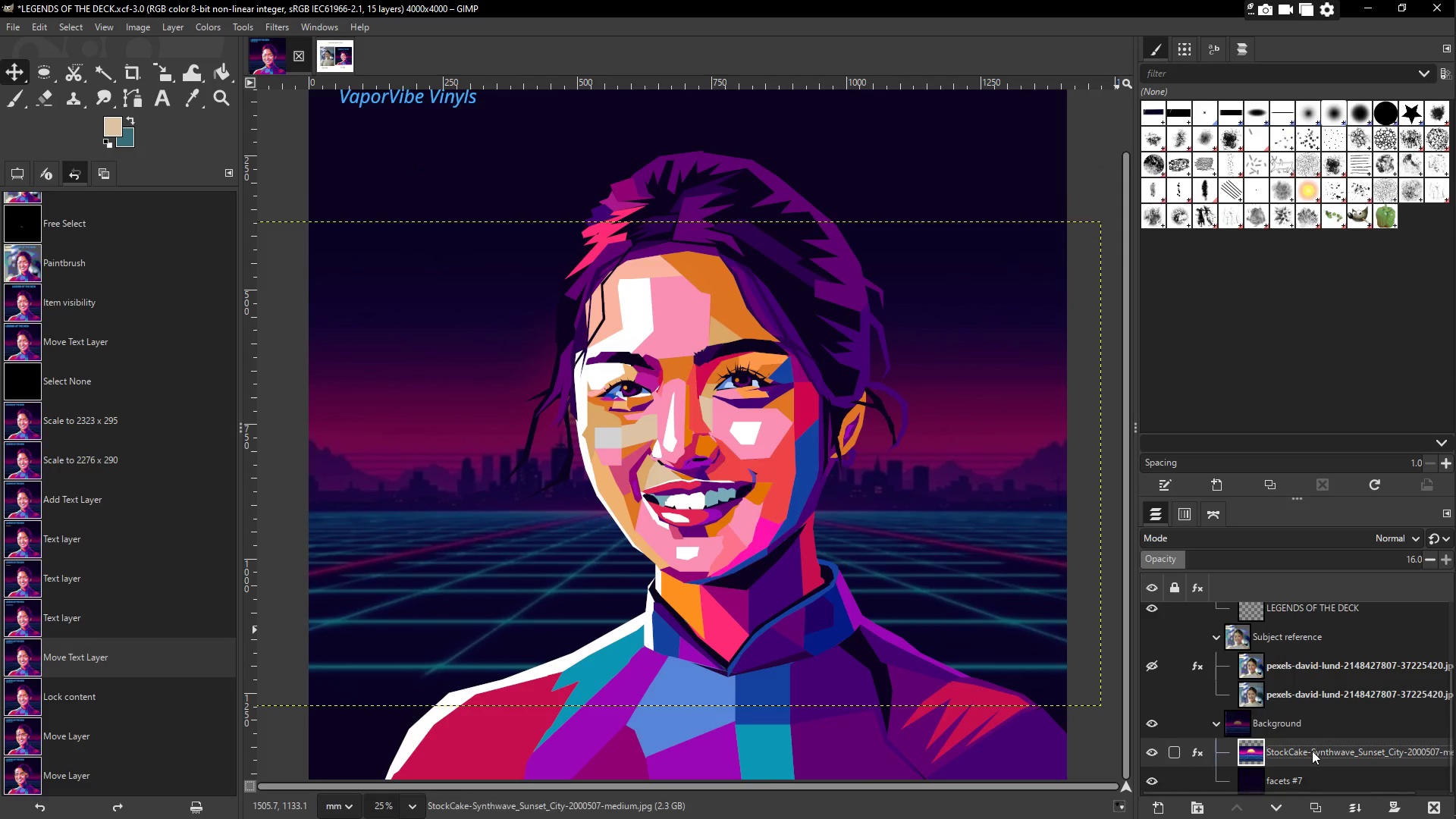 
double_click([1279, 711])
 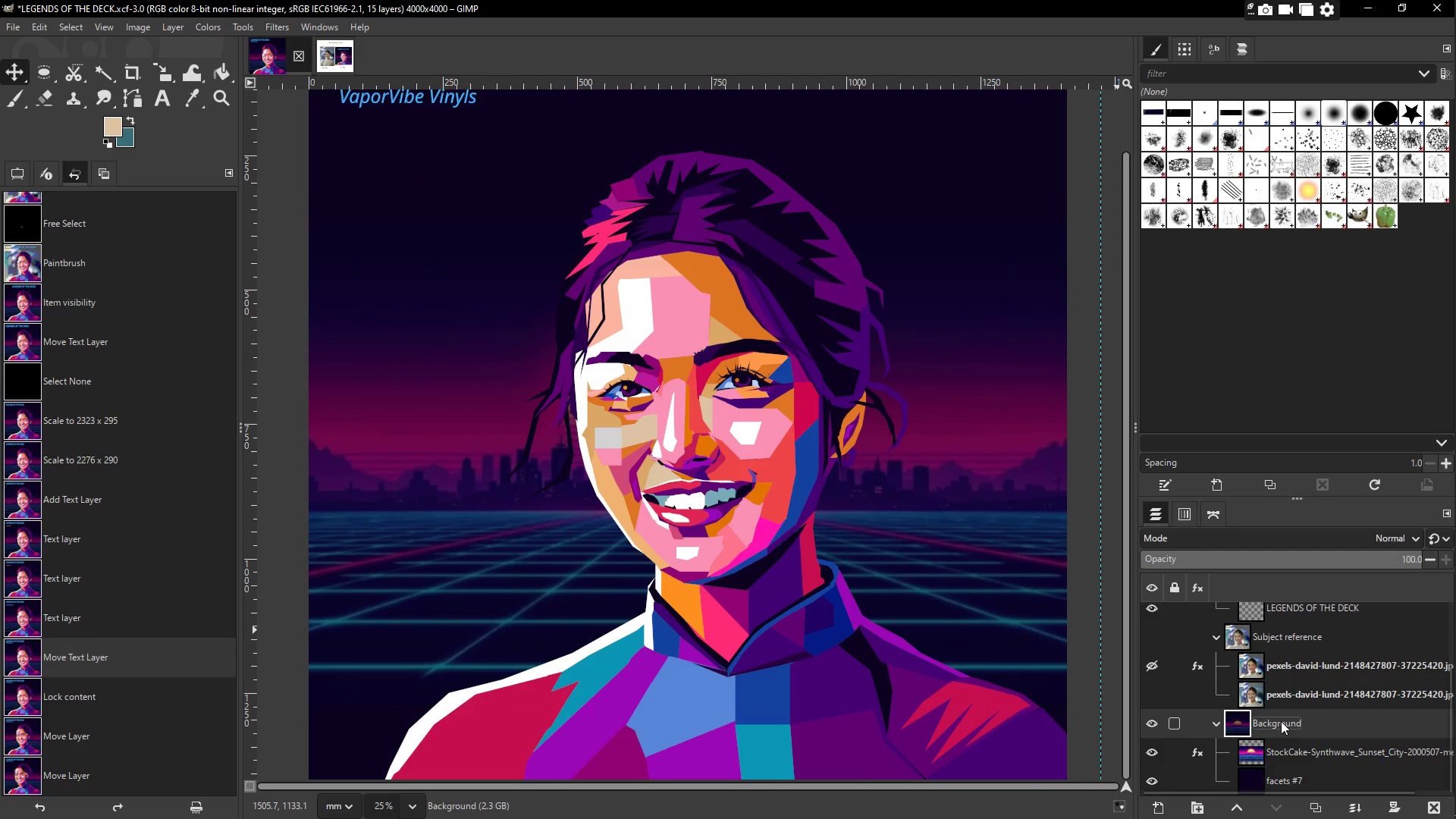 
left_click([1297, 749])
 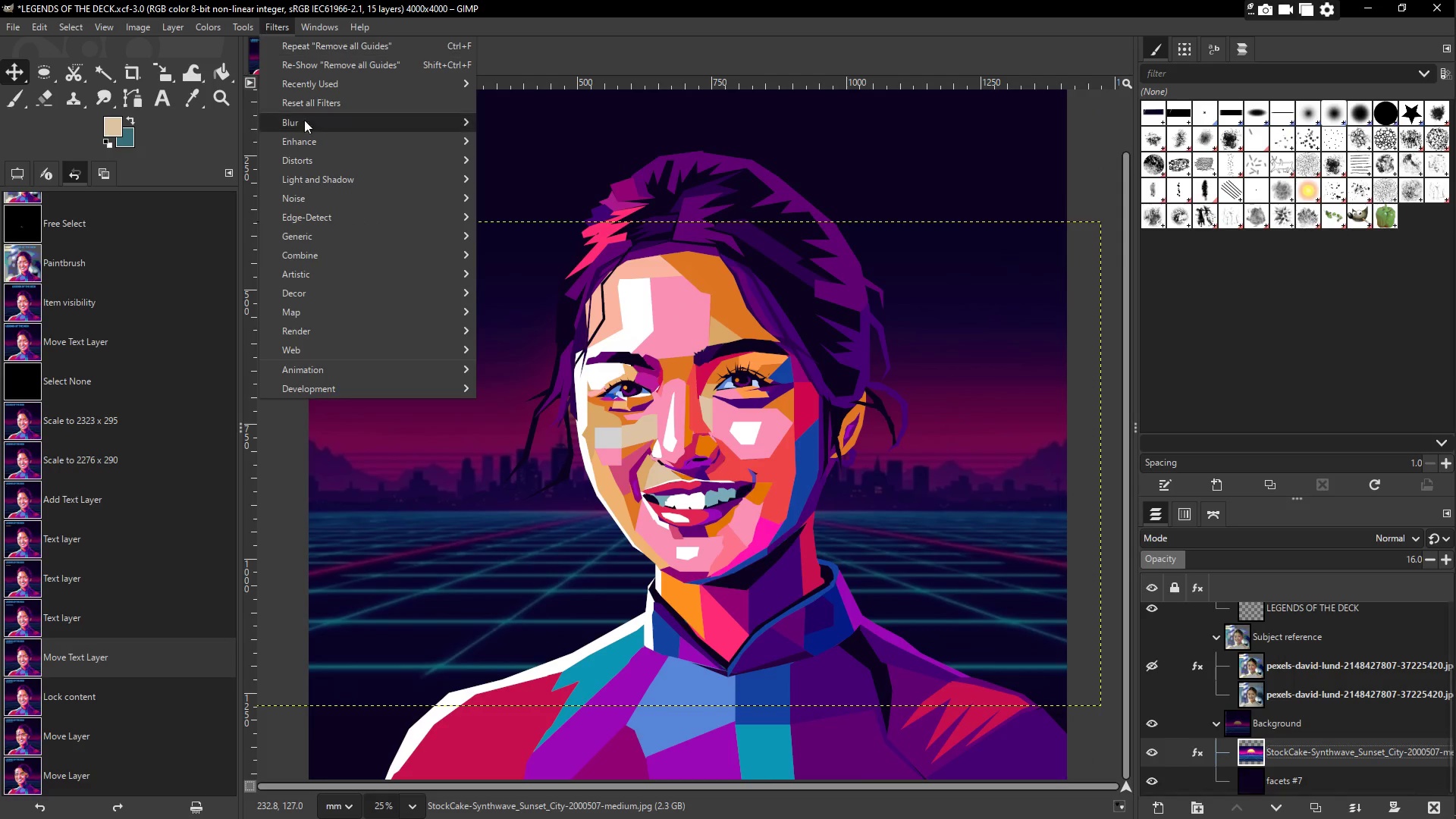 
left_click([312, 126])
 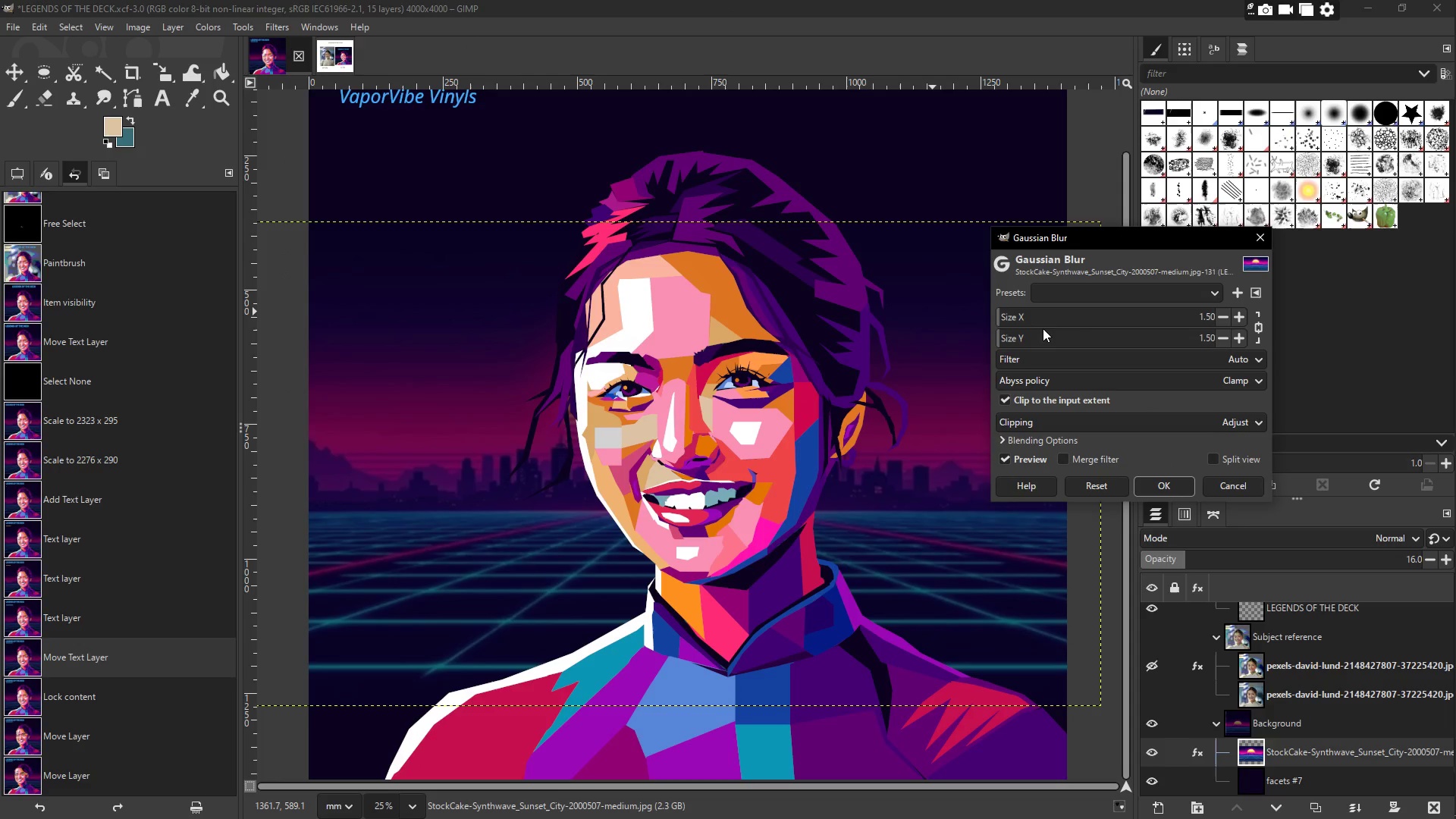 
left_click([1065, 316])
 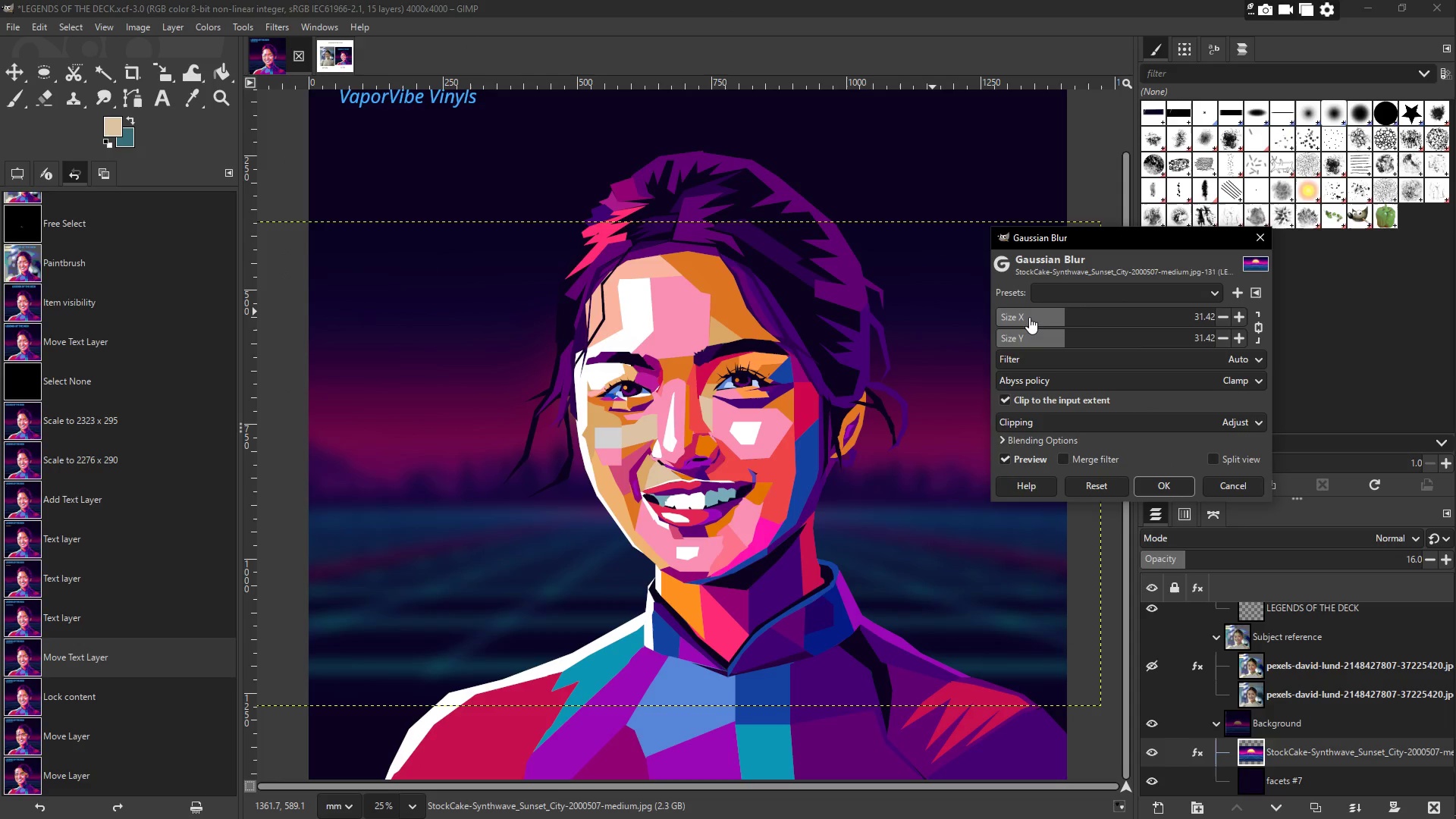 
left_click([1038, 318])
 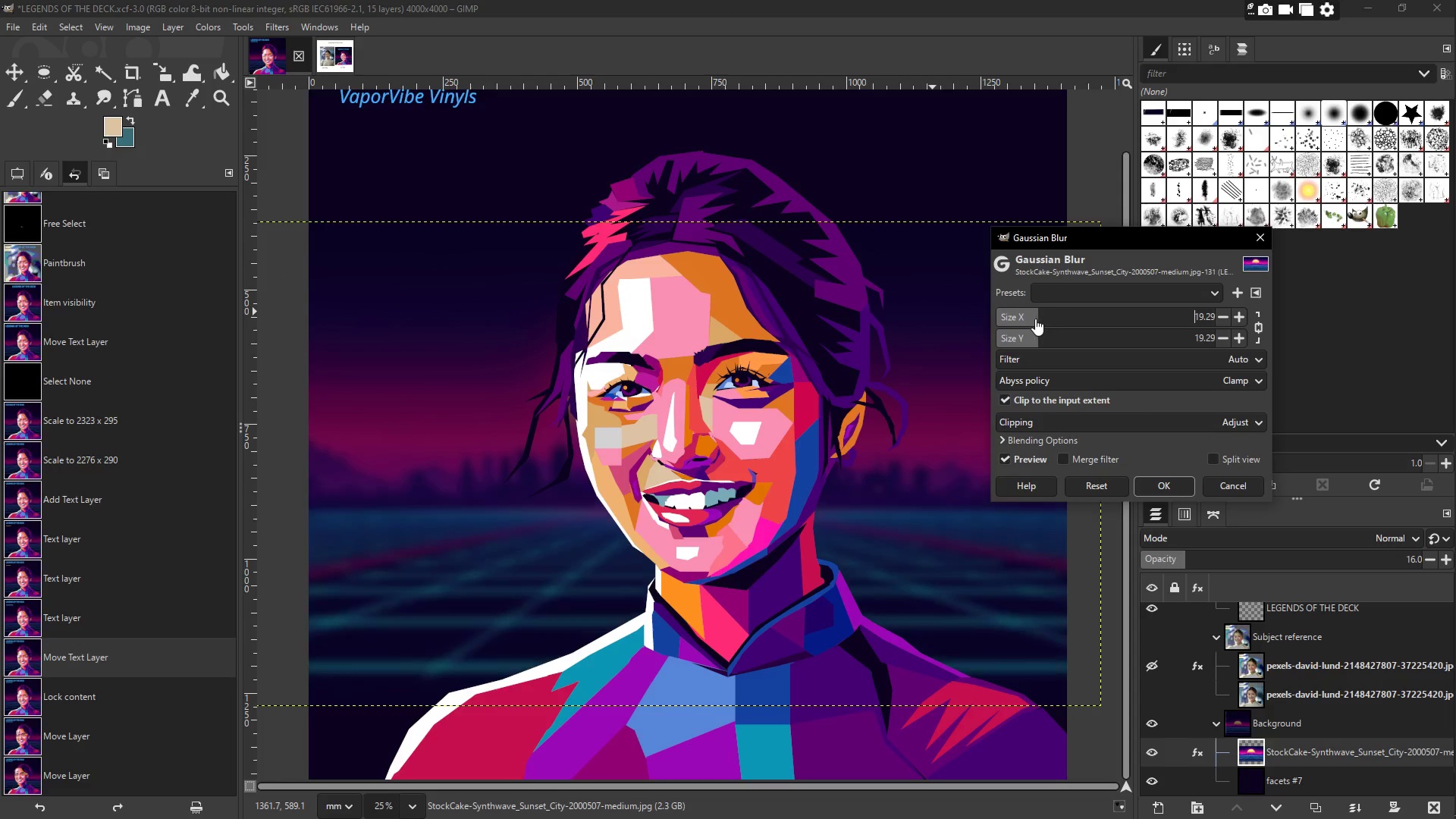 
left_click([1026, 317])
 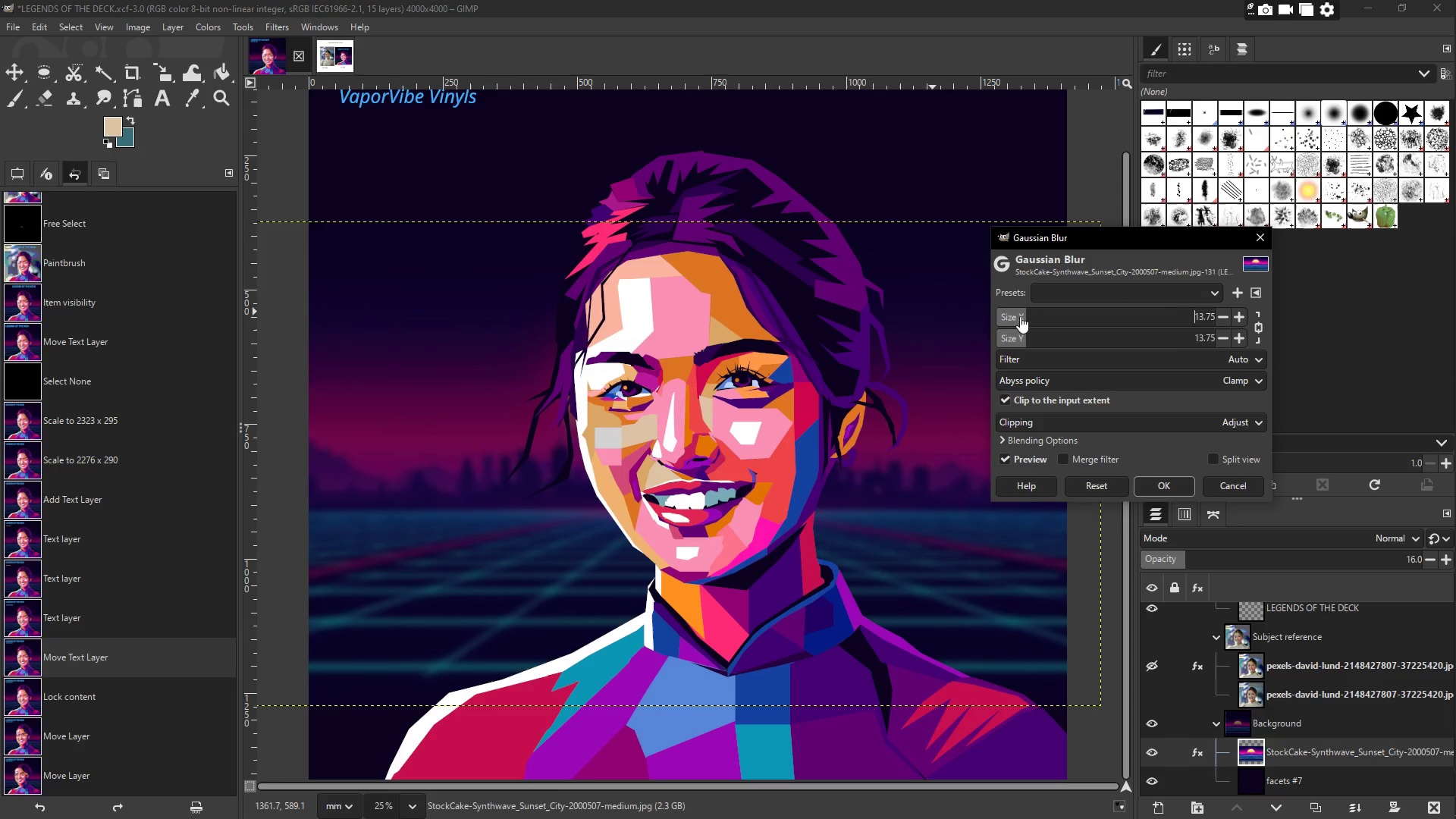 
left_click([1018, 315])
 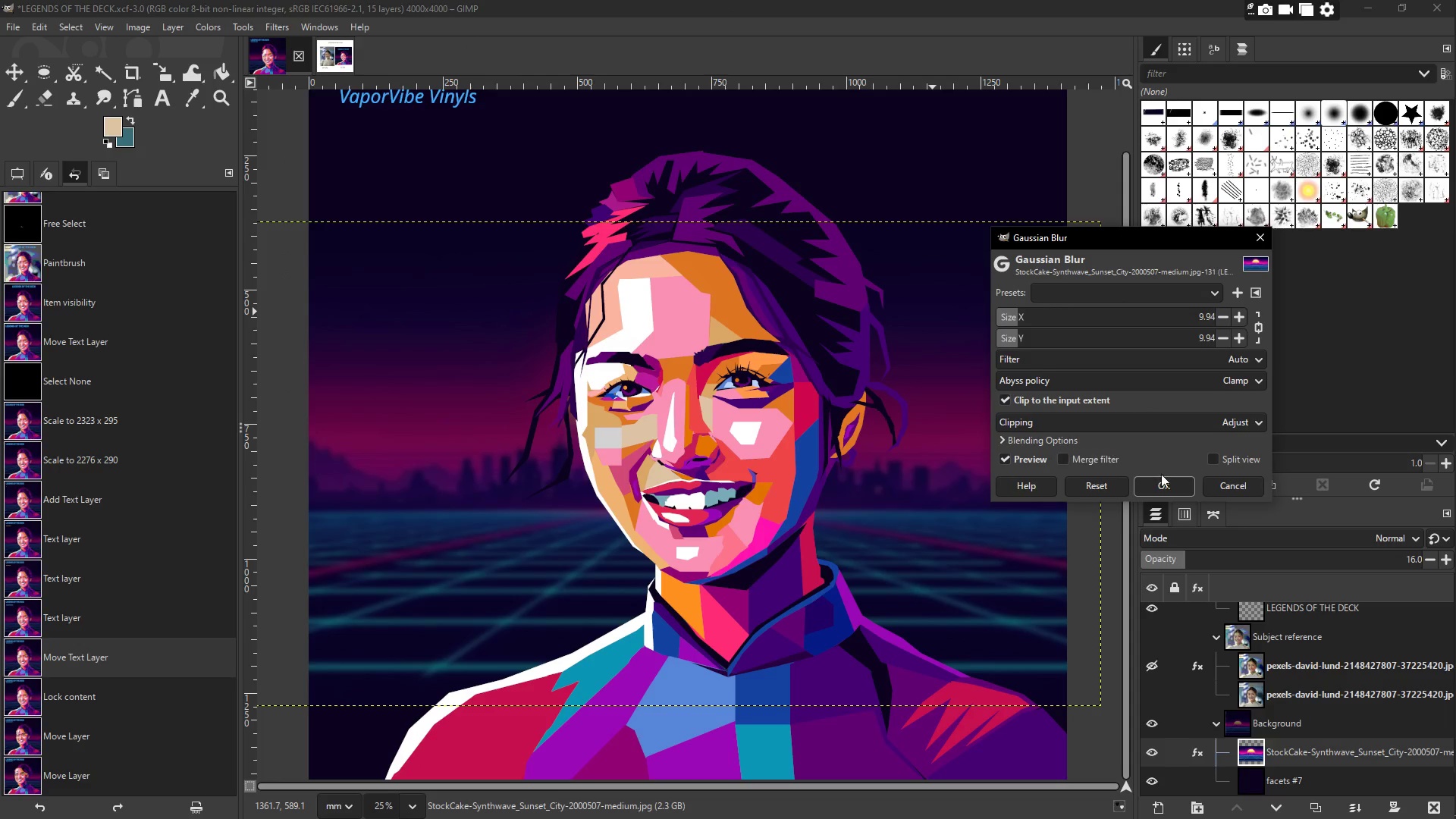 
left_click([1167, 484])
 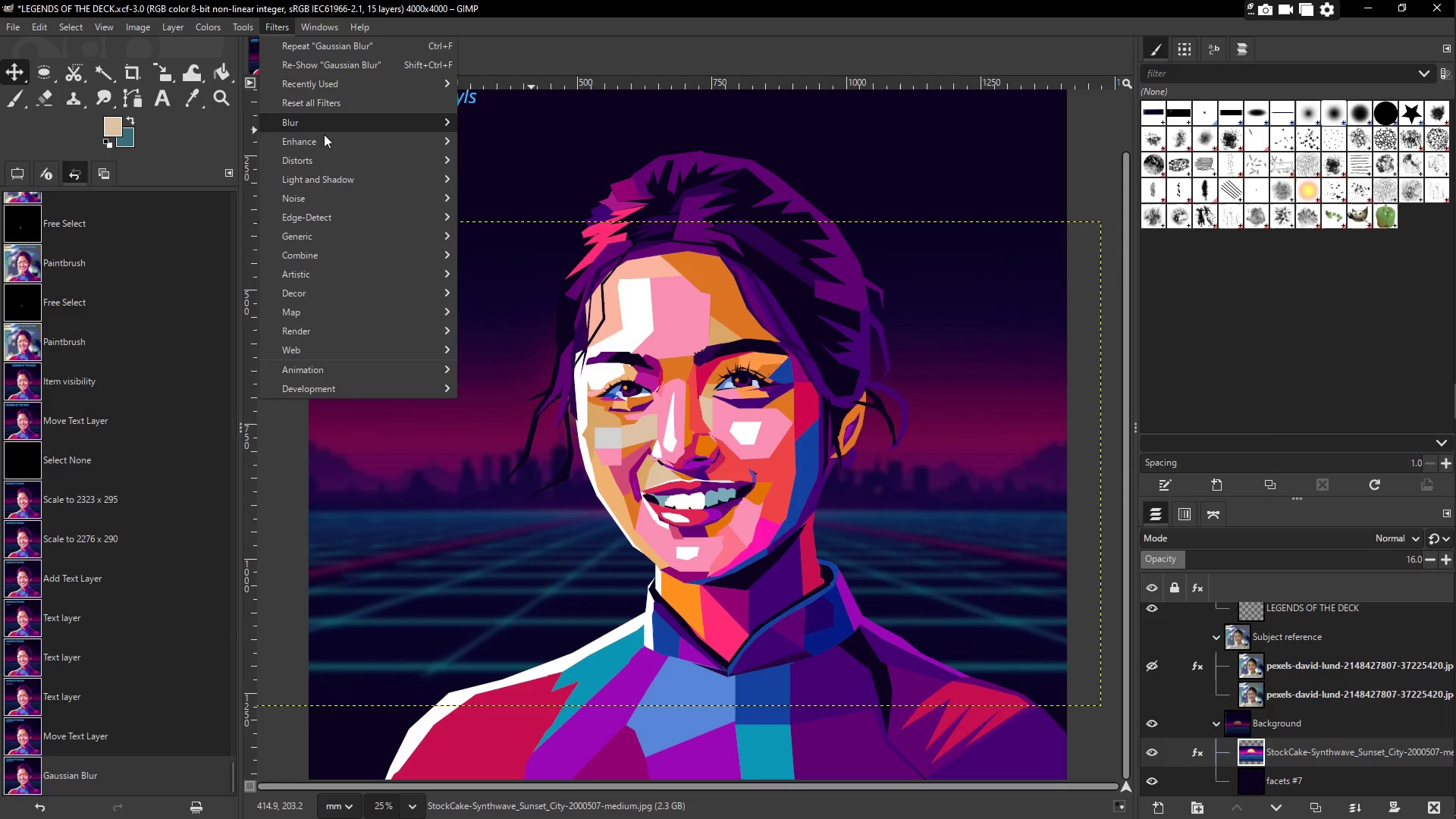 
left_click([353, 141])
 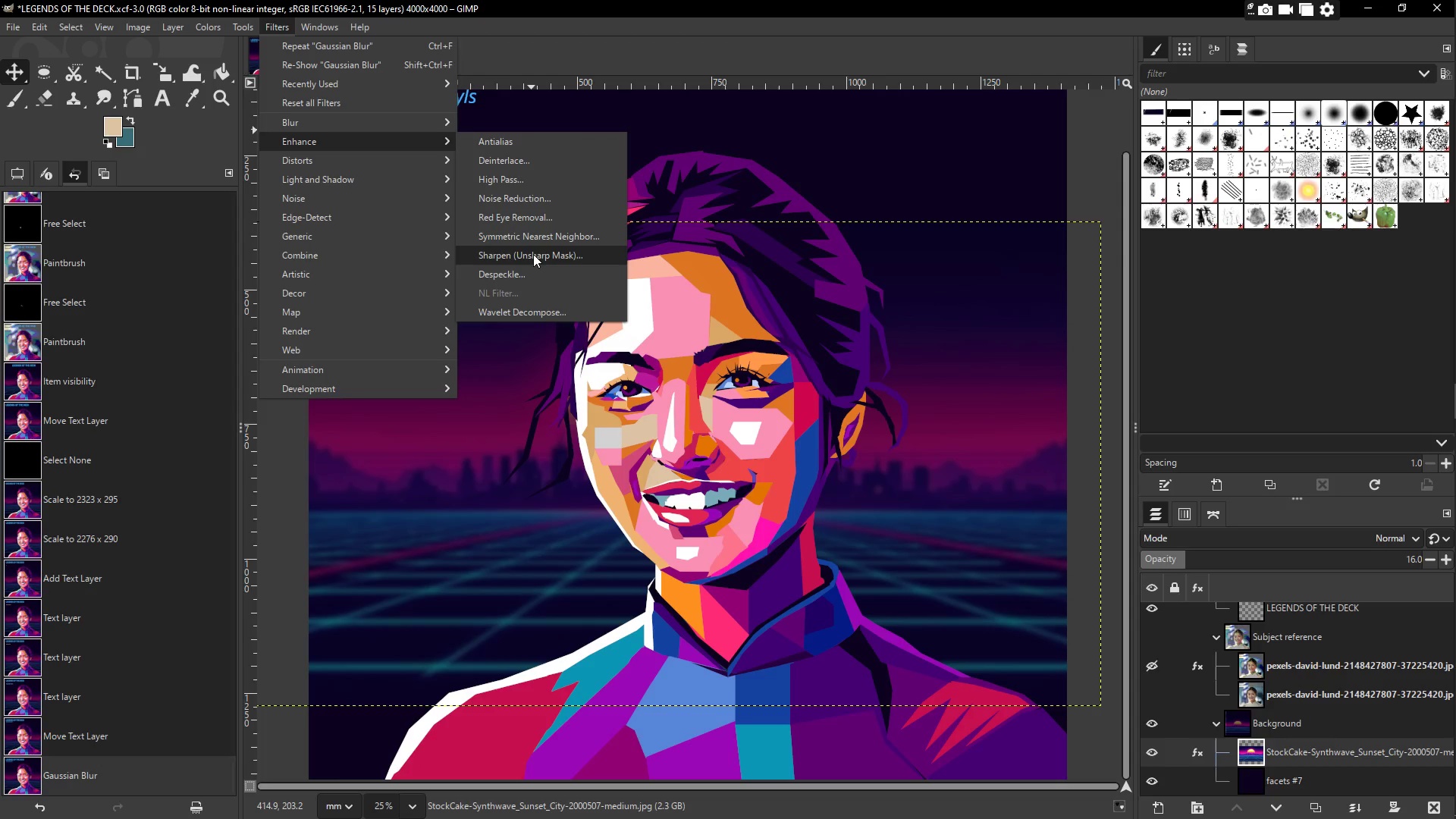 
left_click([533, 254])
 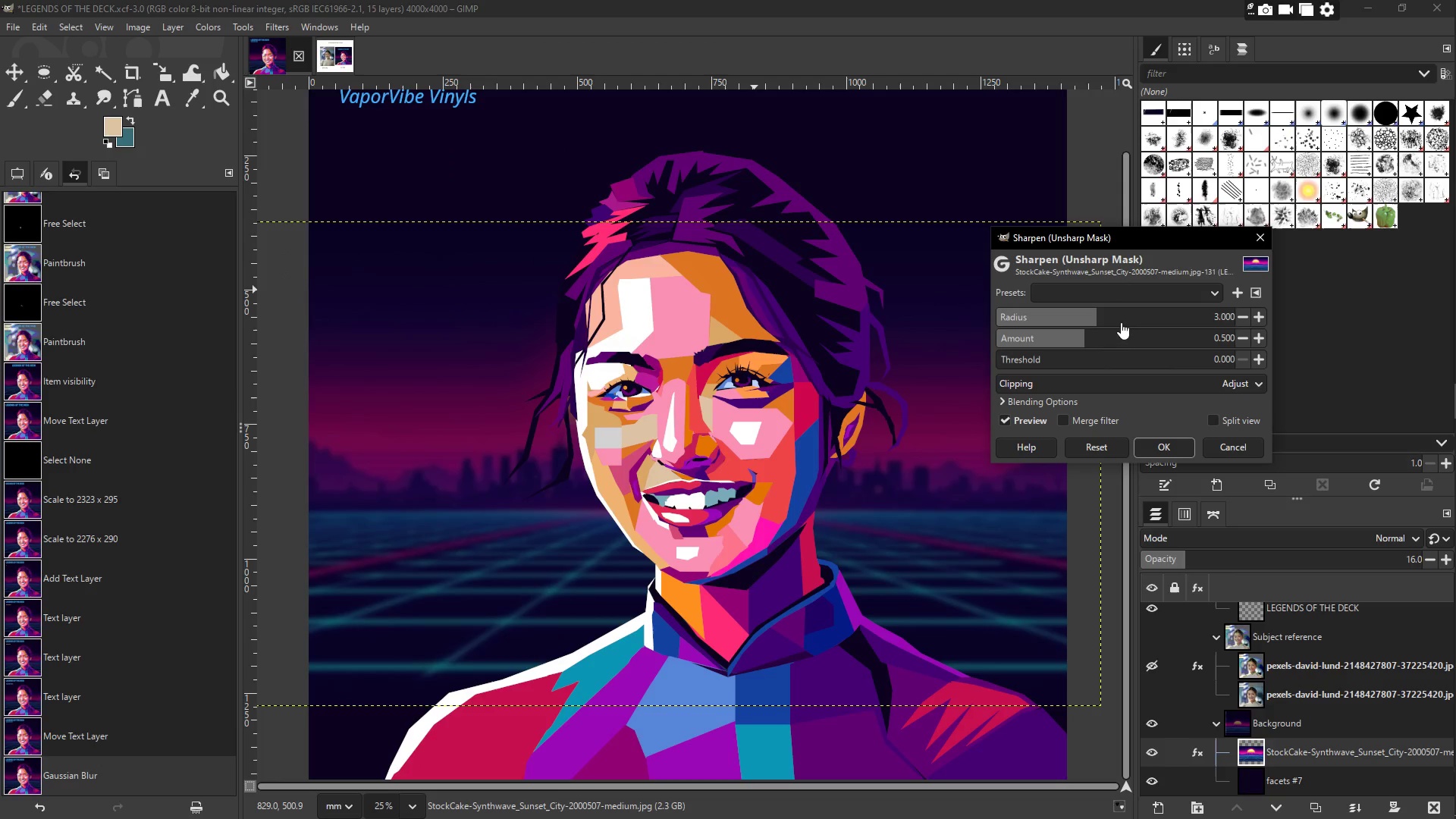 
left_click([1116, 342])
 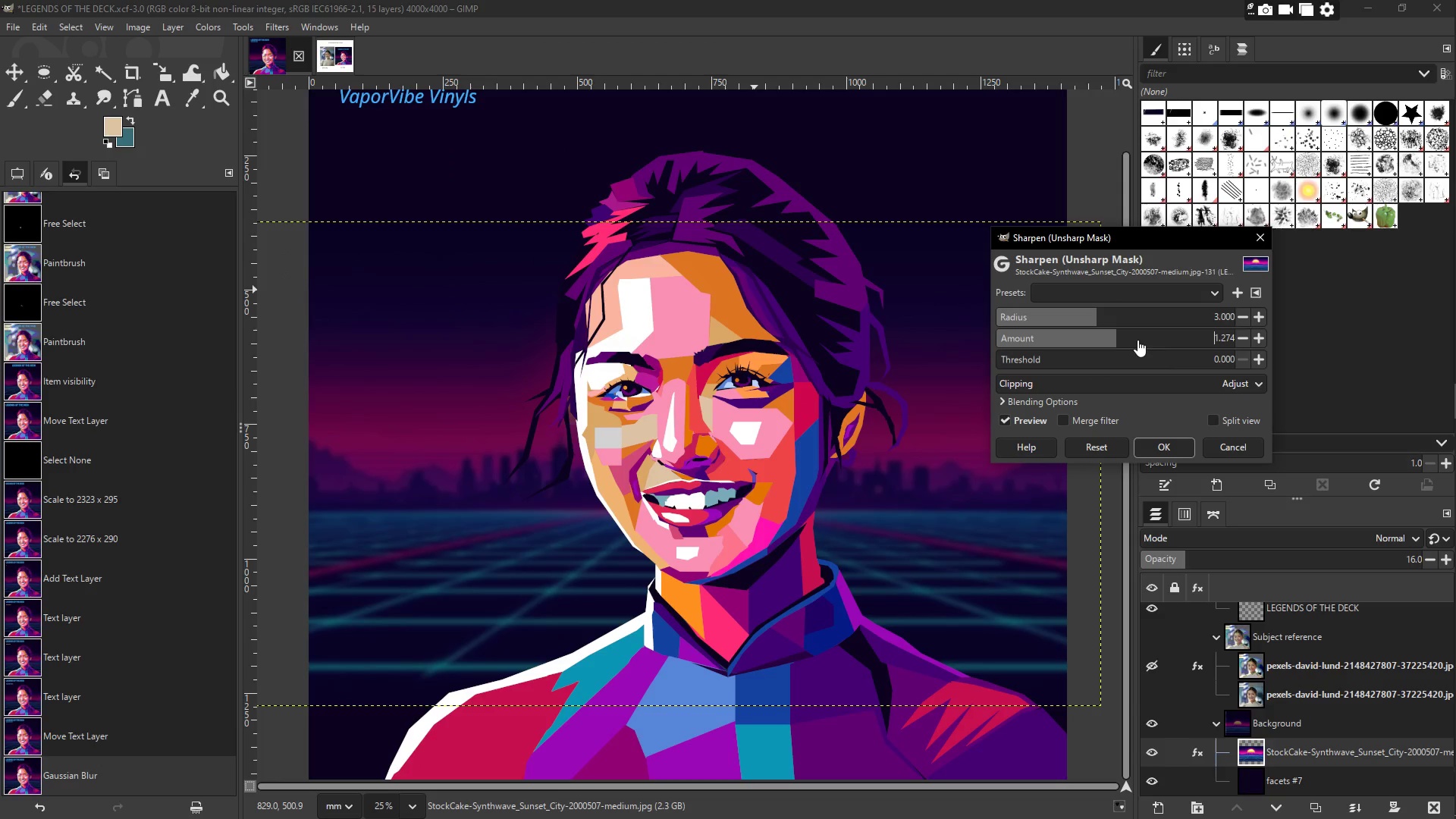 
double_click([1138, 340])
 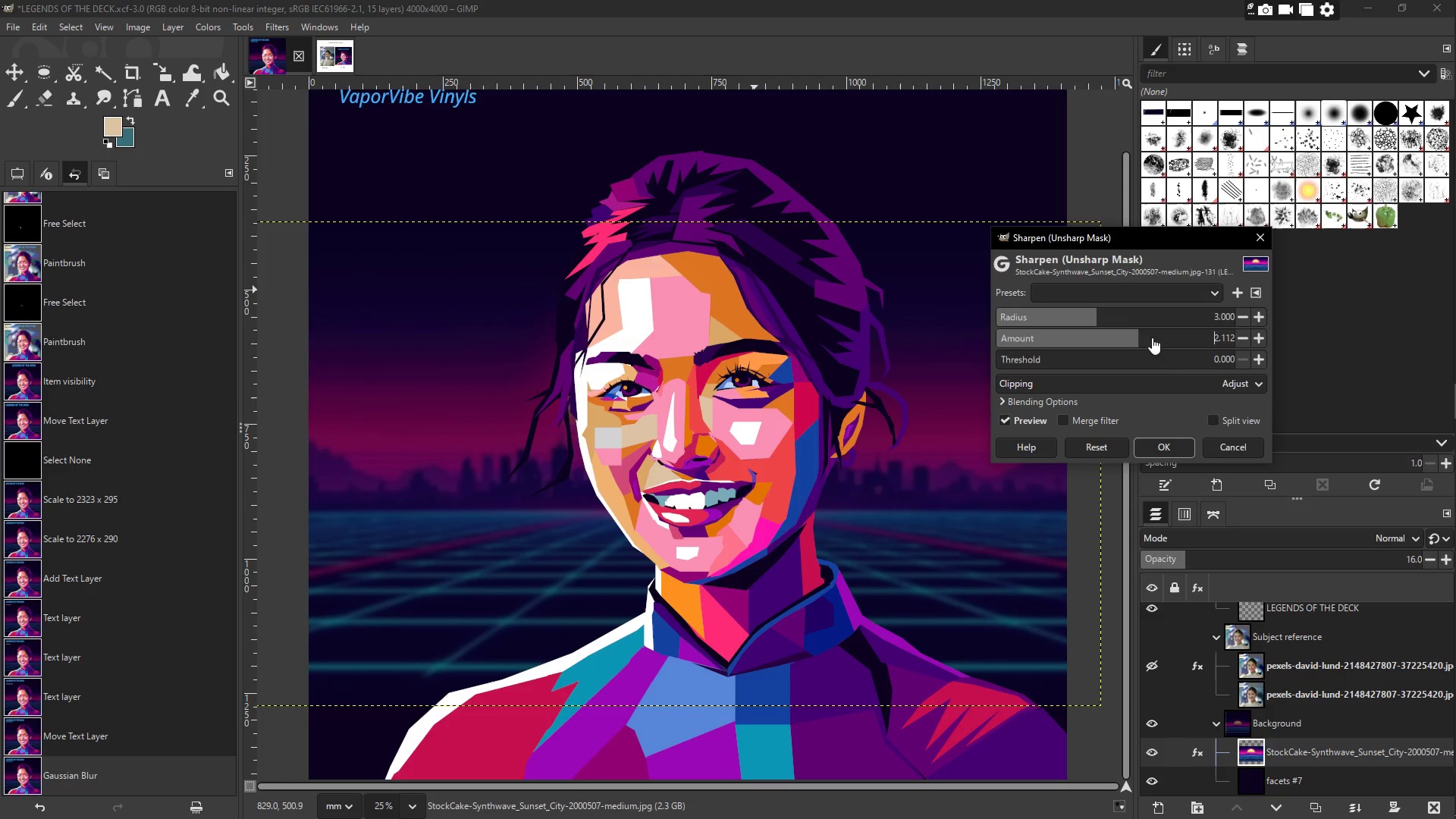 
left_click([1156, 337])
 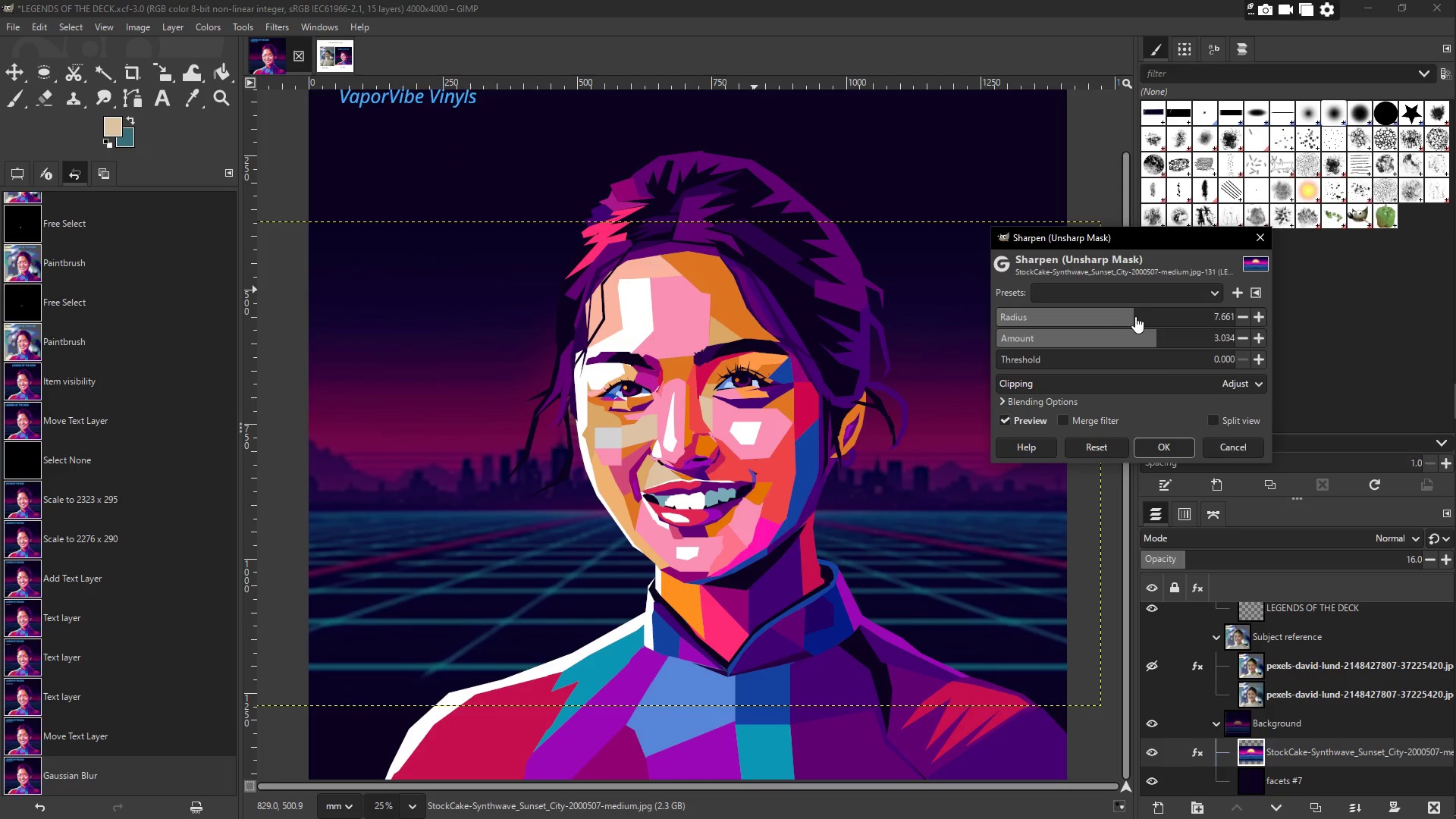 
left_click([1163, 449])
 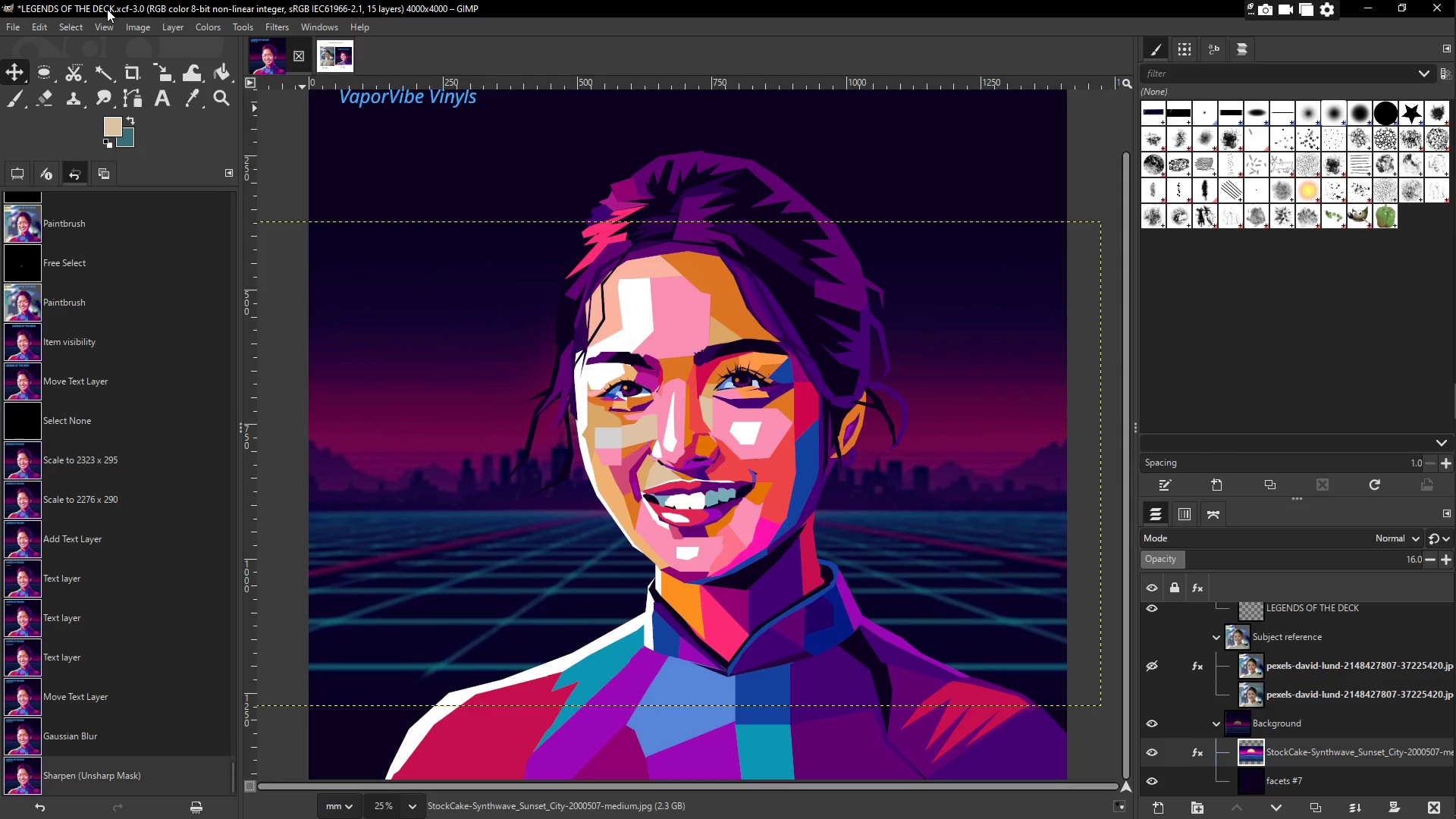 
left_click([133, 27])
 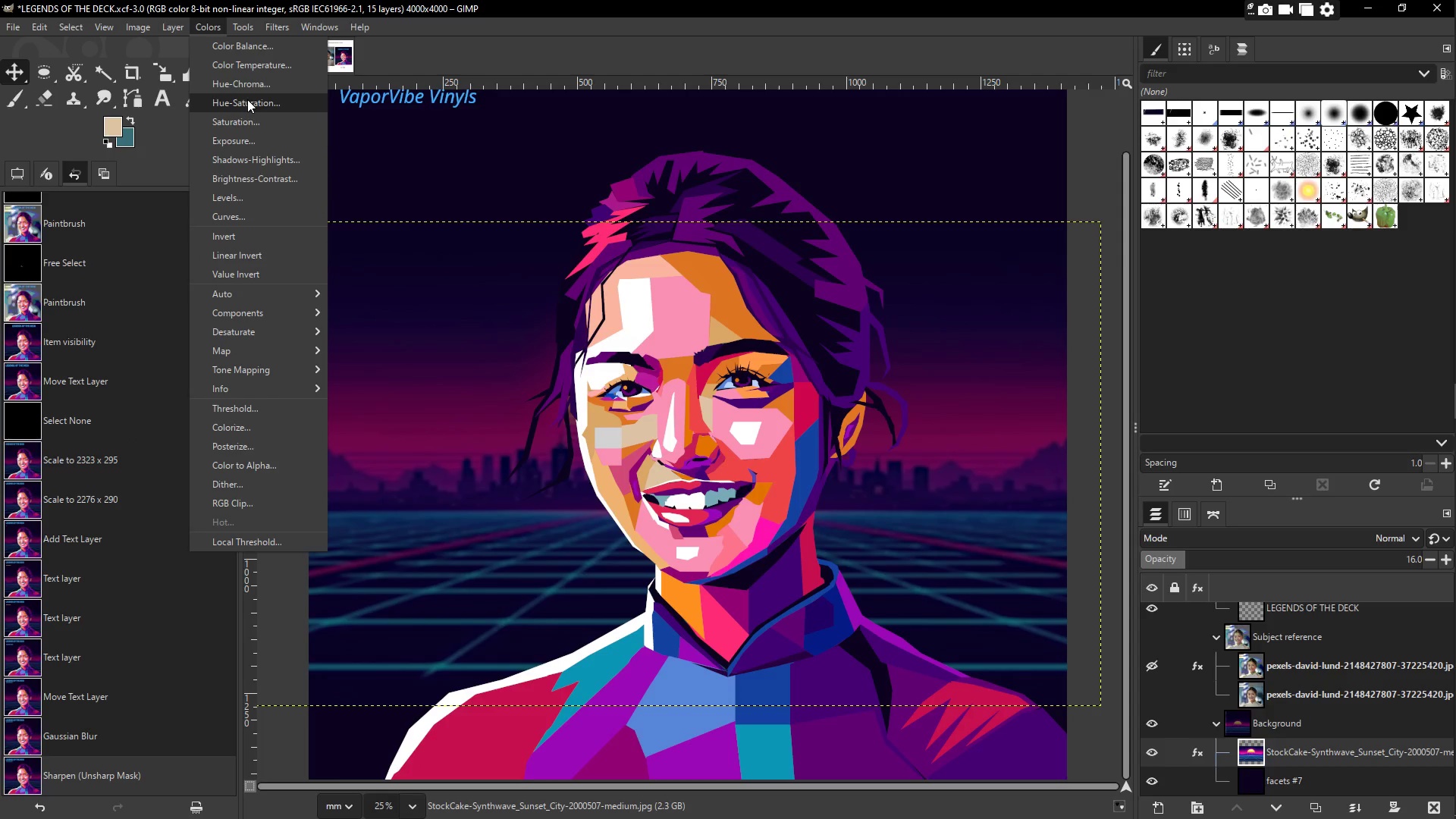 
wait(5.81)
 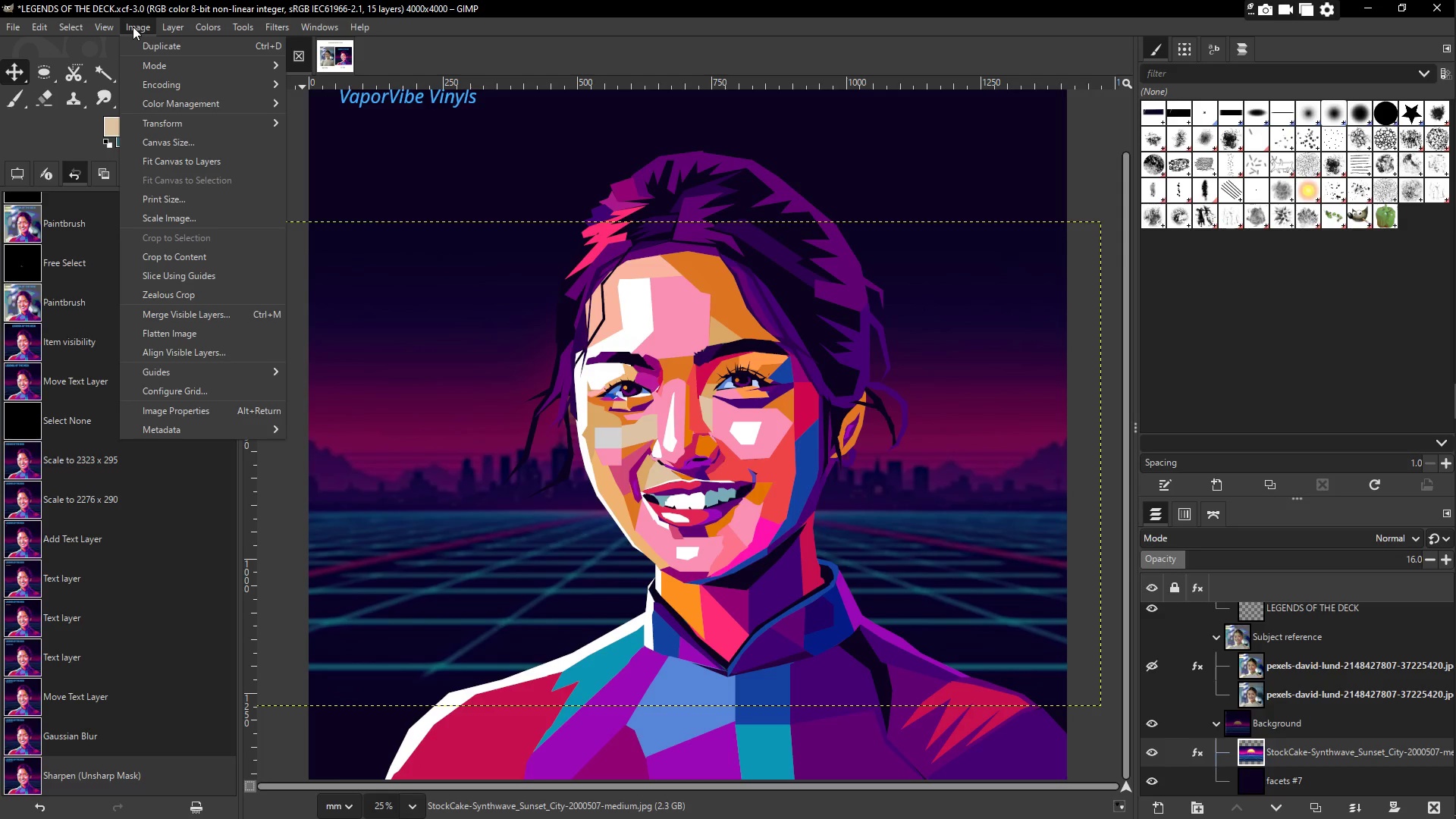 
left_click([250, 101])
 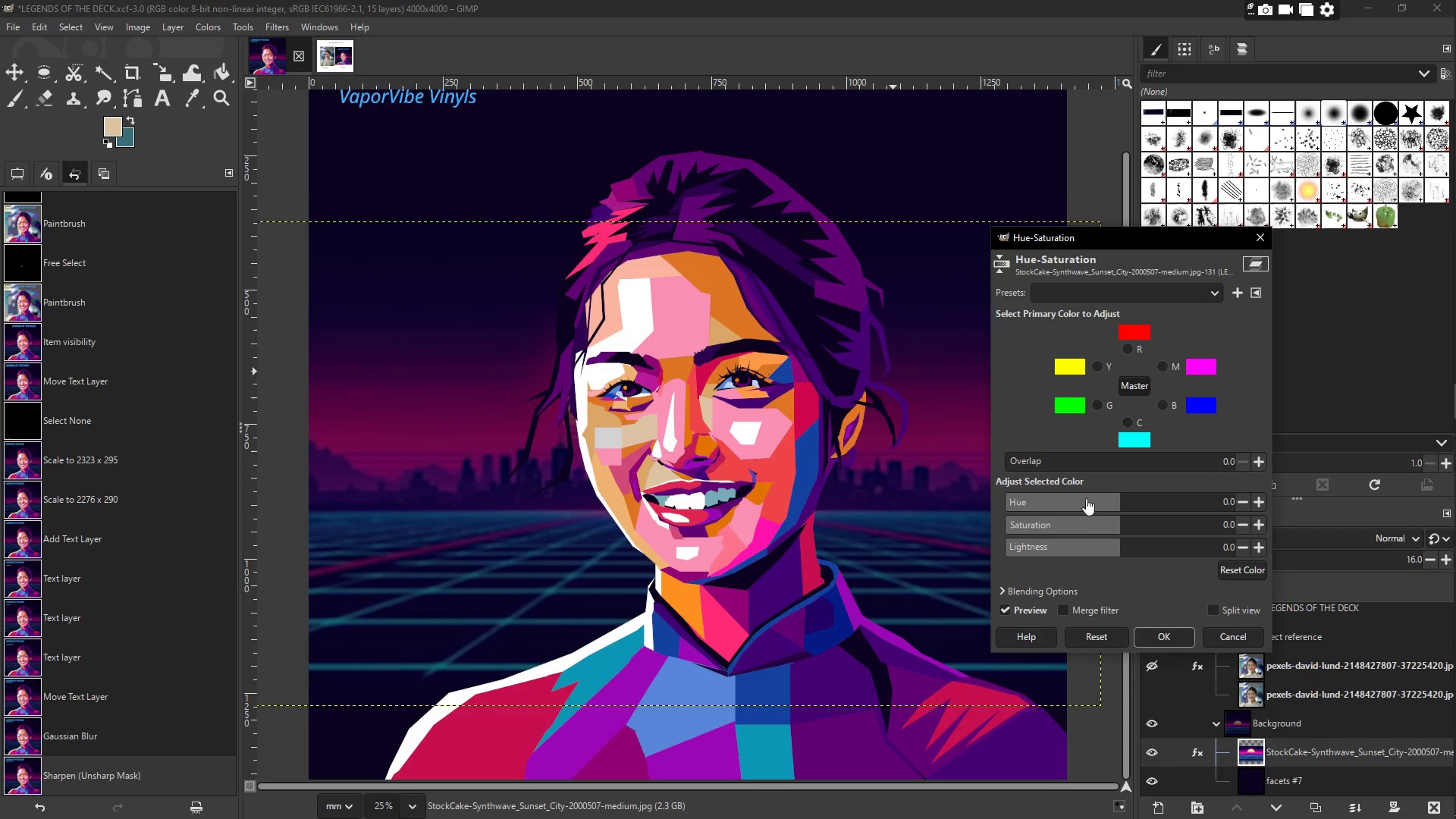 
left_click([1088, 500])
 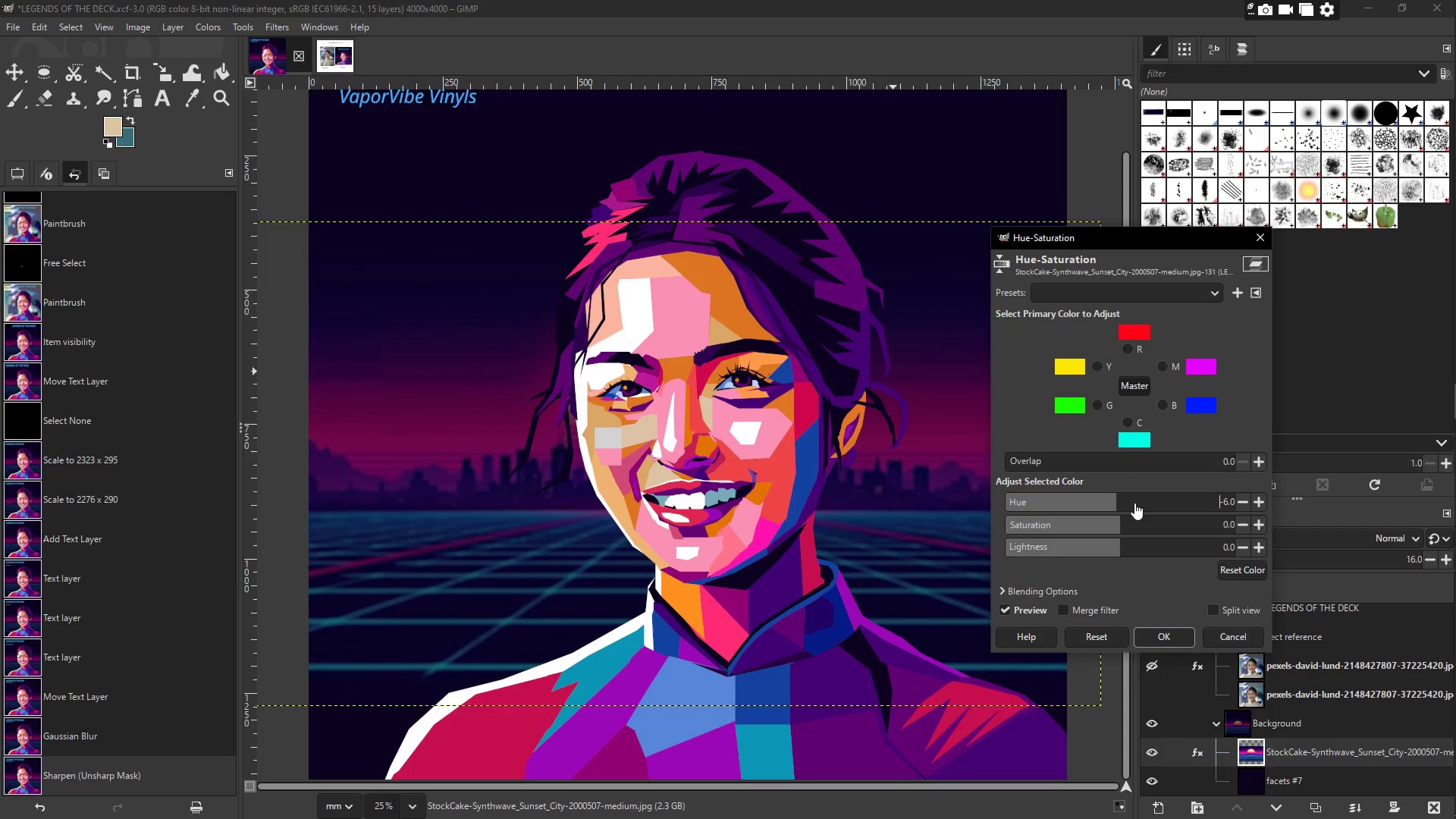 
left_click([1084, 502])
 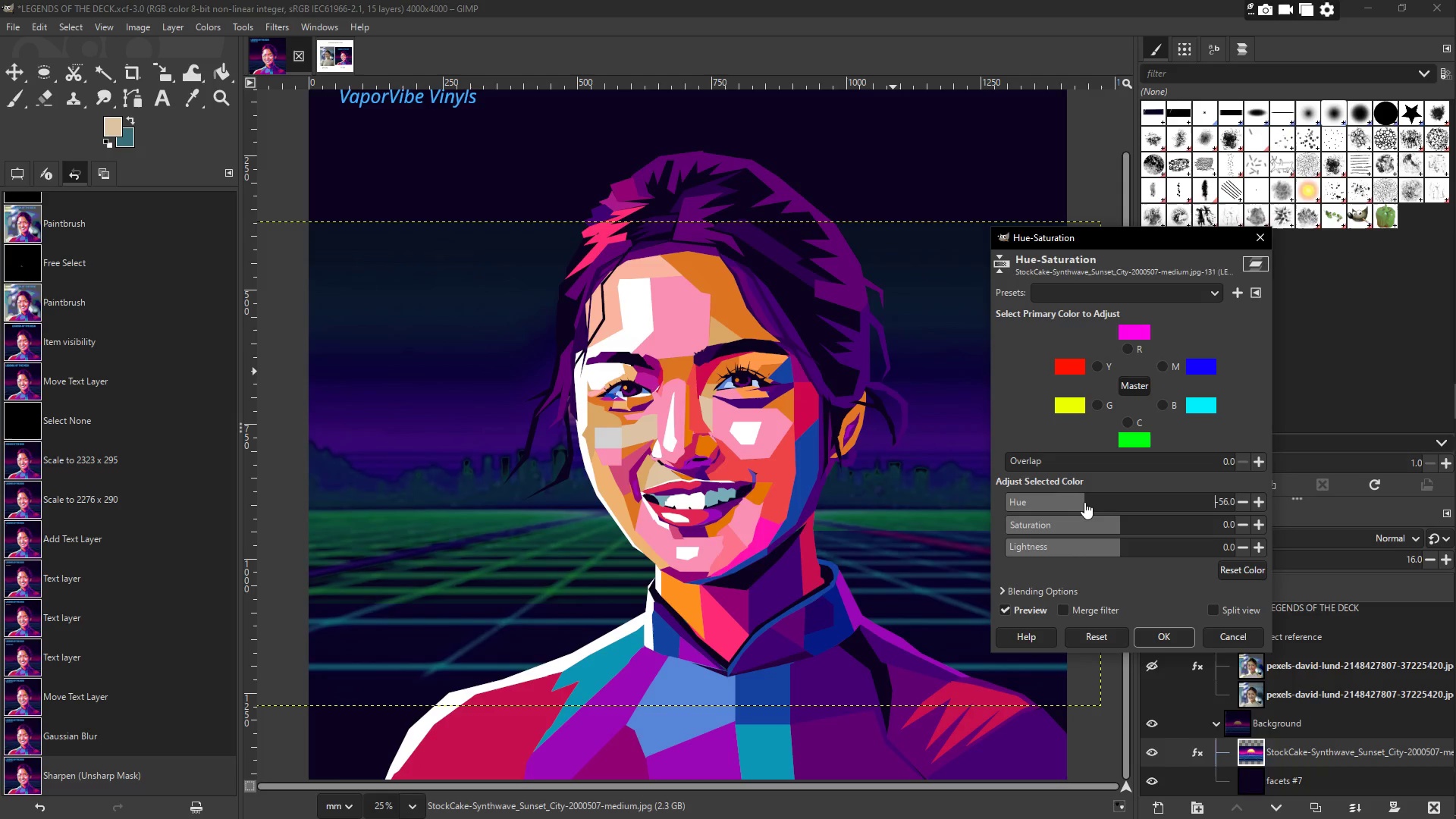 
left_click([1117, 506])
 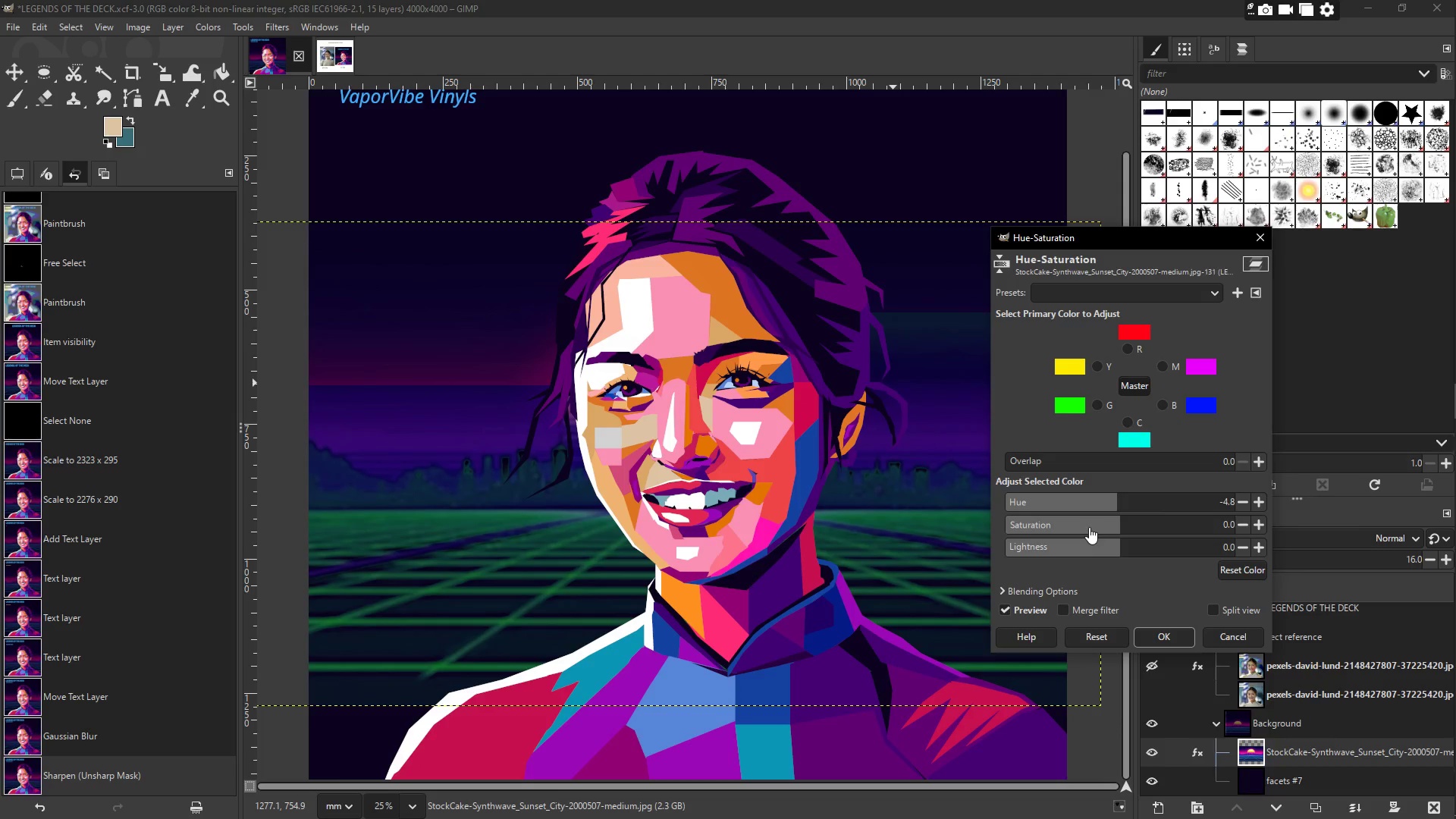 
left_click([1089, 551])
 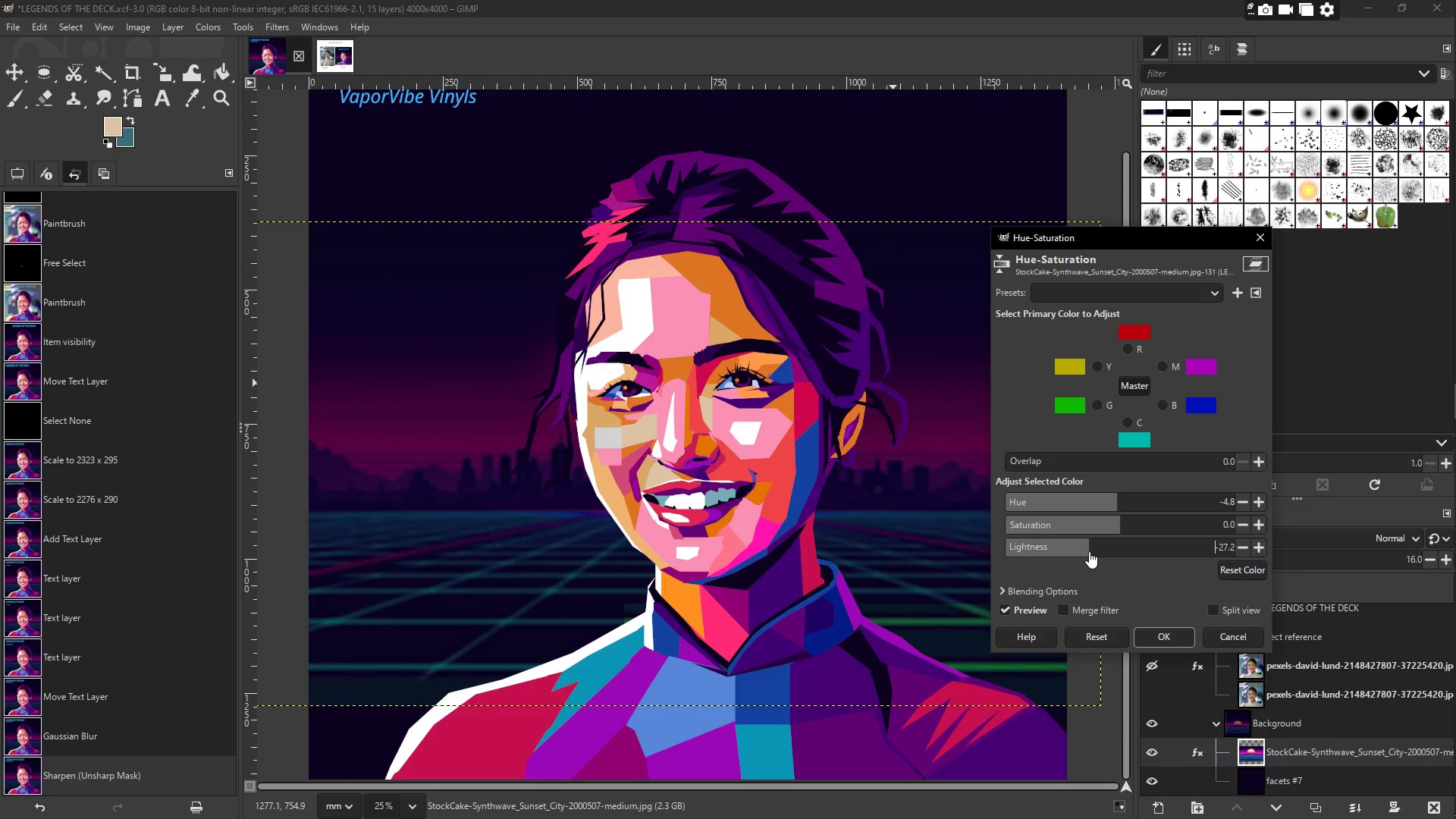 
left_click([1072, 551])
 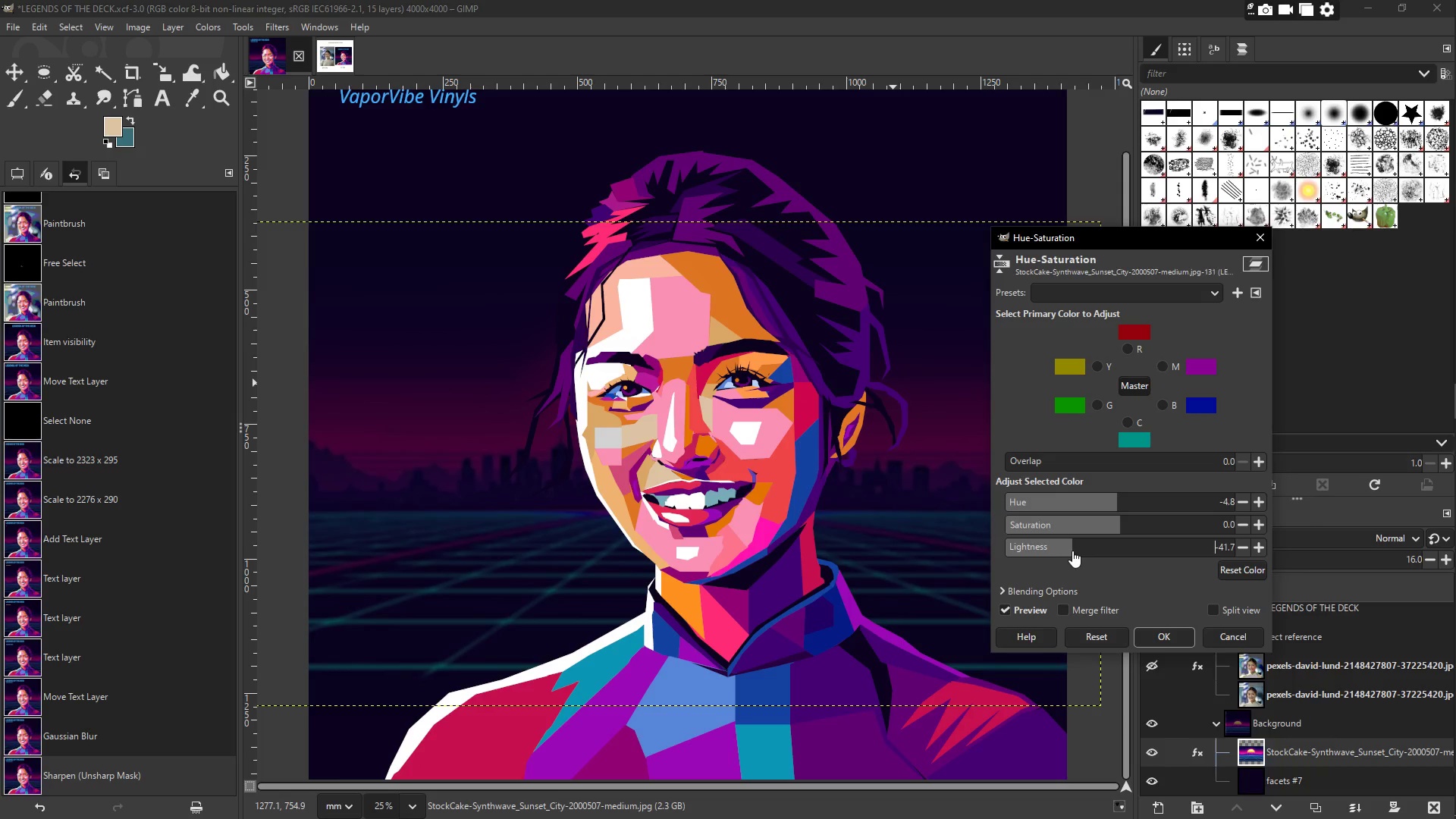 
left_click([1135, 526])
 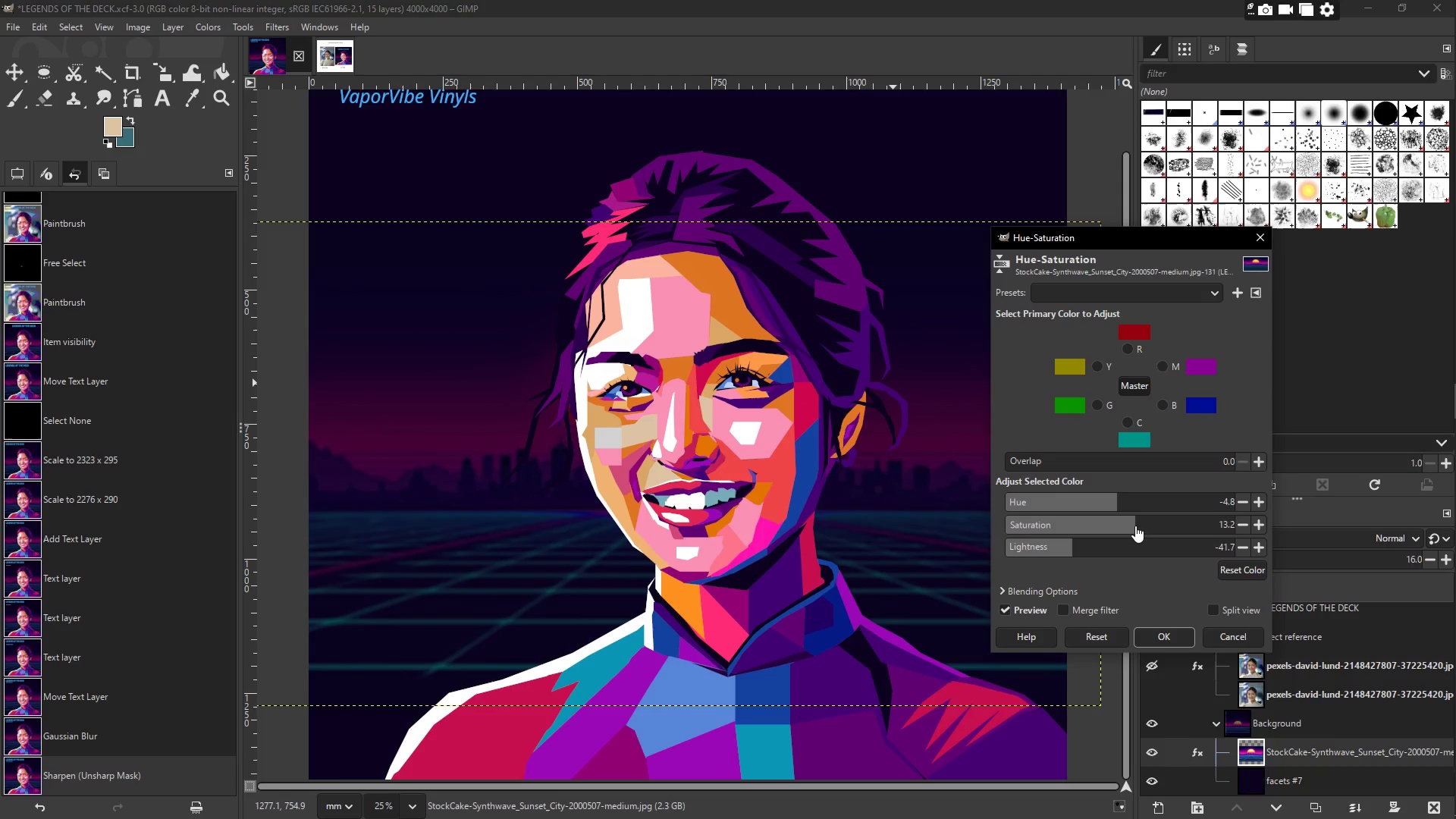 
left_click([1147, 632])
 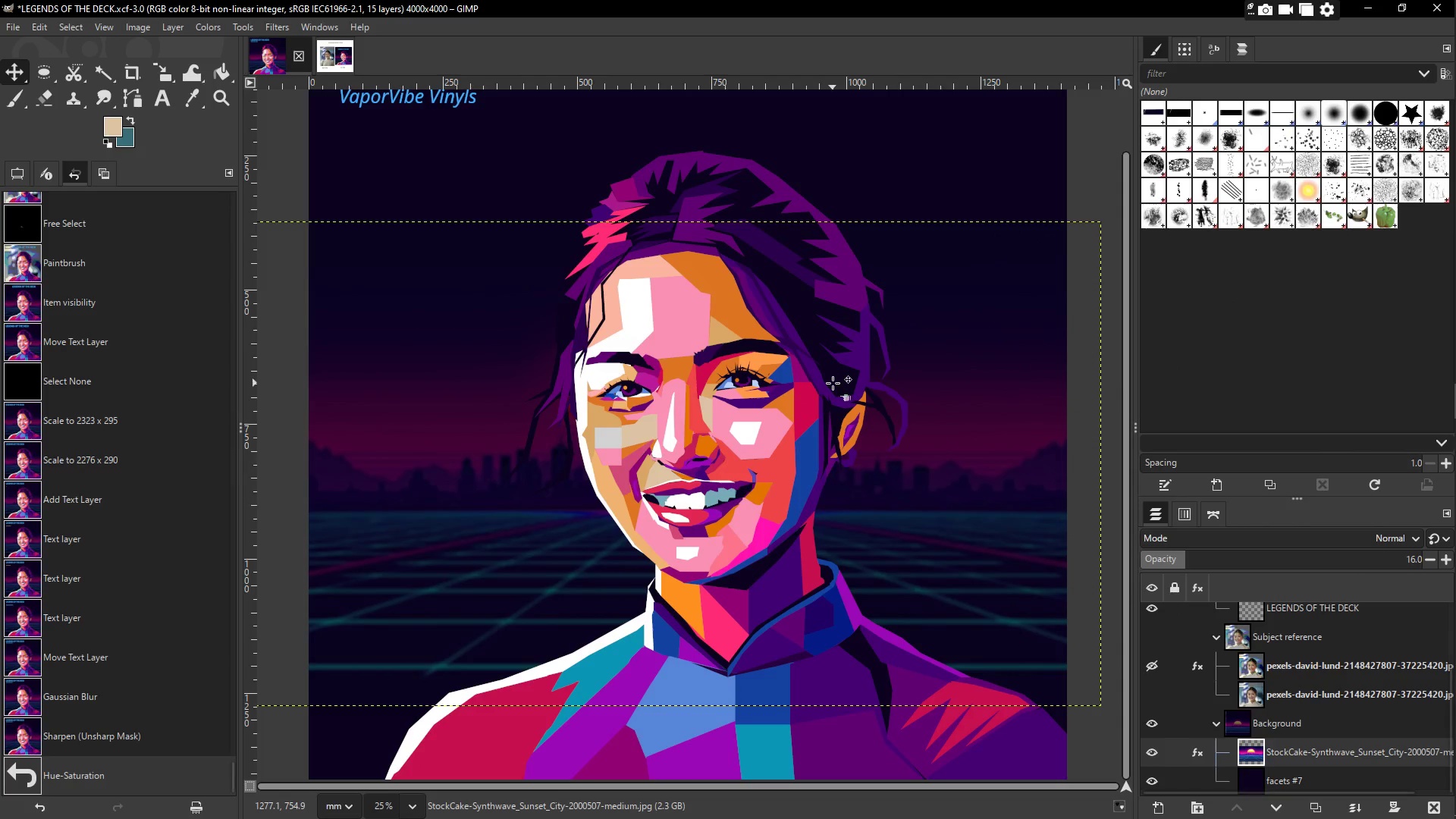 
scroll: coordinate [824, 387], scroll_direction: down, amount: 2.0
 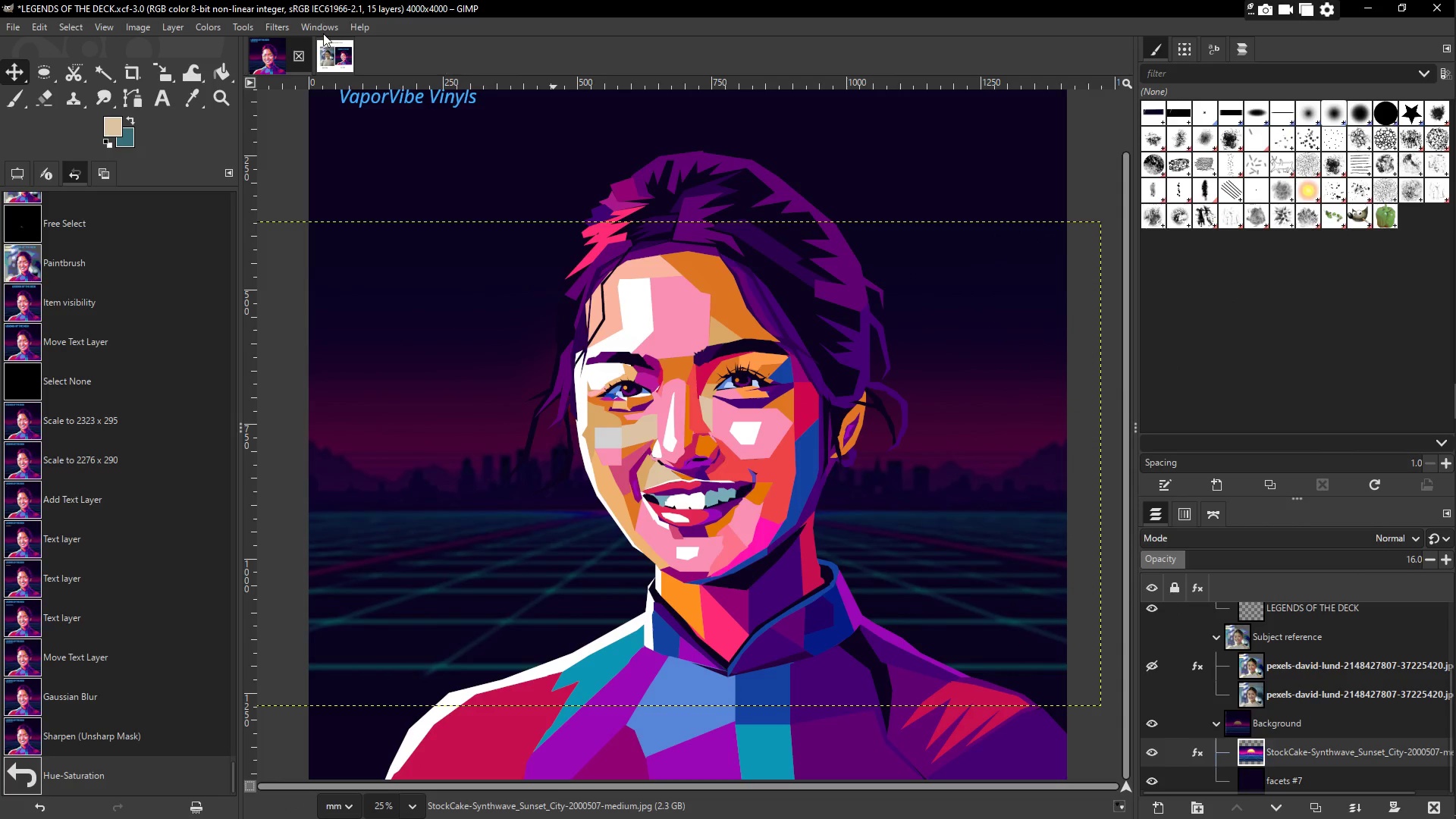 
left_click([268, 27])
 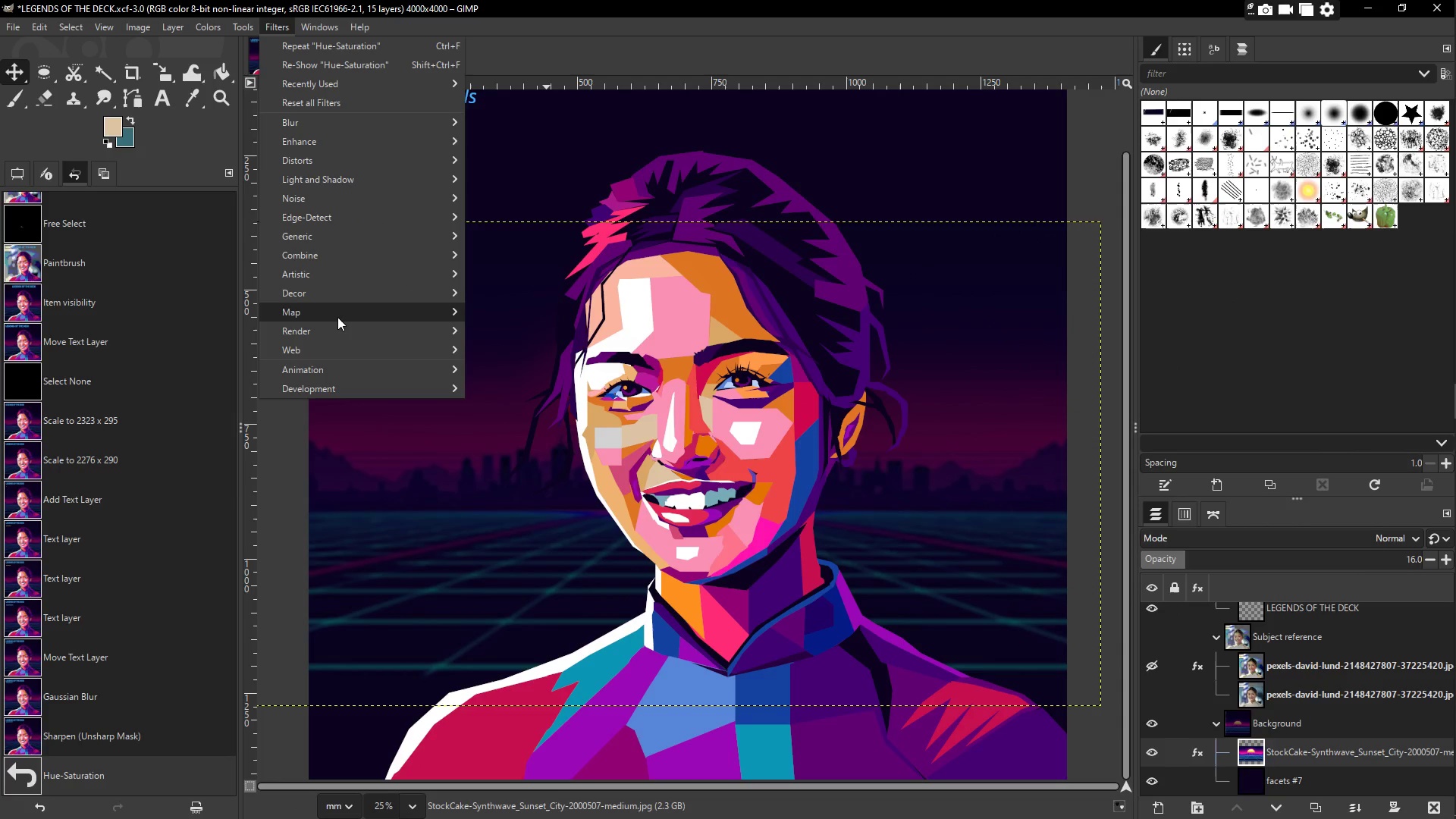 
mouse_move([363, 268])
 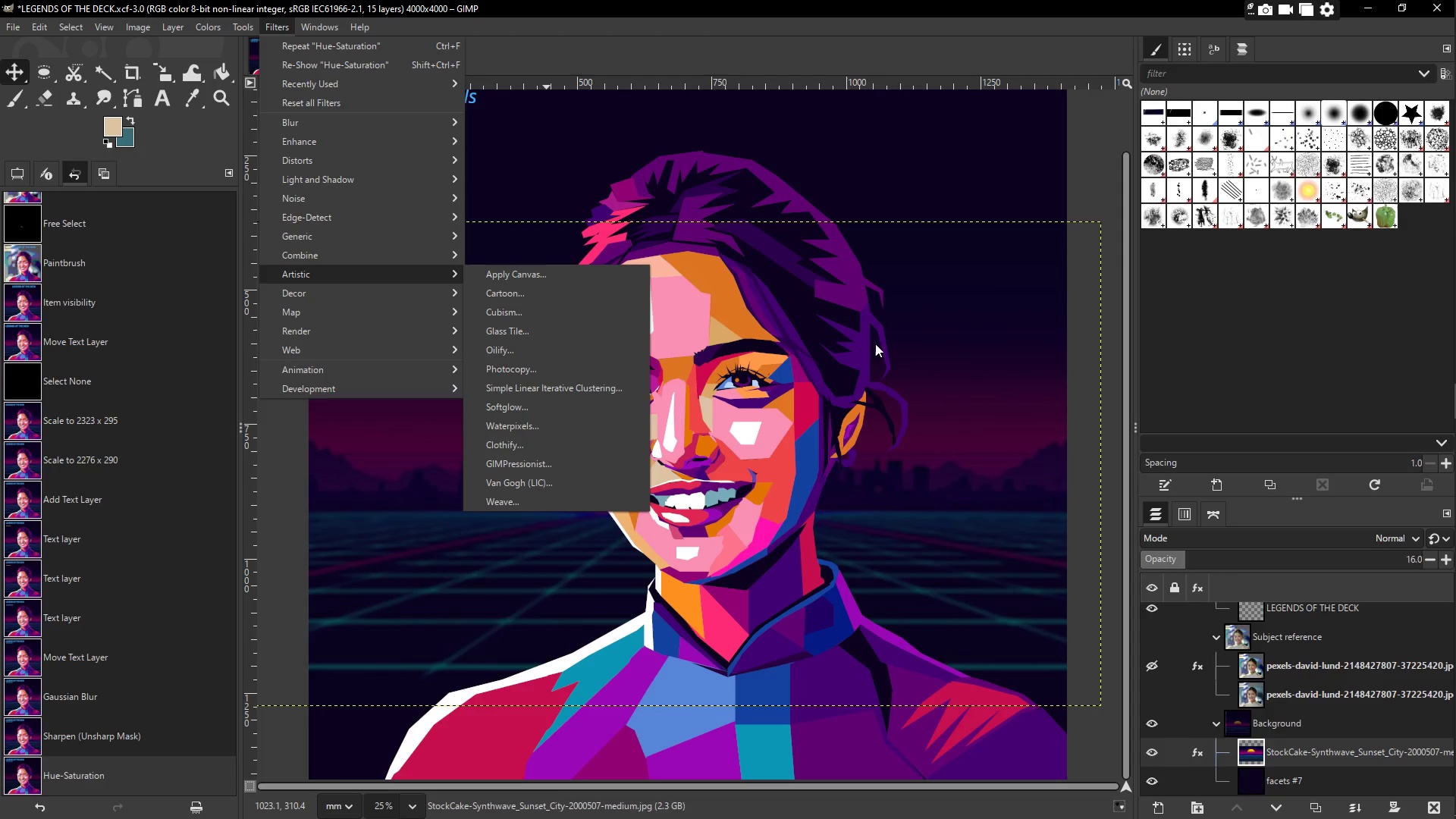 
right_click([965, 359])
 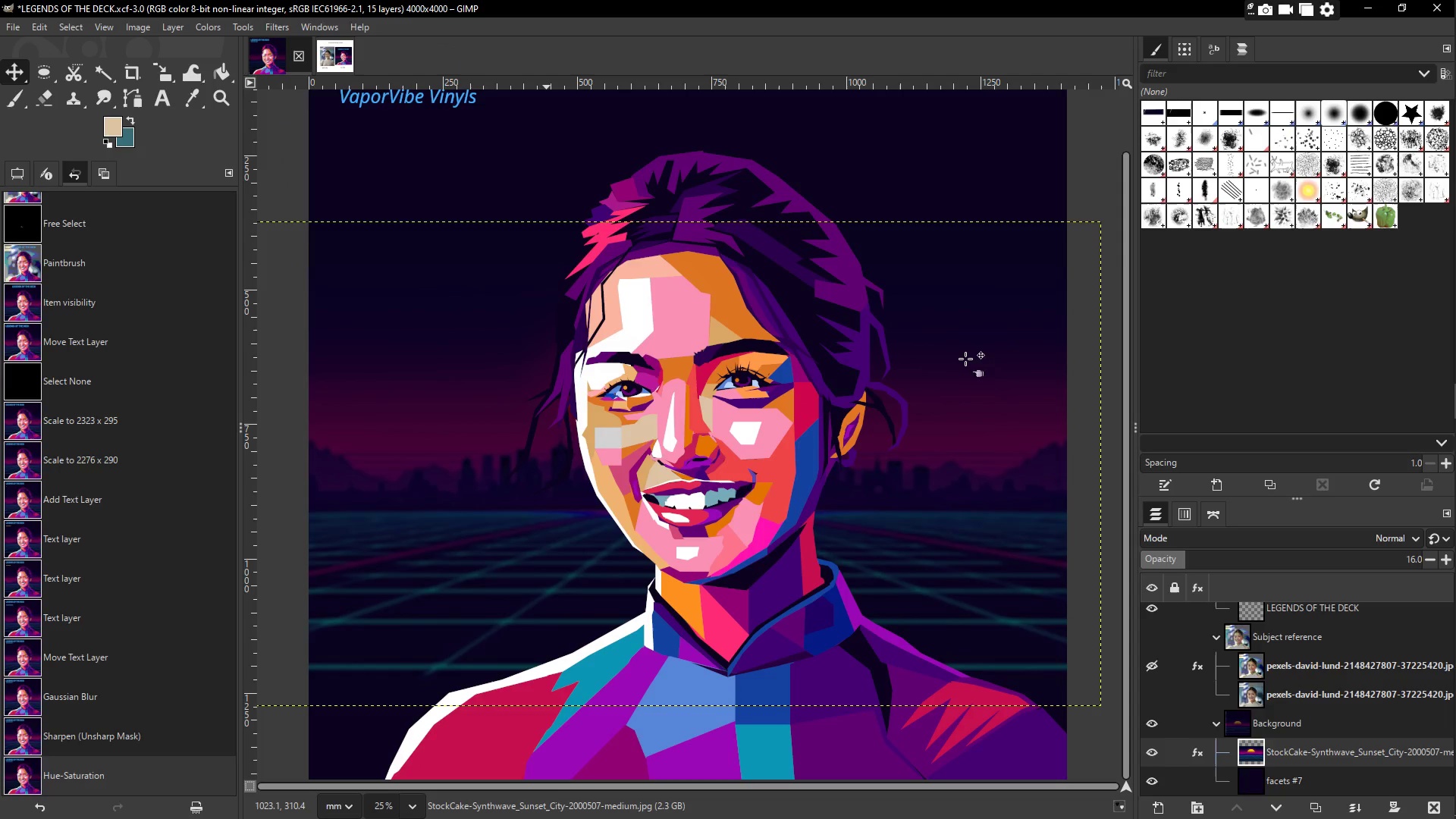 
right_click([965, 359])
 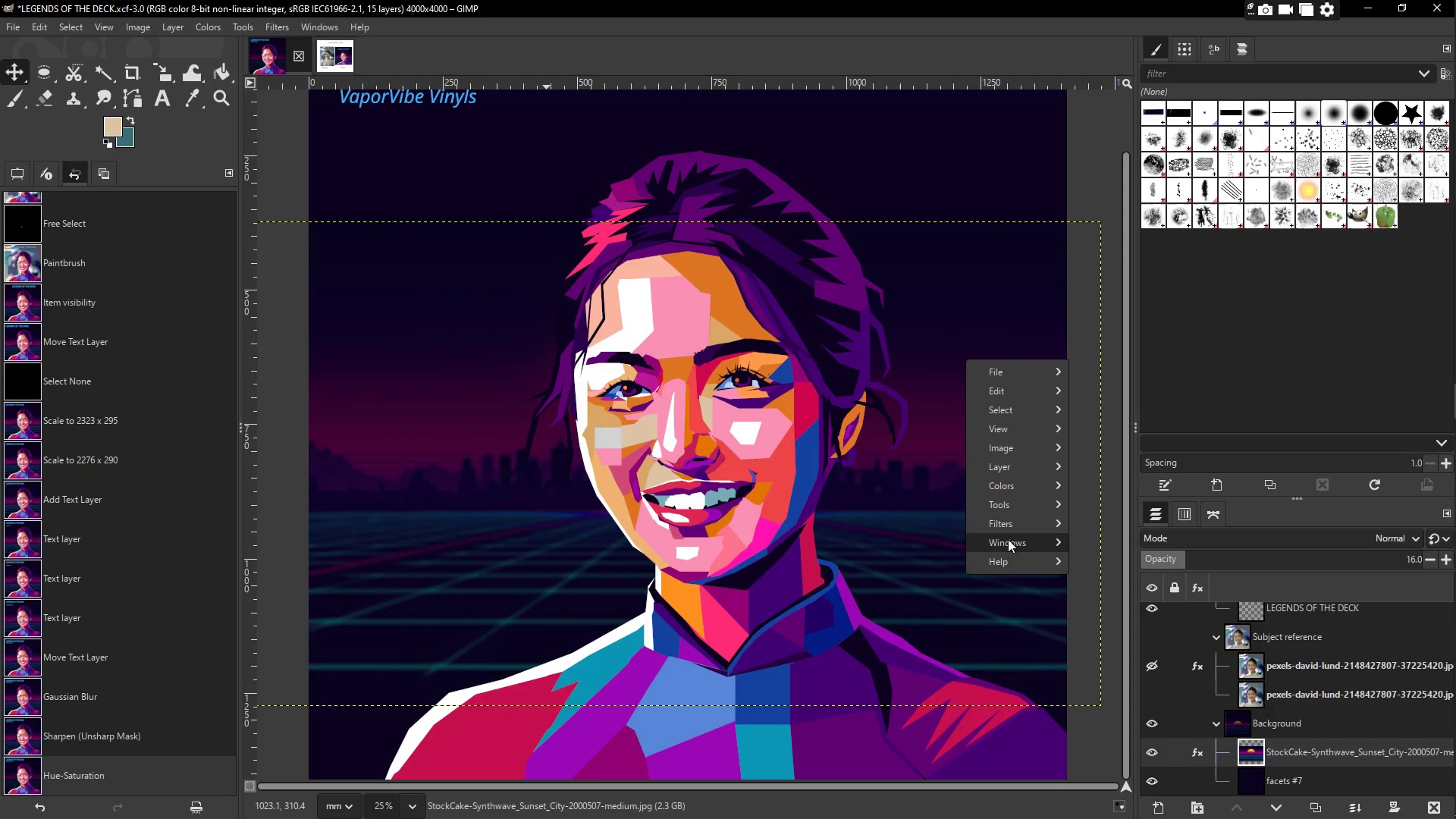 
left_click([1017, 525])
 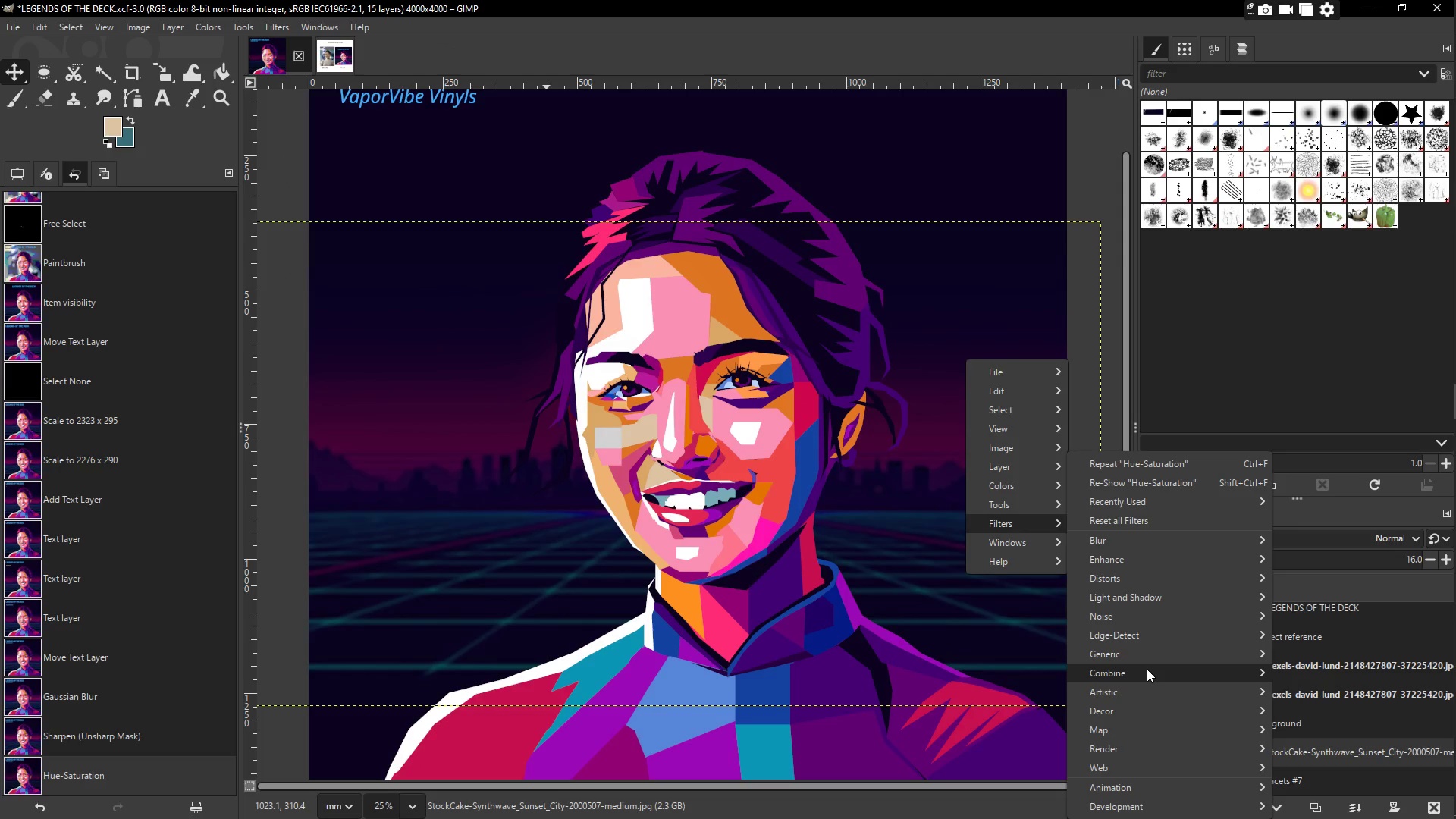 
left_click([1136, 696])
 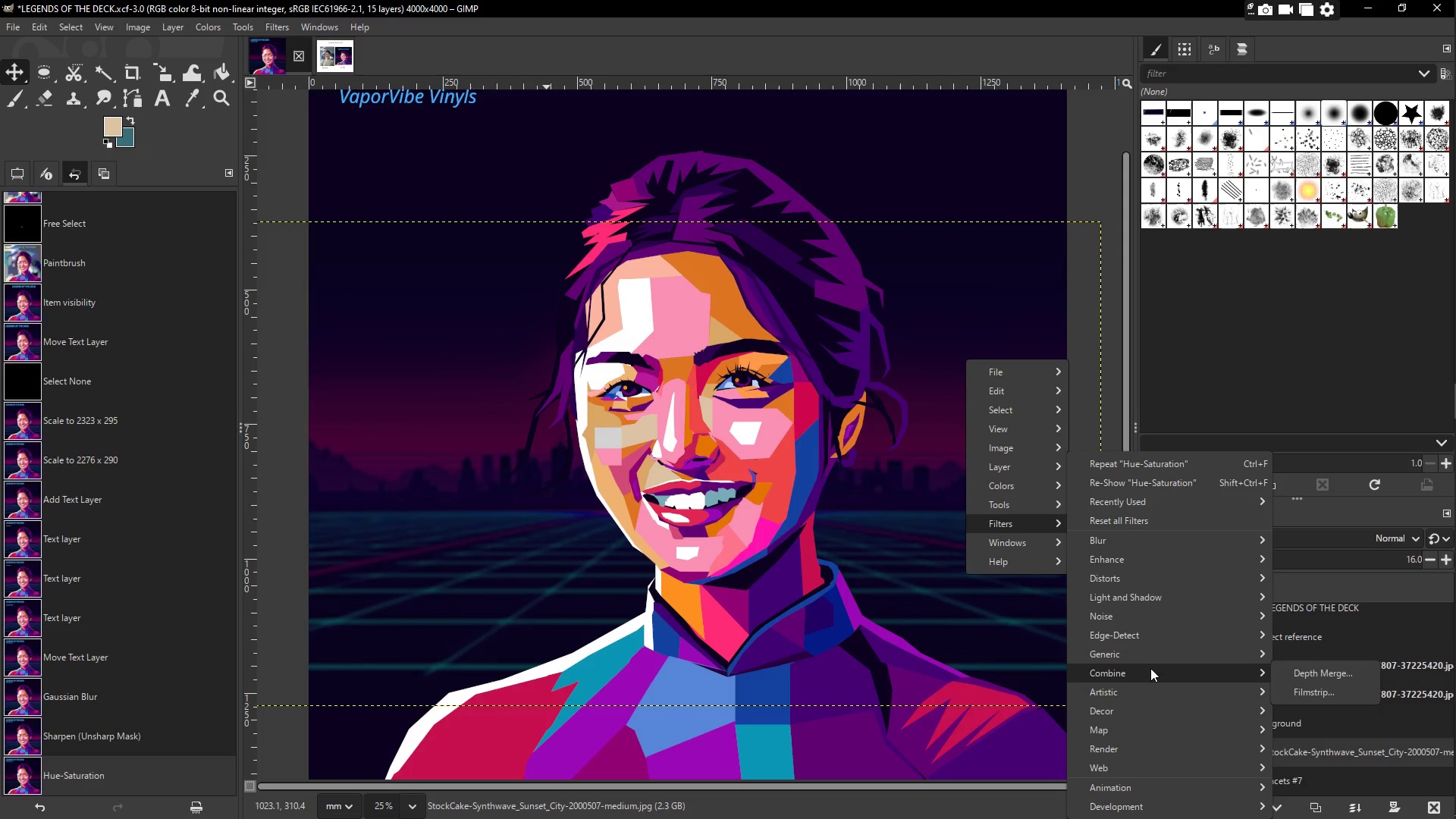 
wait(5.97)
 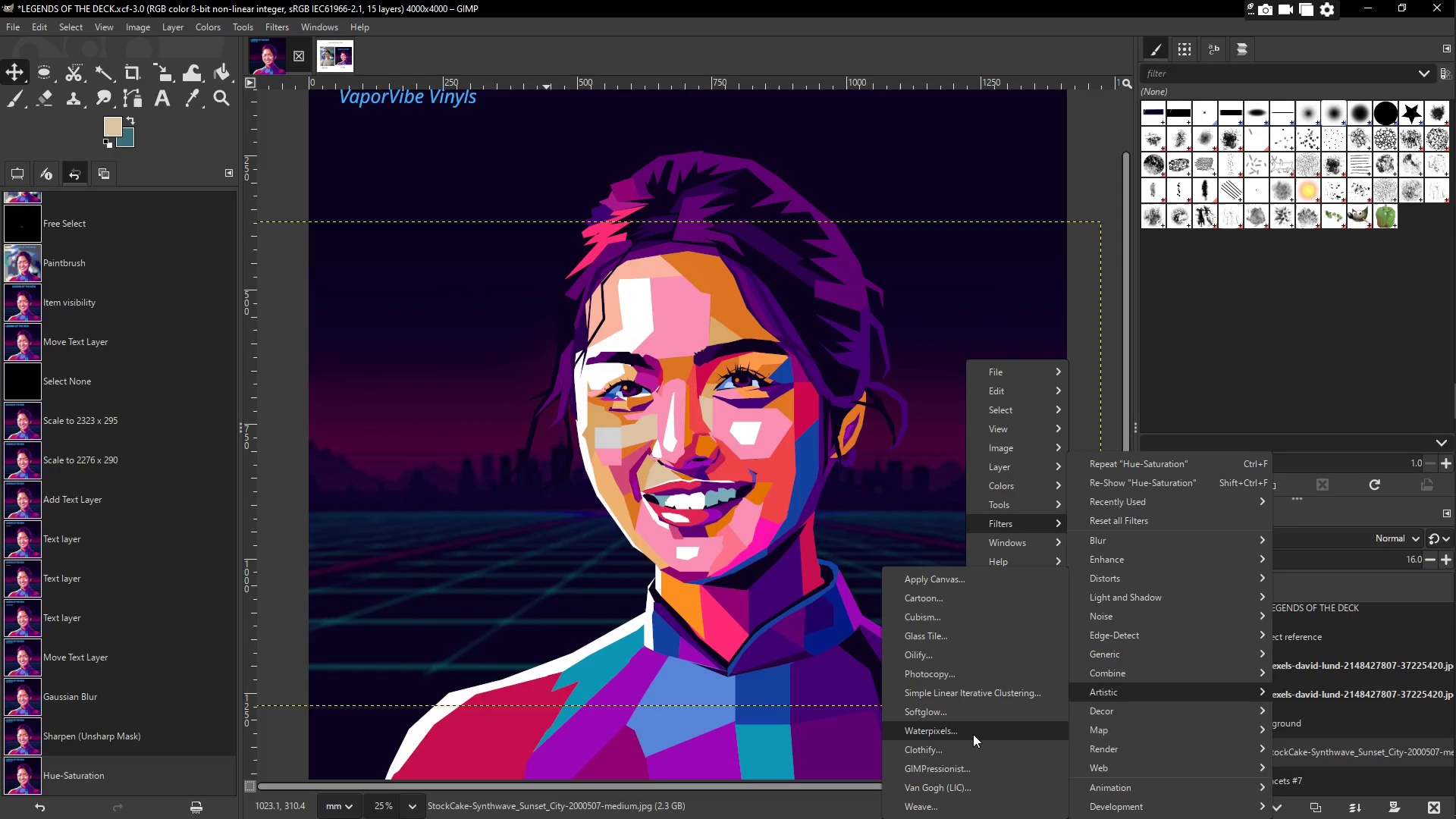 
mouse_move([1041, 508])
 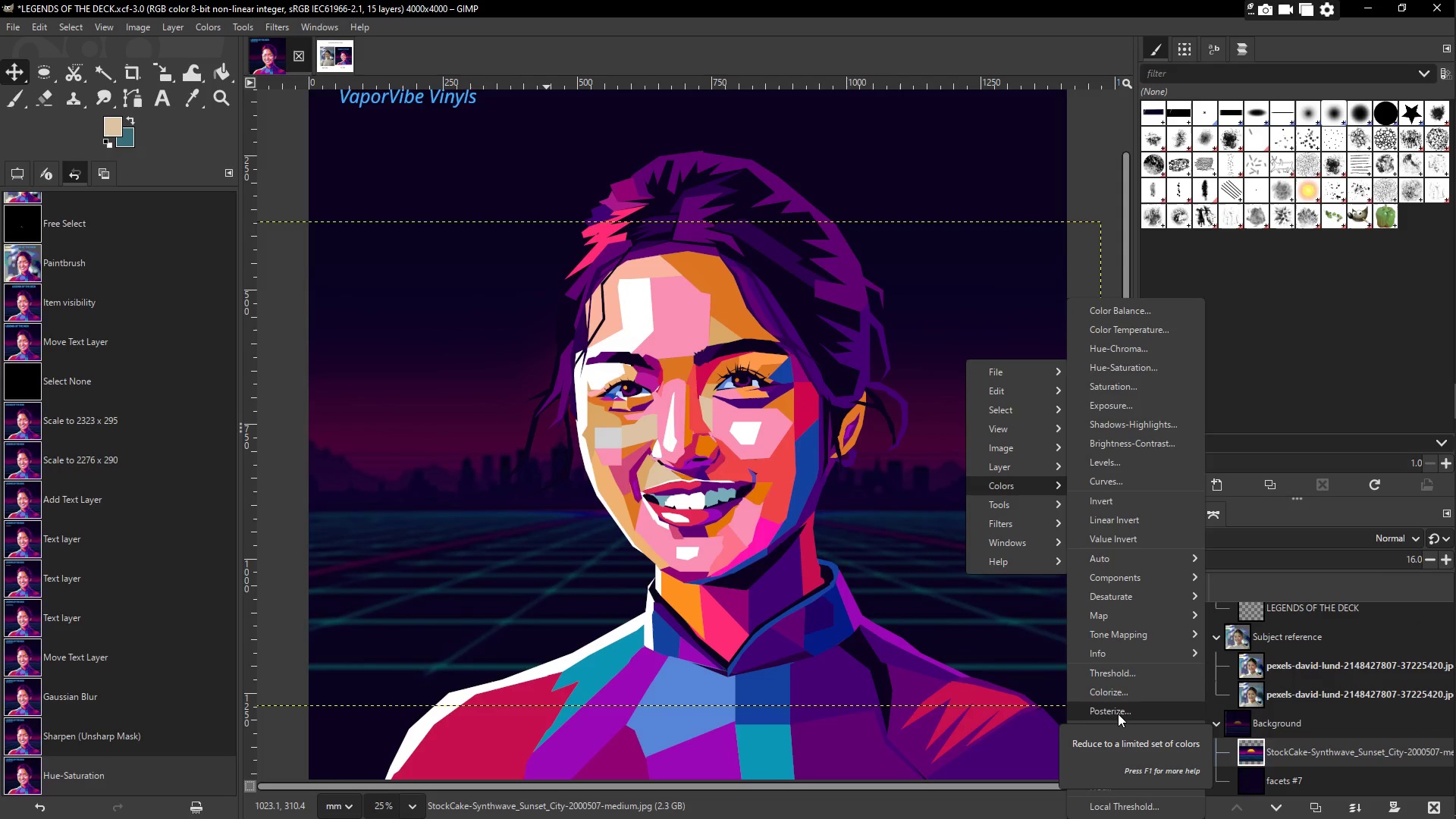 
left_click([1118, 714])
 